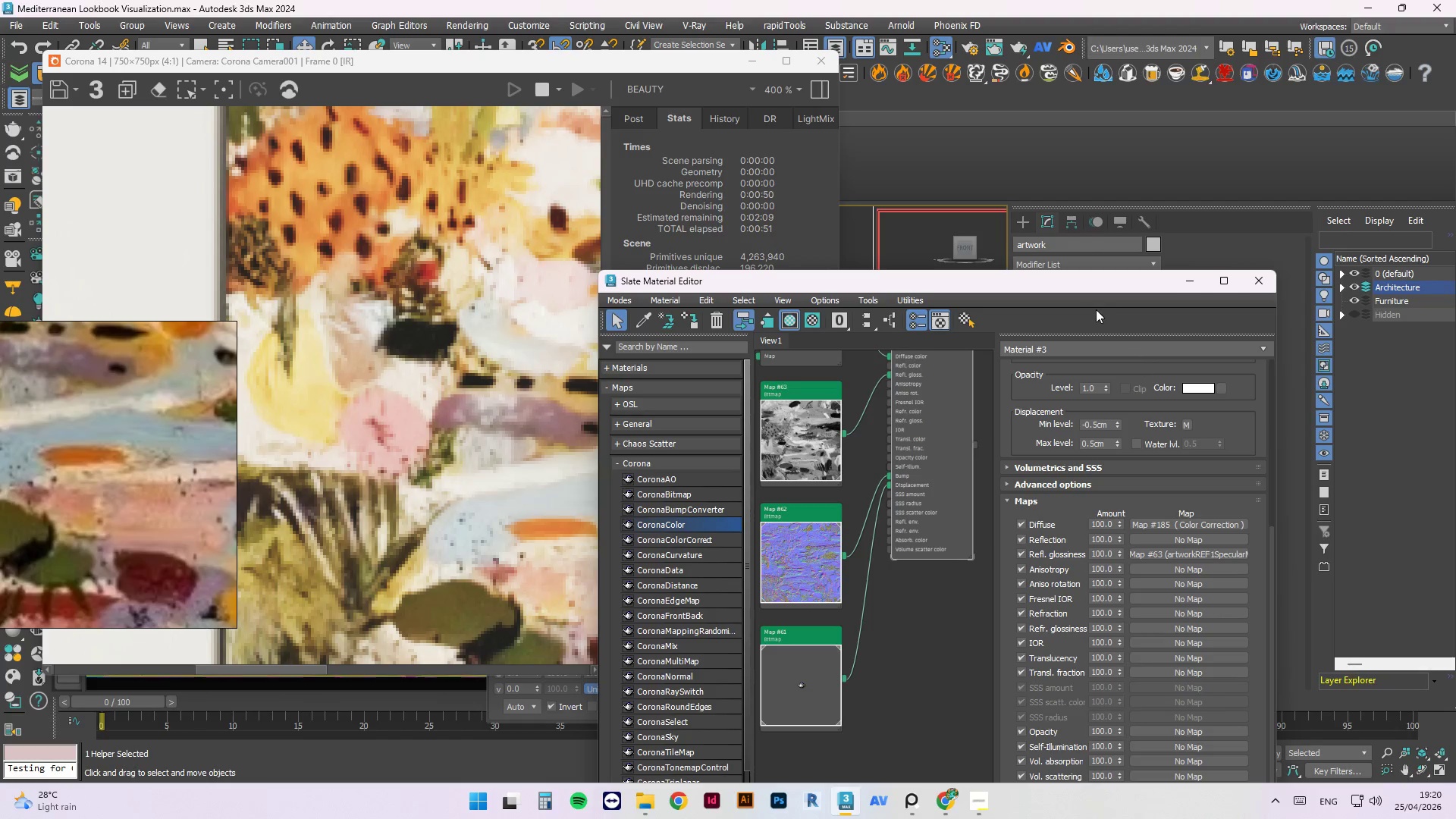 
left_click_drag(start_coordinate=[1087, 287], to_coordinate=[1084, 104])
 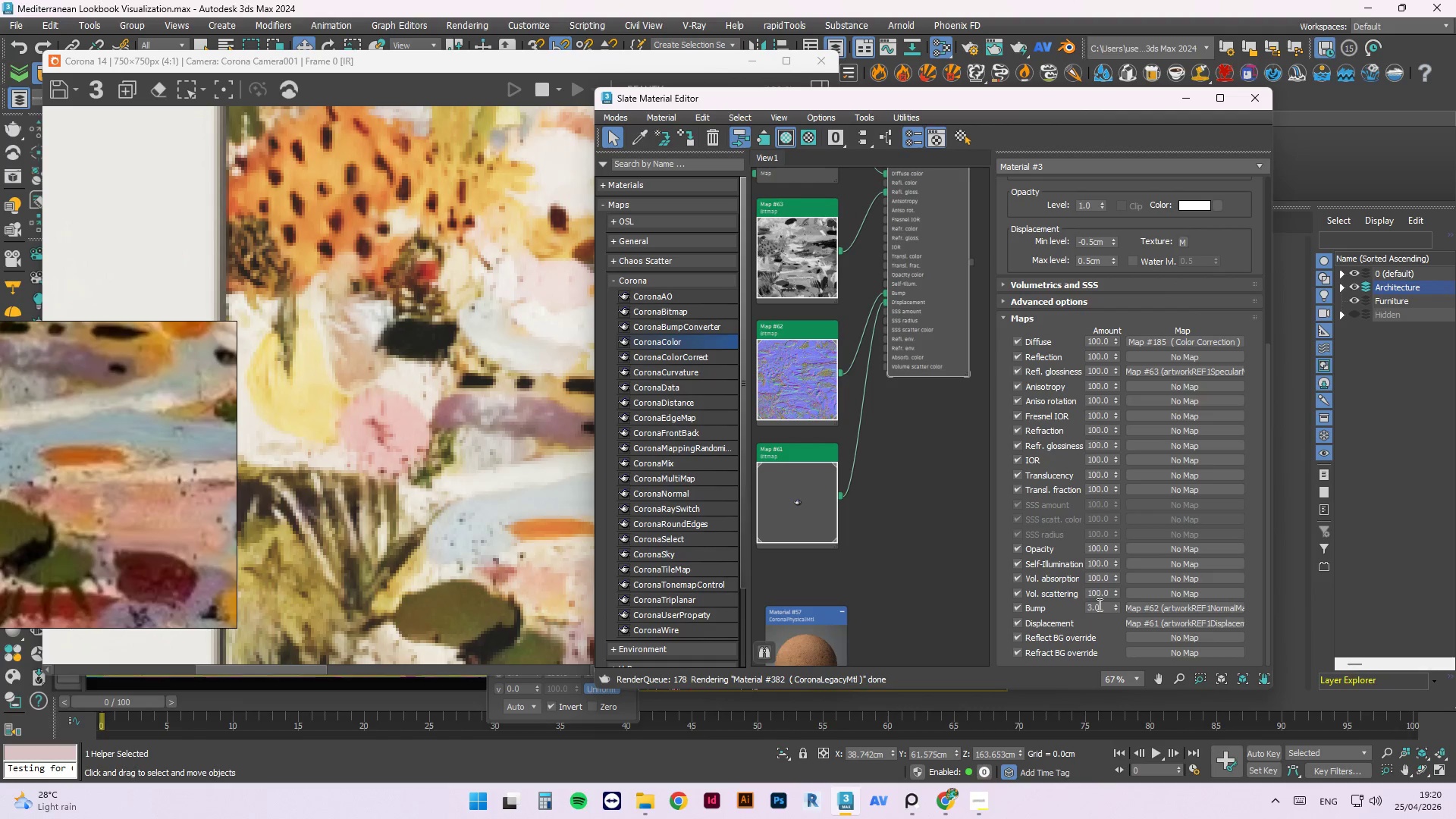 
left_click_drag(start_coordinate=[1100, 605], to_coordinate=[1069, 602])
 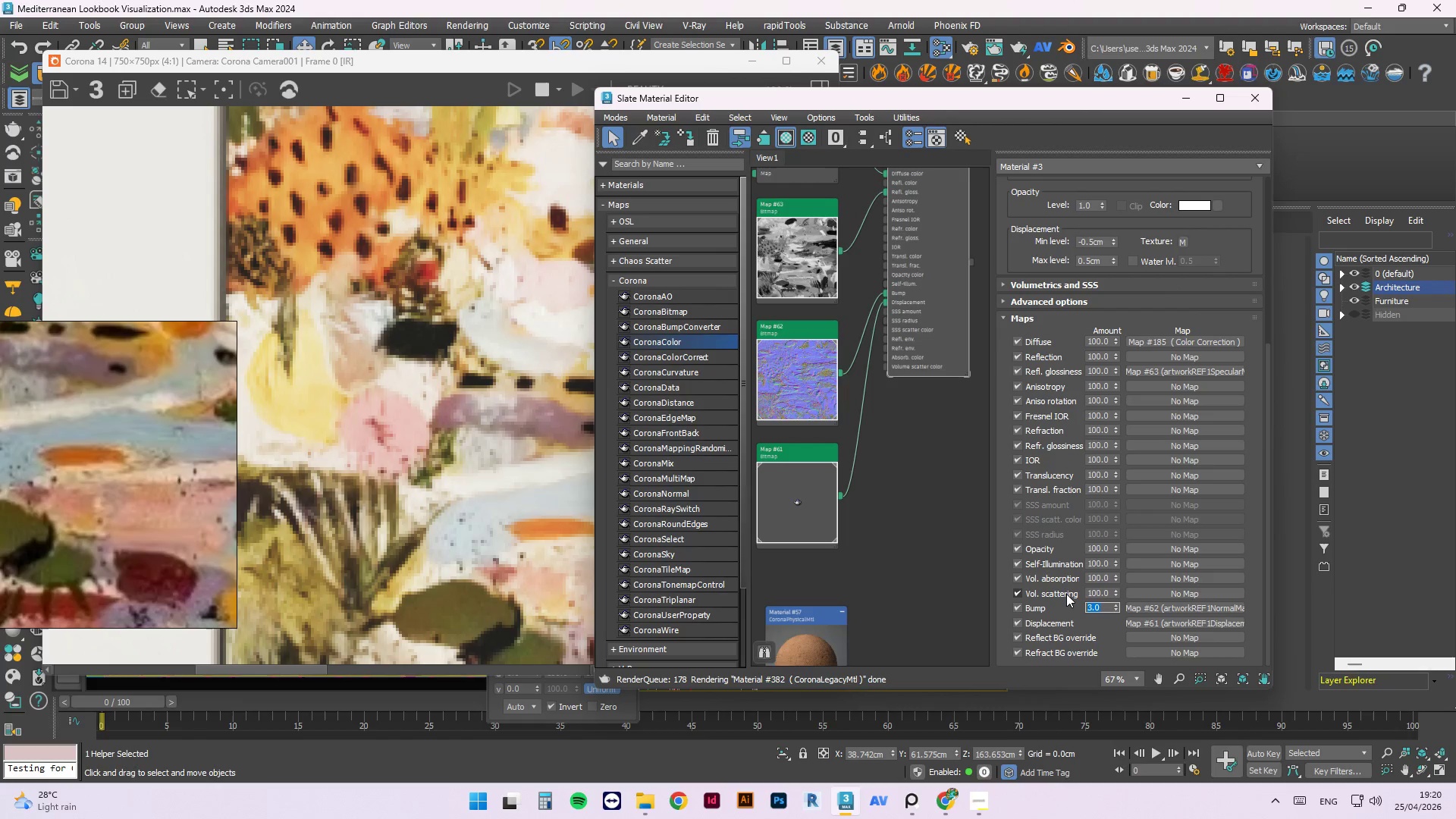 
key(Numpad1)
 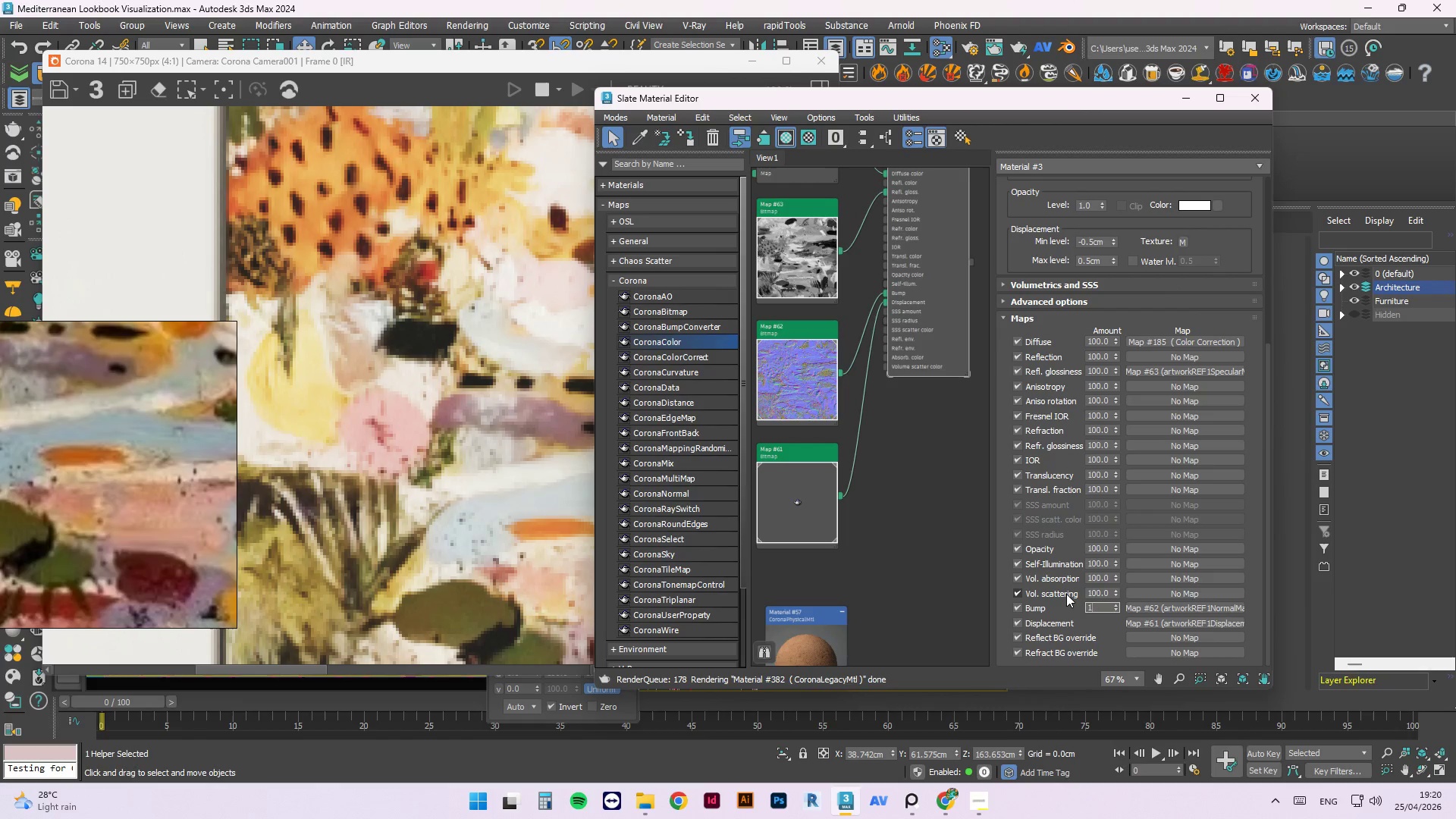 
key(NumpadEnter)
 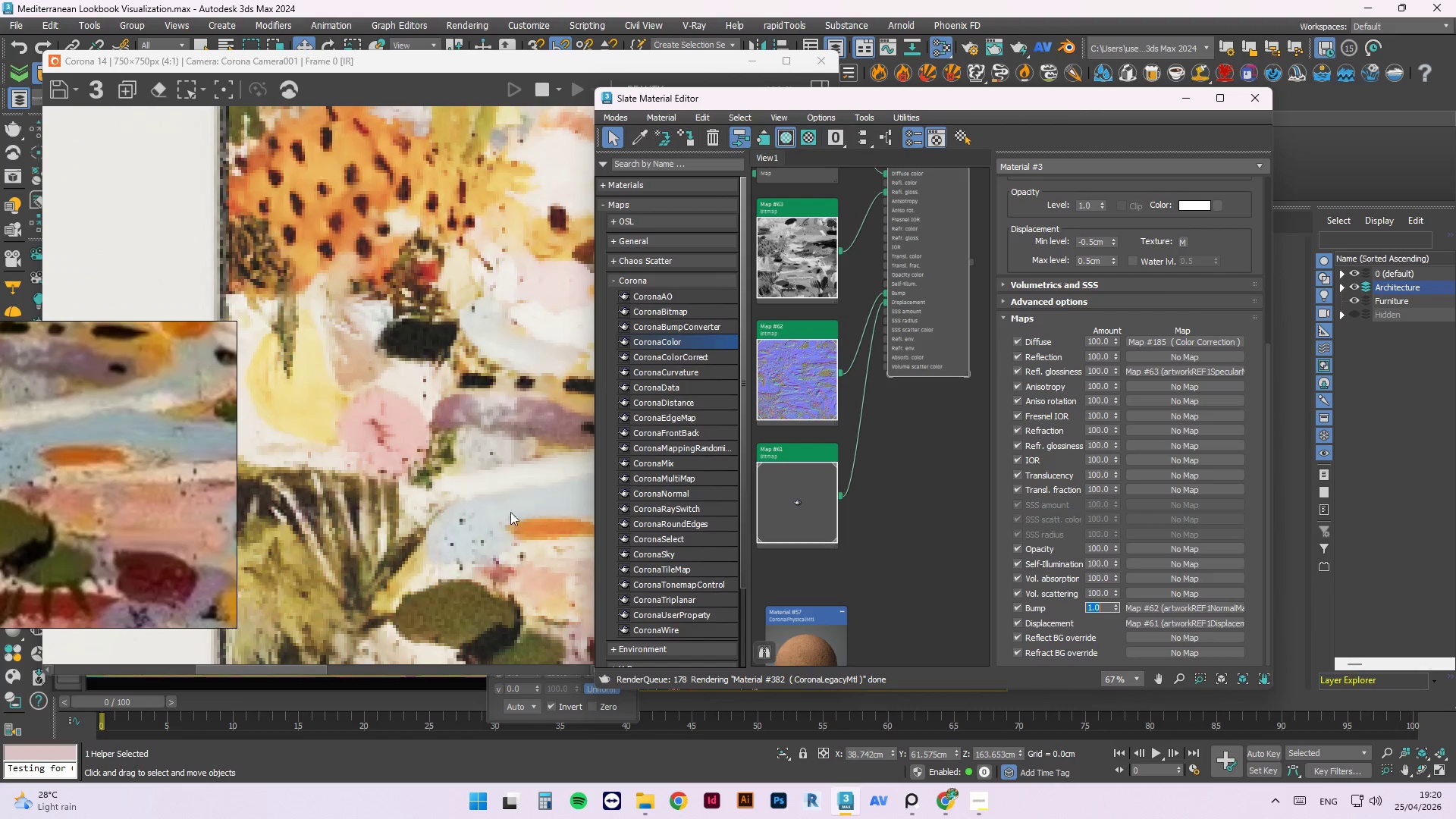 
scroll: coordinate [896, 306], scroll_direction: none, amount: 0.0
 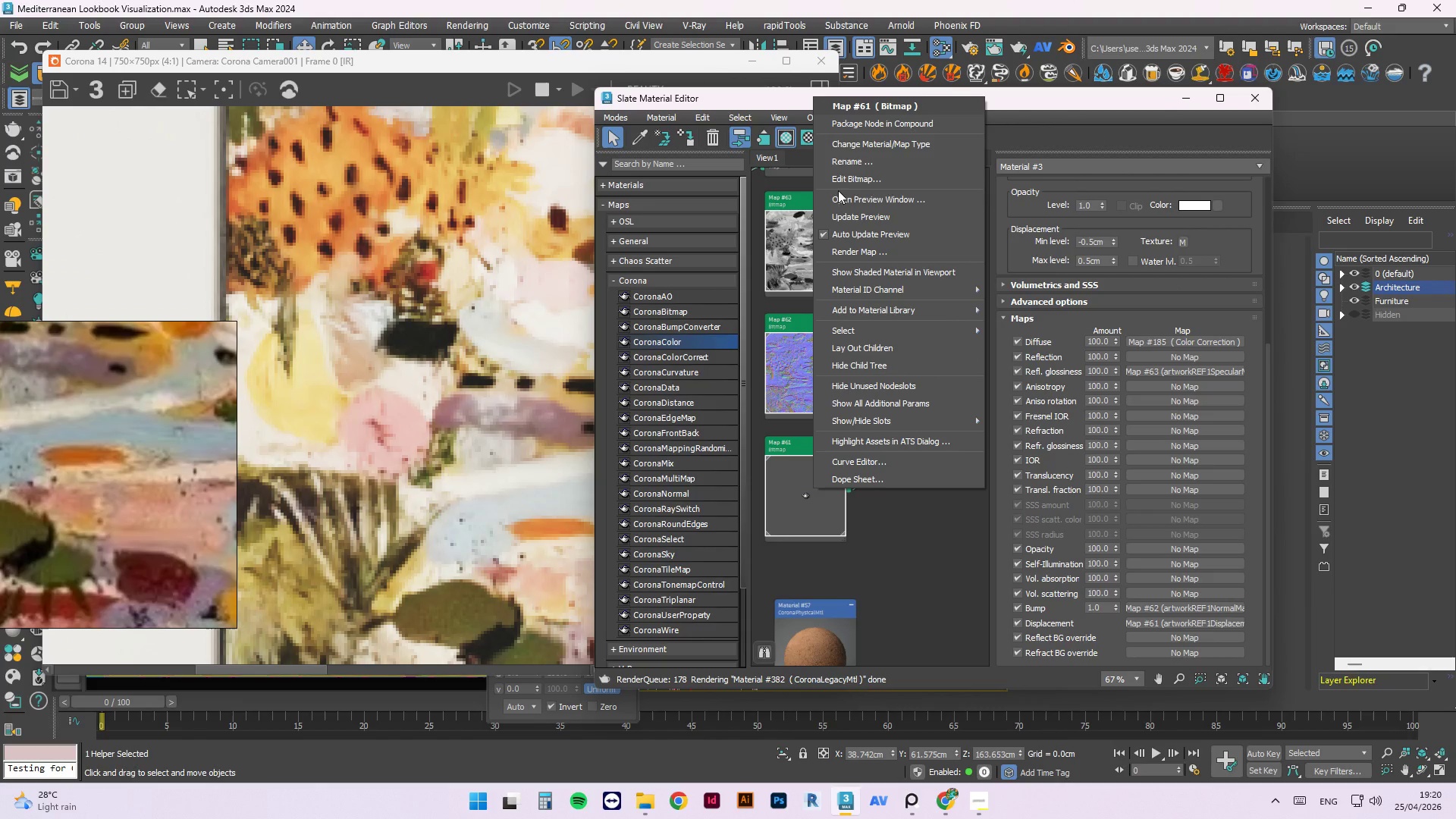 
left_click([845, 215])
 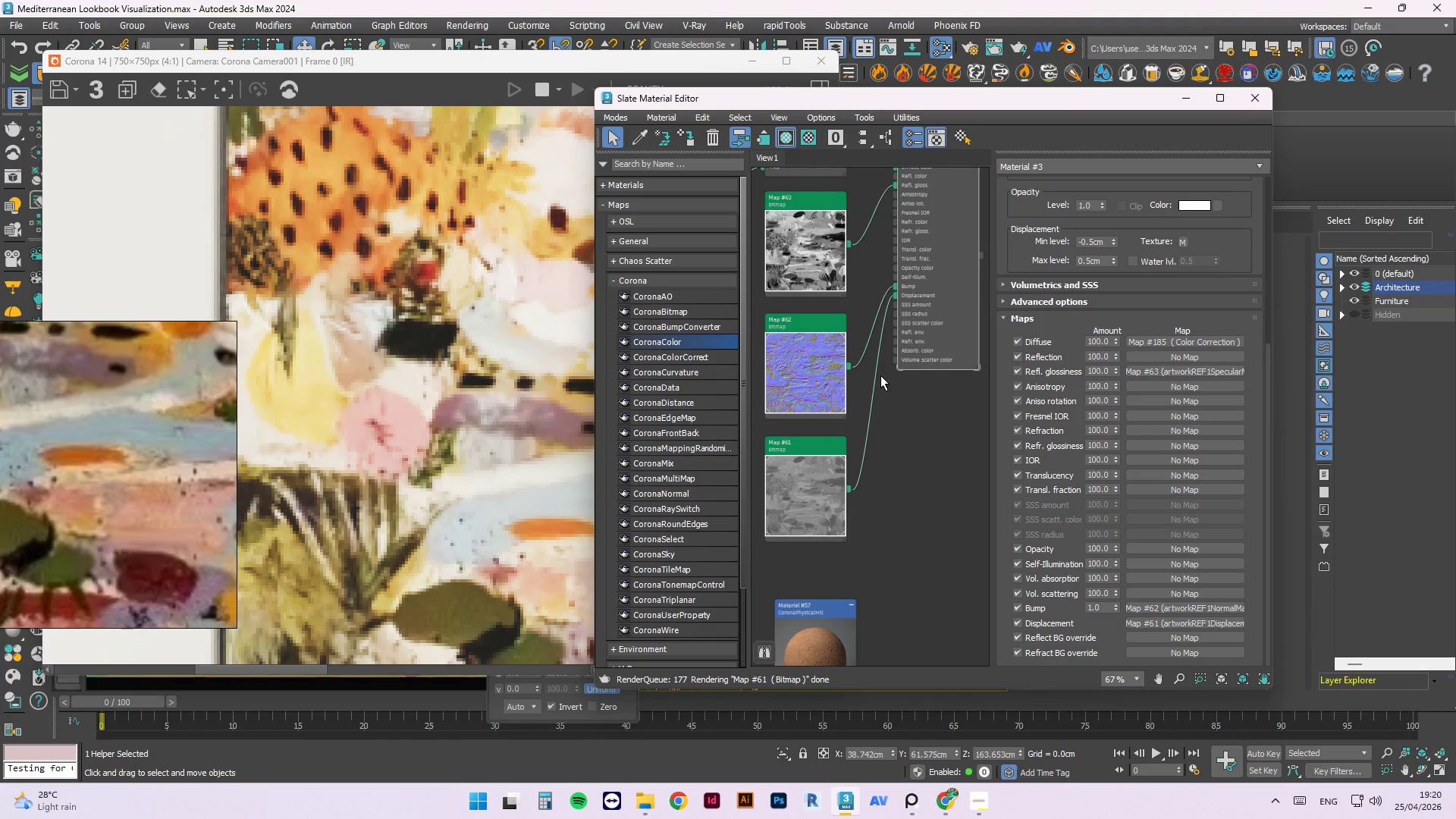 
scroll: coordinate [824, 485], scroll_direction: up, amount: 8.0
 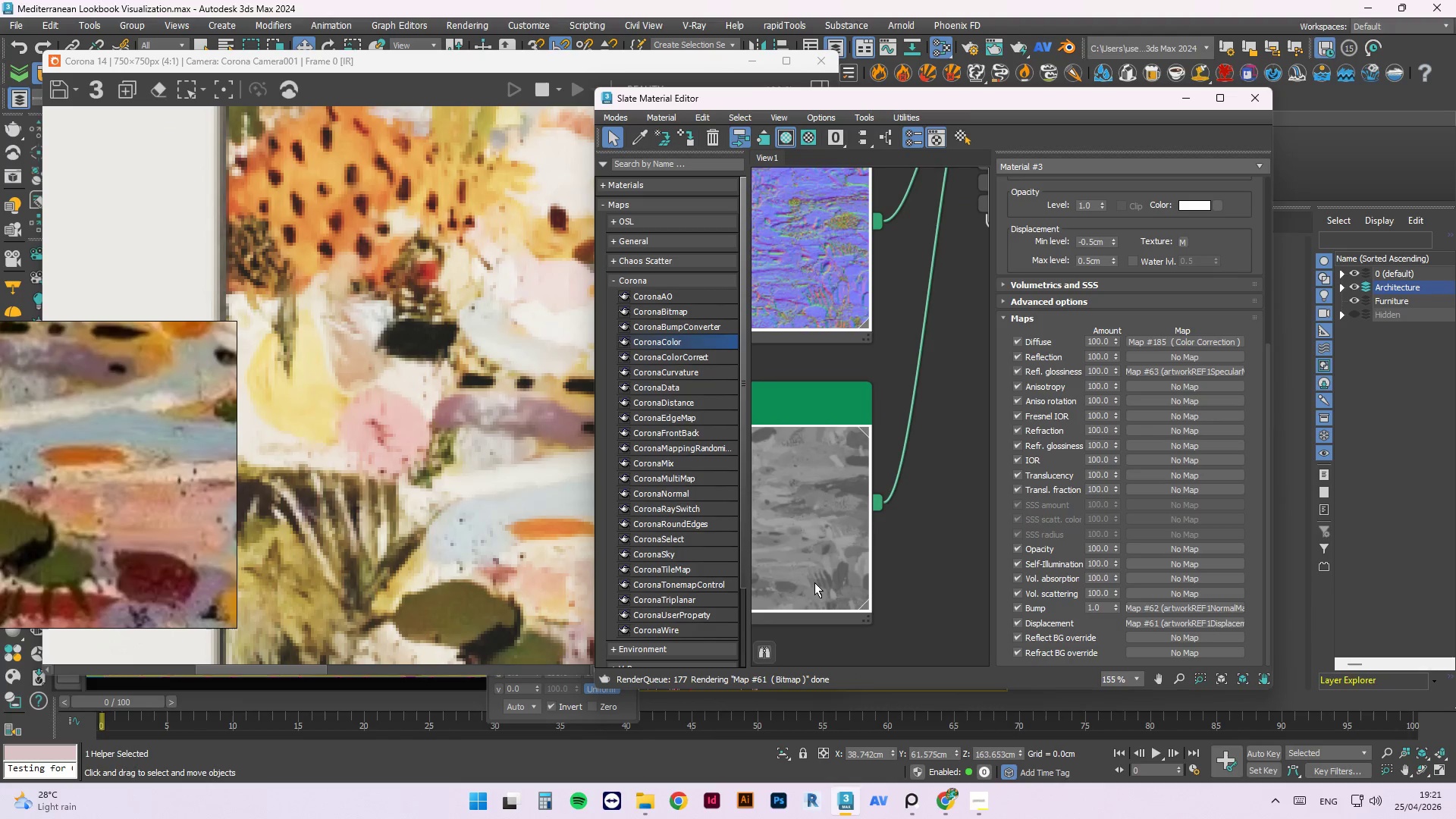 
scroll: coordinate [823, 565], scroll_direction: down, amount: 5.0
 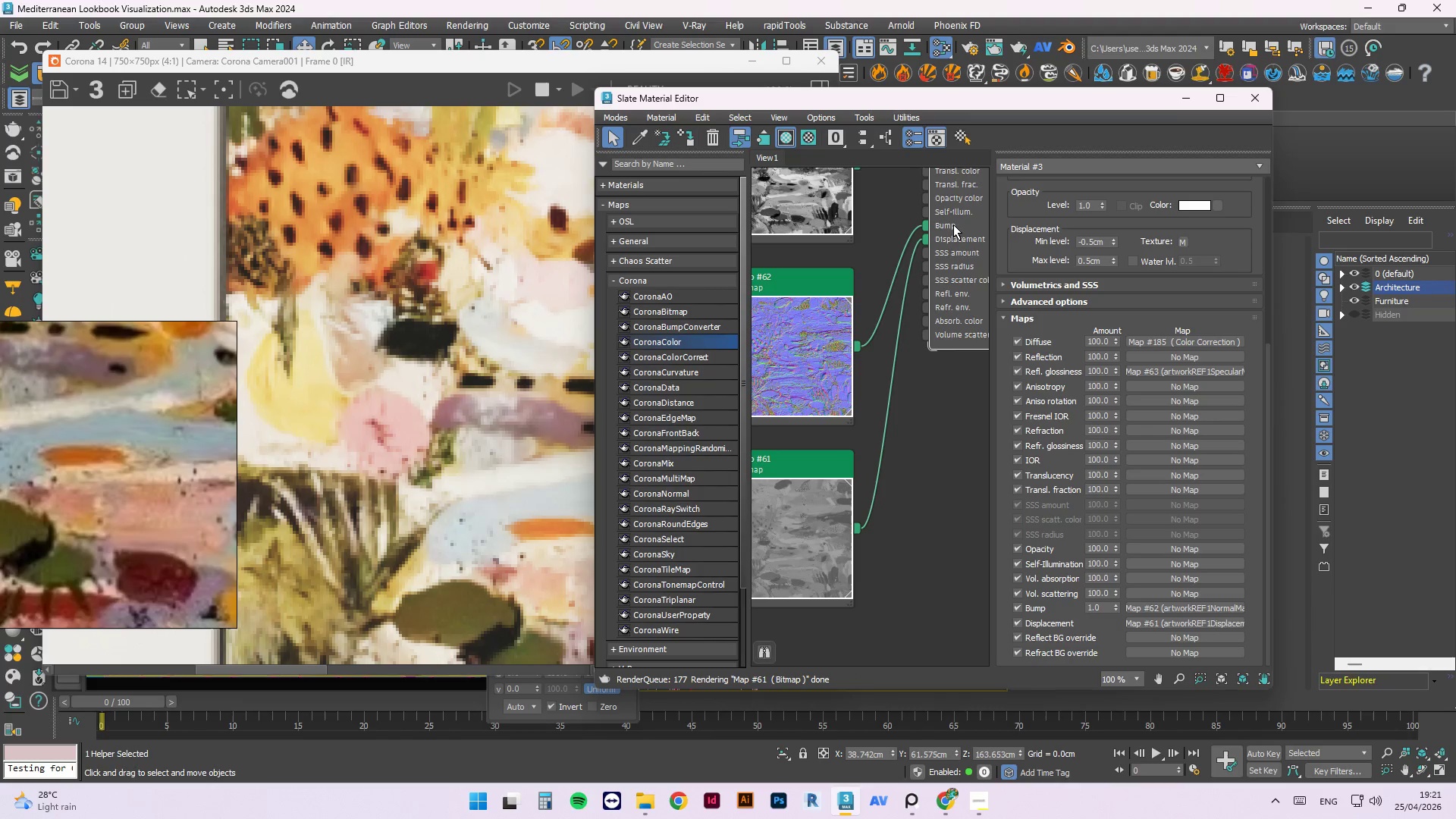 
left_click([954, 224])
 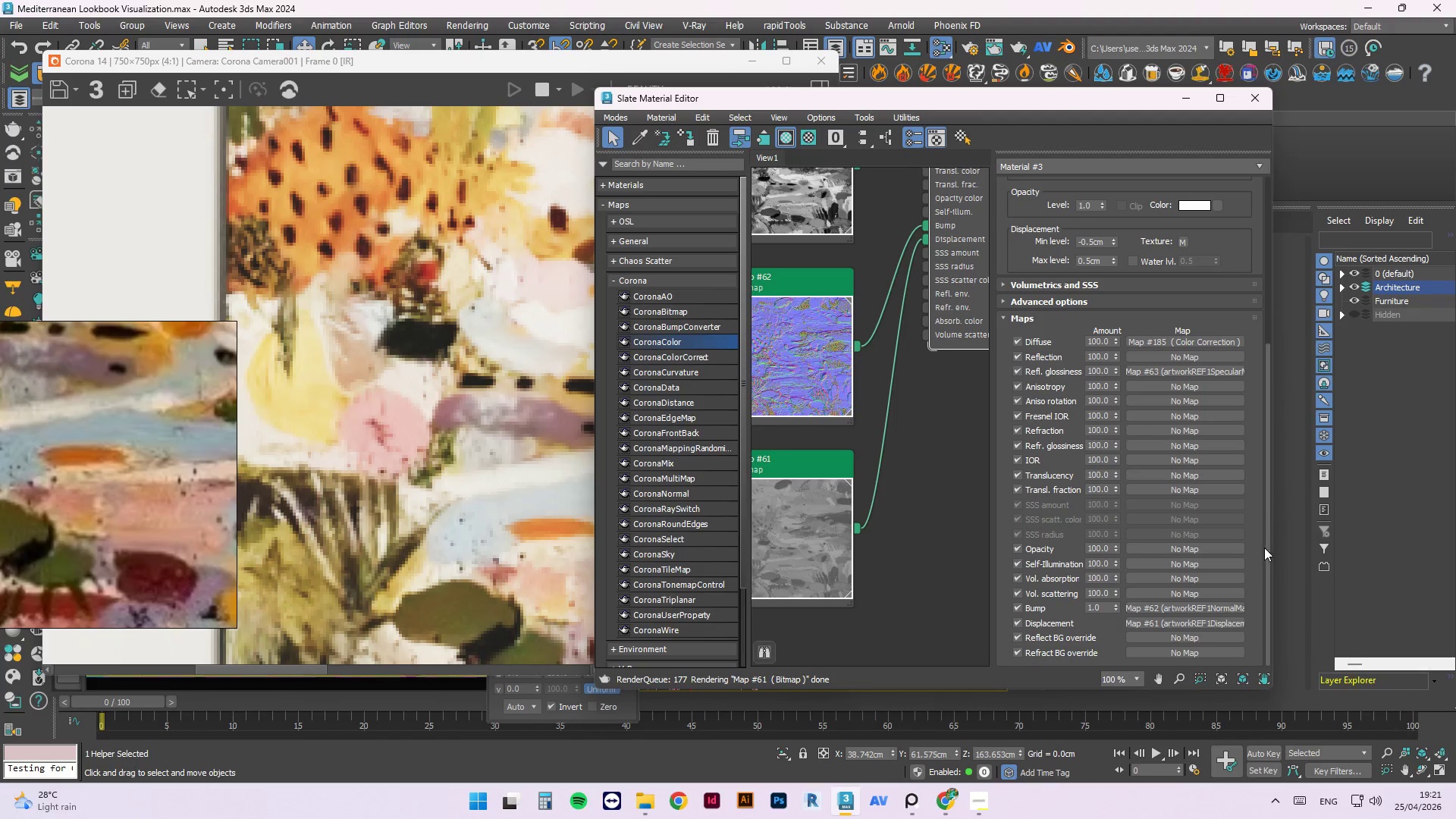 
left_click_drag(start_coordinate=[1266, 547], to_coordinate=[1263, 241])
 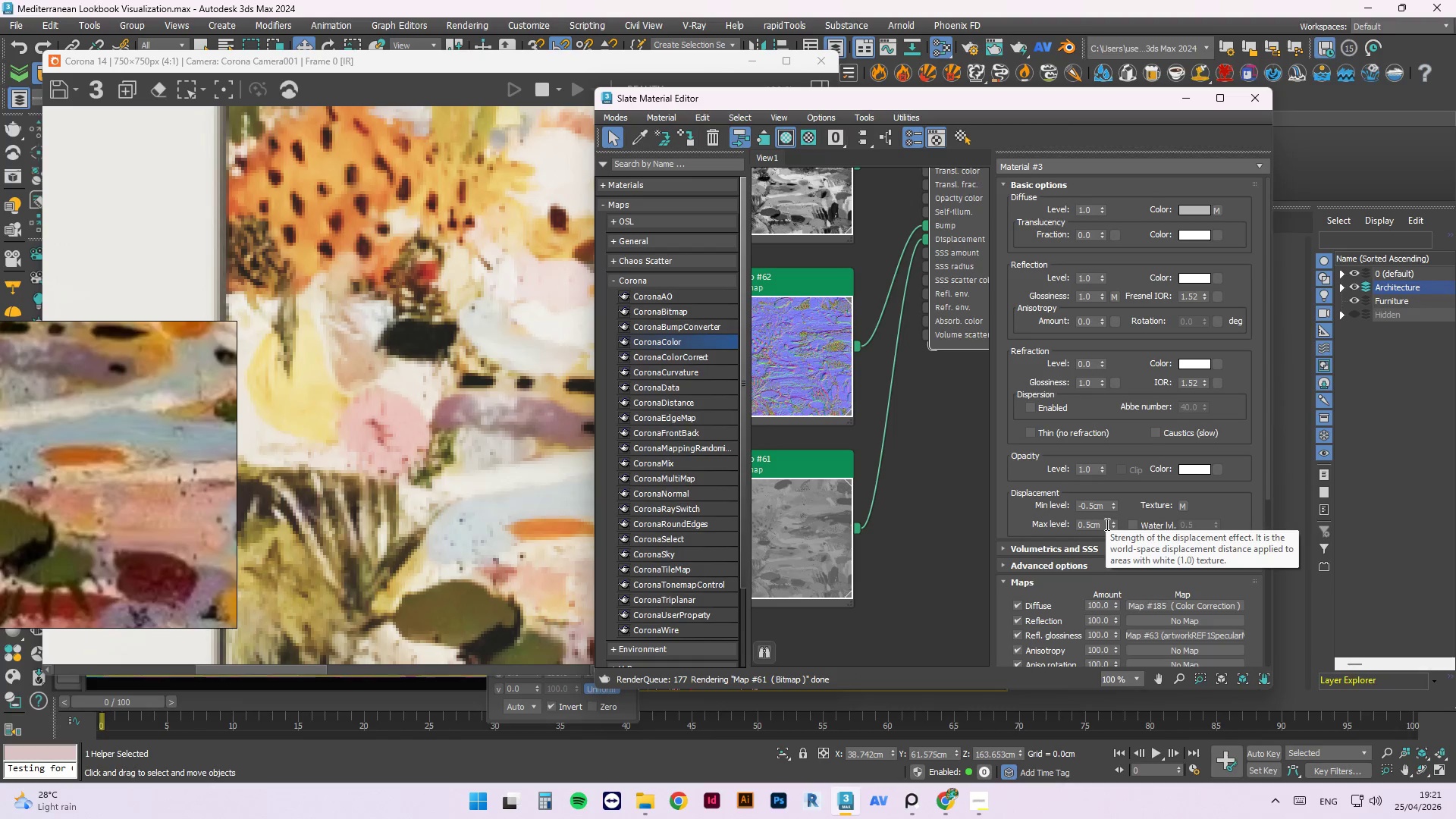 
wait(7.14)
 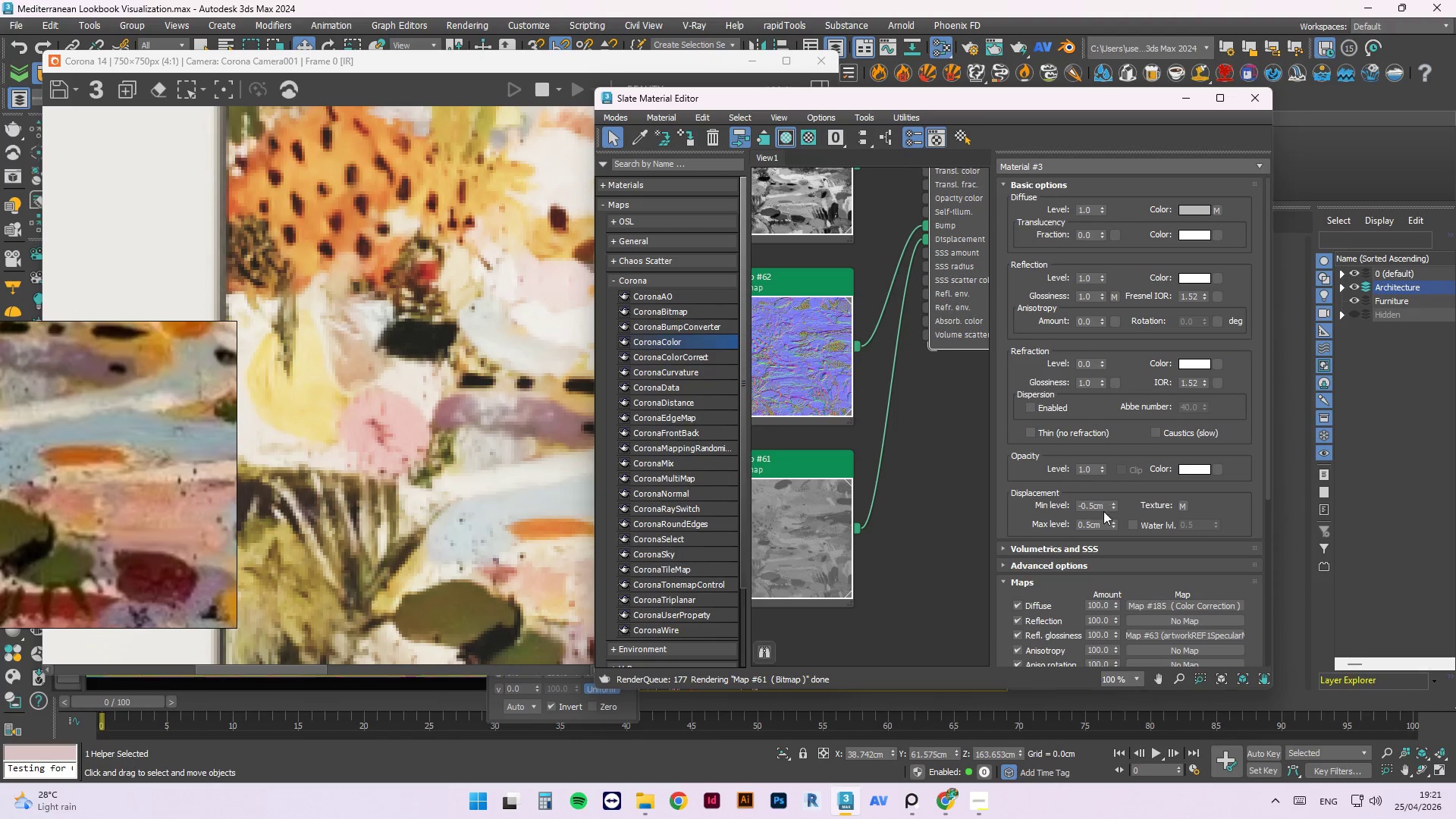 
left_click_drag(start_coordinate=[1106, 524], to_coordinate=[1067, 526])
 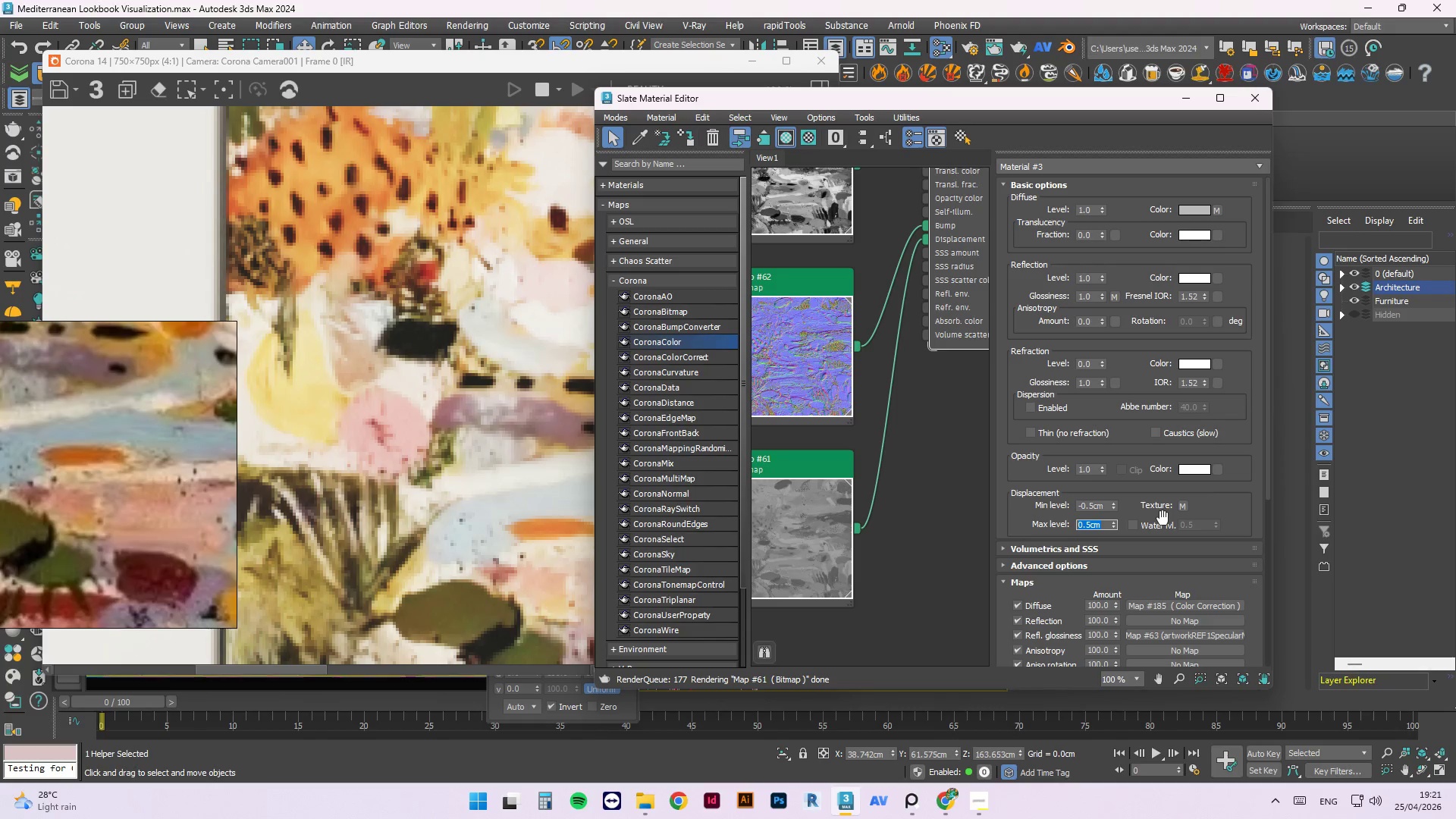 
key(Numpad1)
 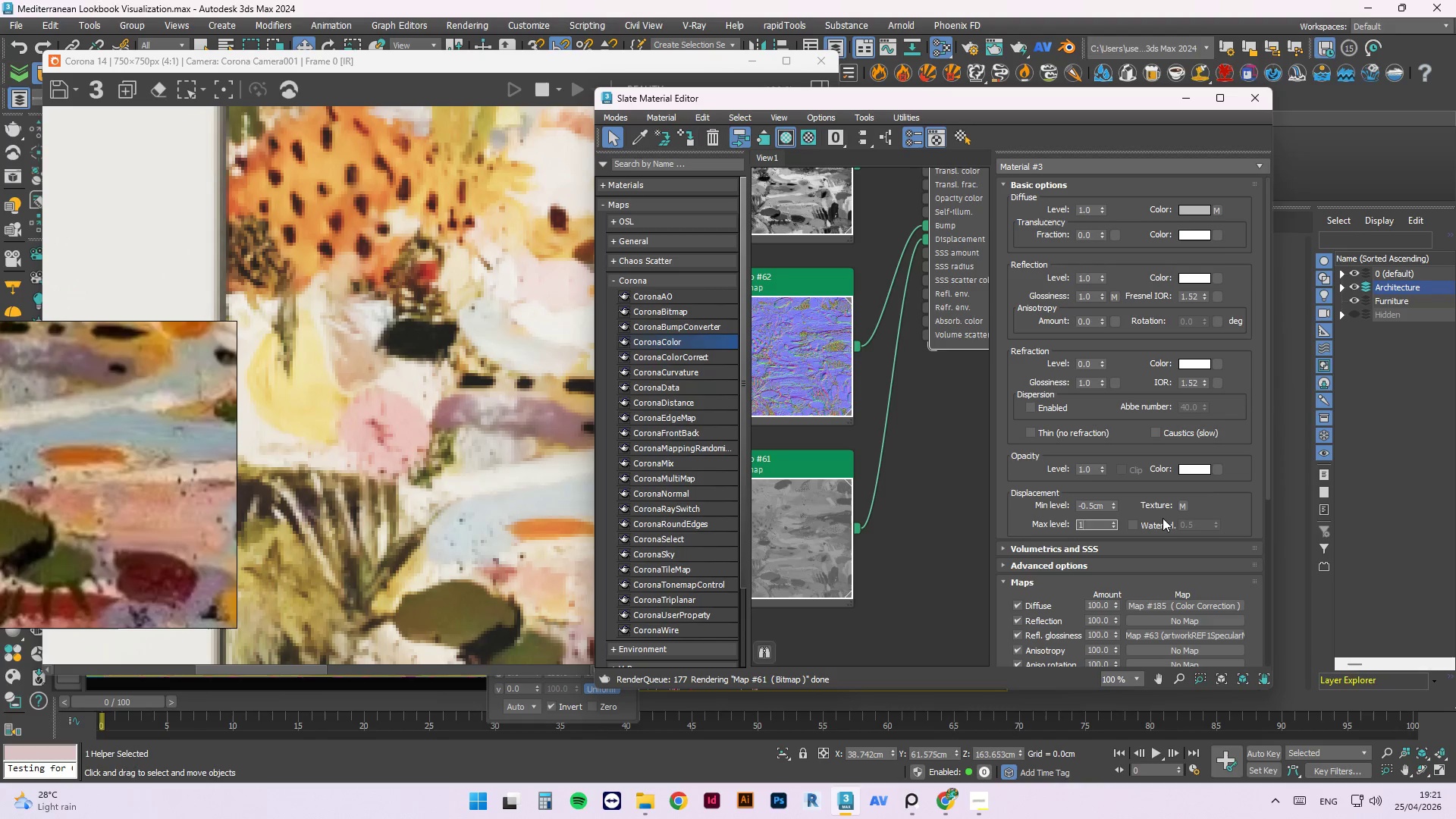 
key(NumpadEnter)
 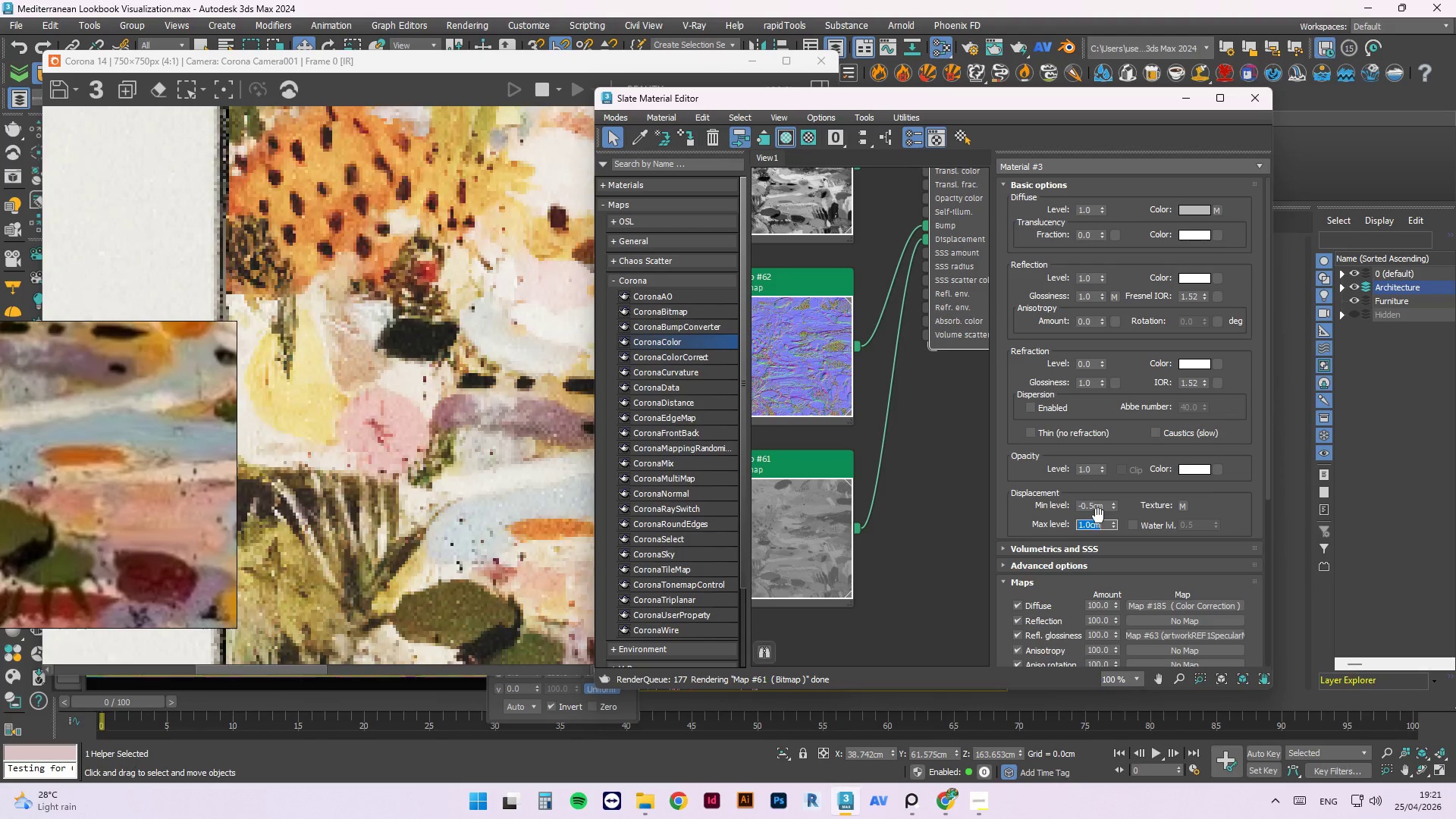 
left_click_drag(start_coordinate=[1090, 505], to_coordinate=[1082, 503])
 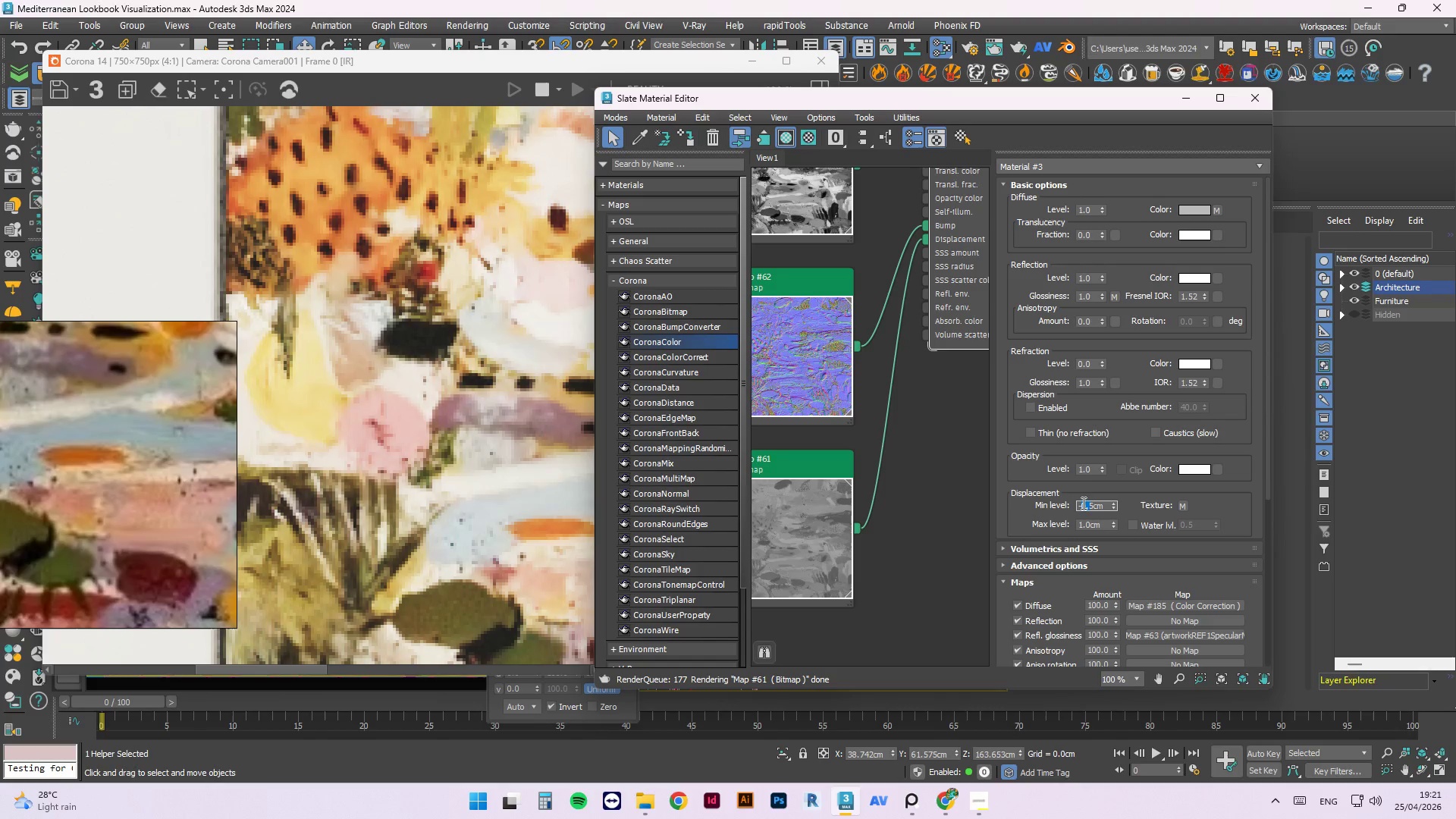 
key(Numpad1)
 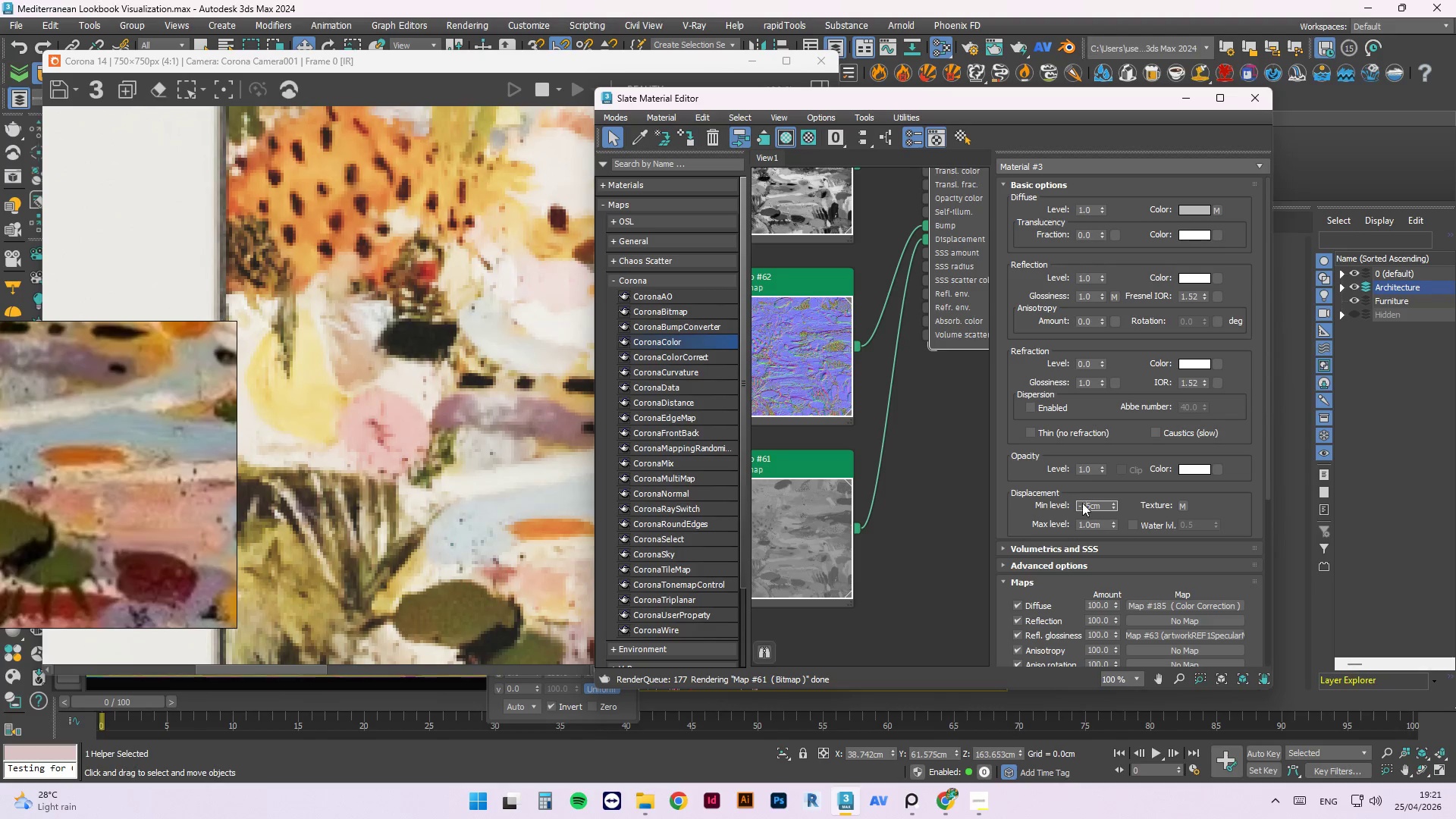 
key(NumpadEnter)
 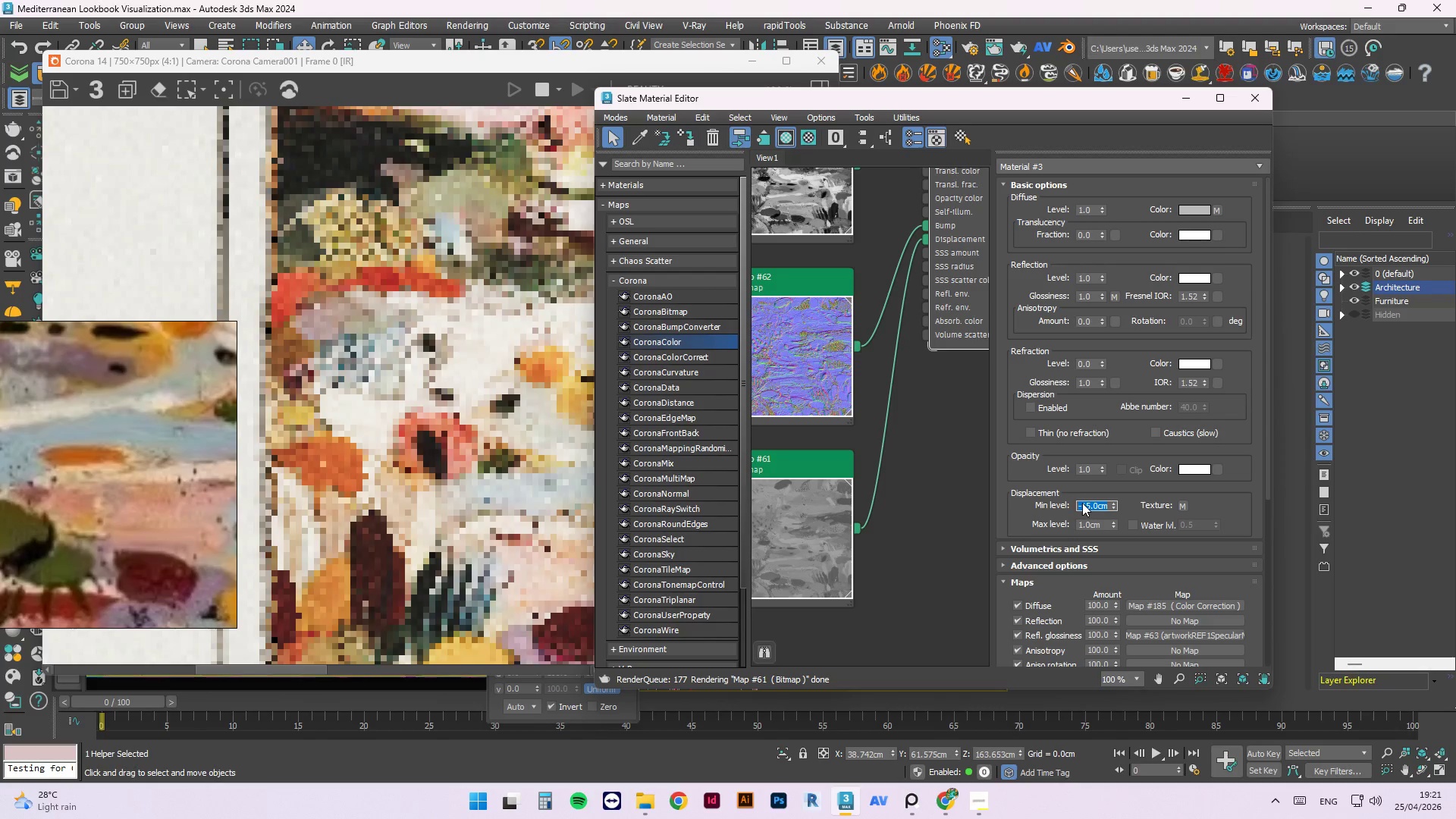 
key(NumpadSubtract)
 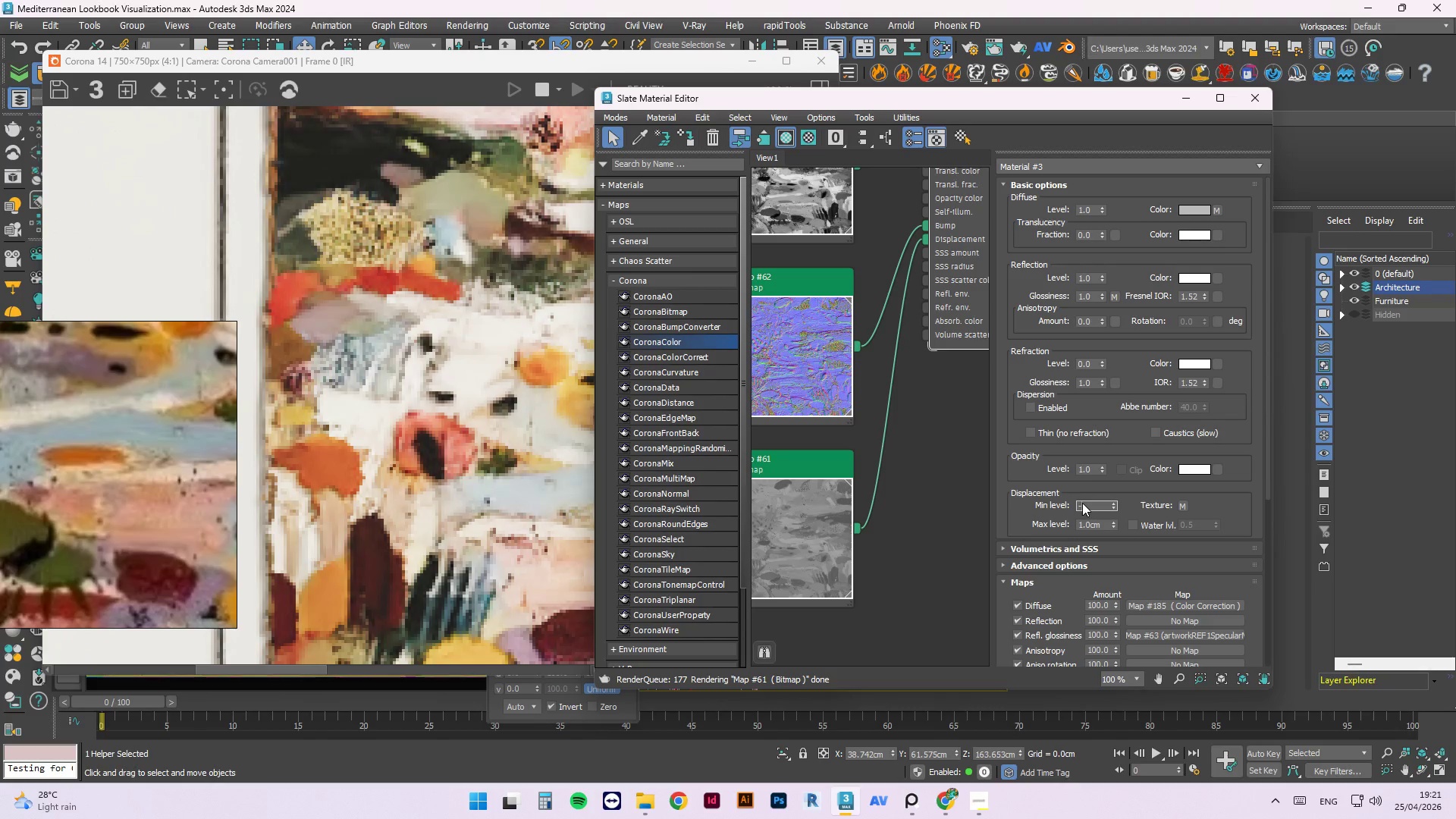 
key(Numpad1)
 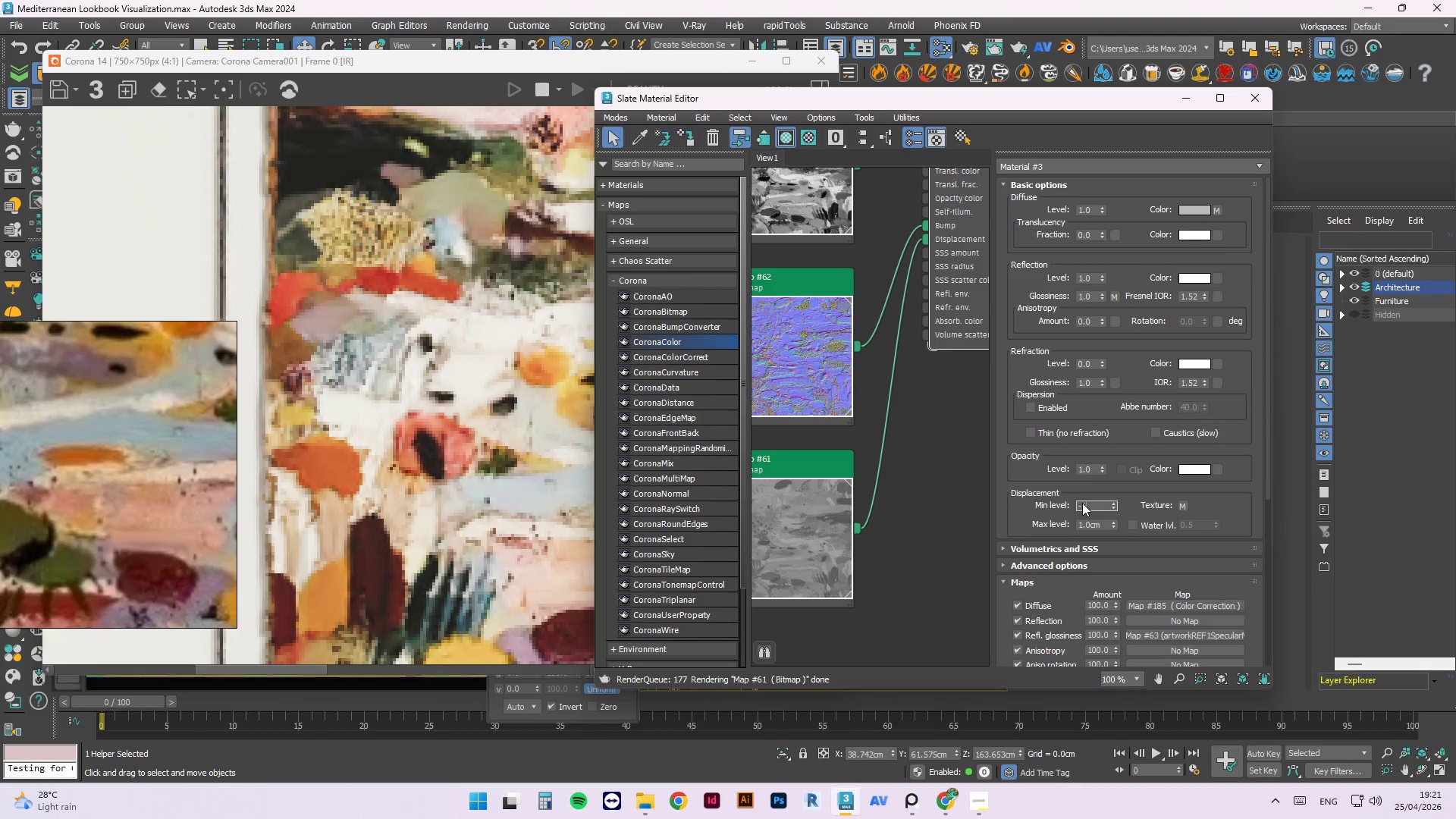 
key(NumpadEnter)
 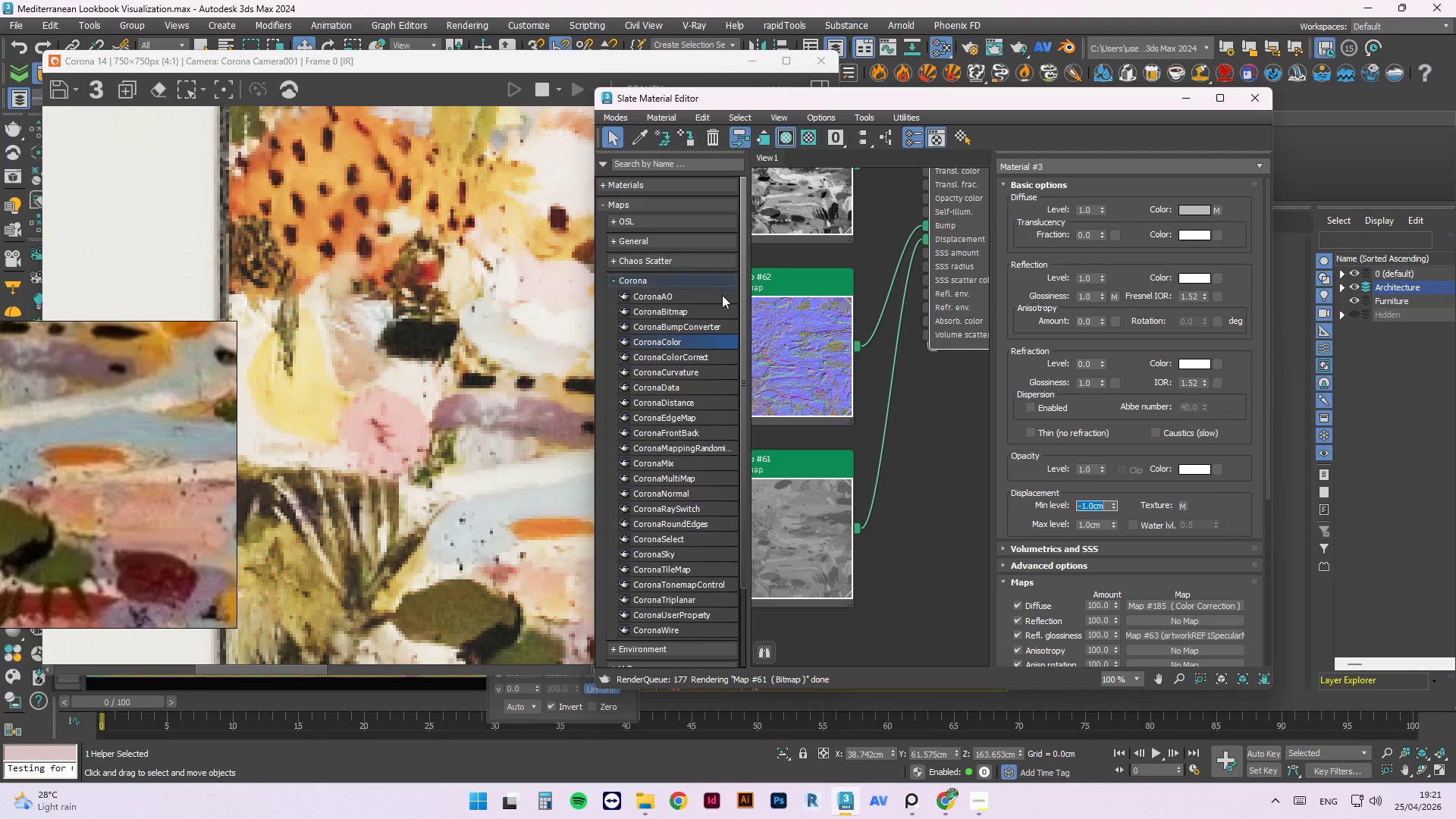 
scroll: coordinate [422, 344], scroll_direction: down, amount: 1.0
 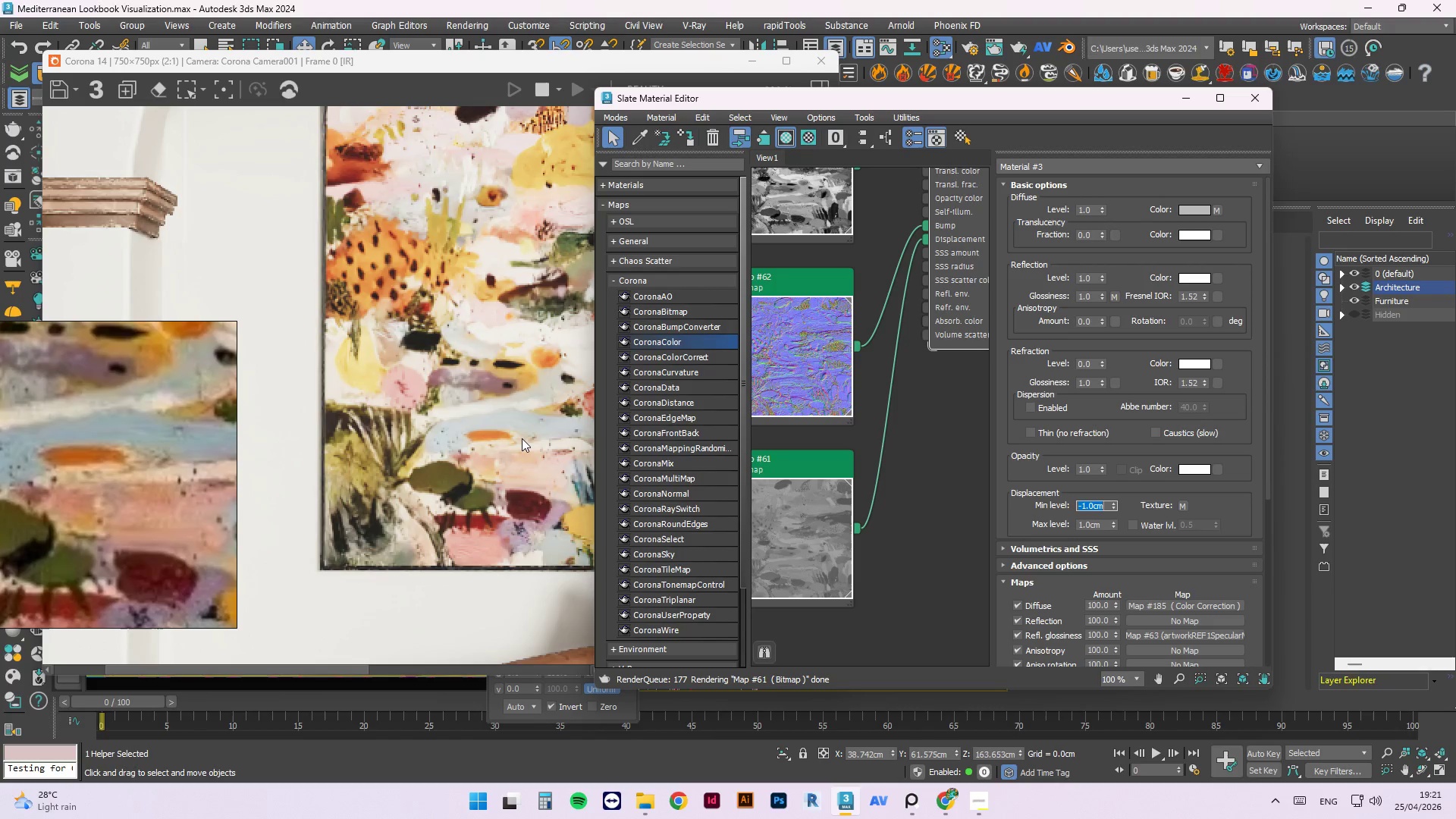 
key(NumpadSubtract)
 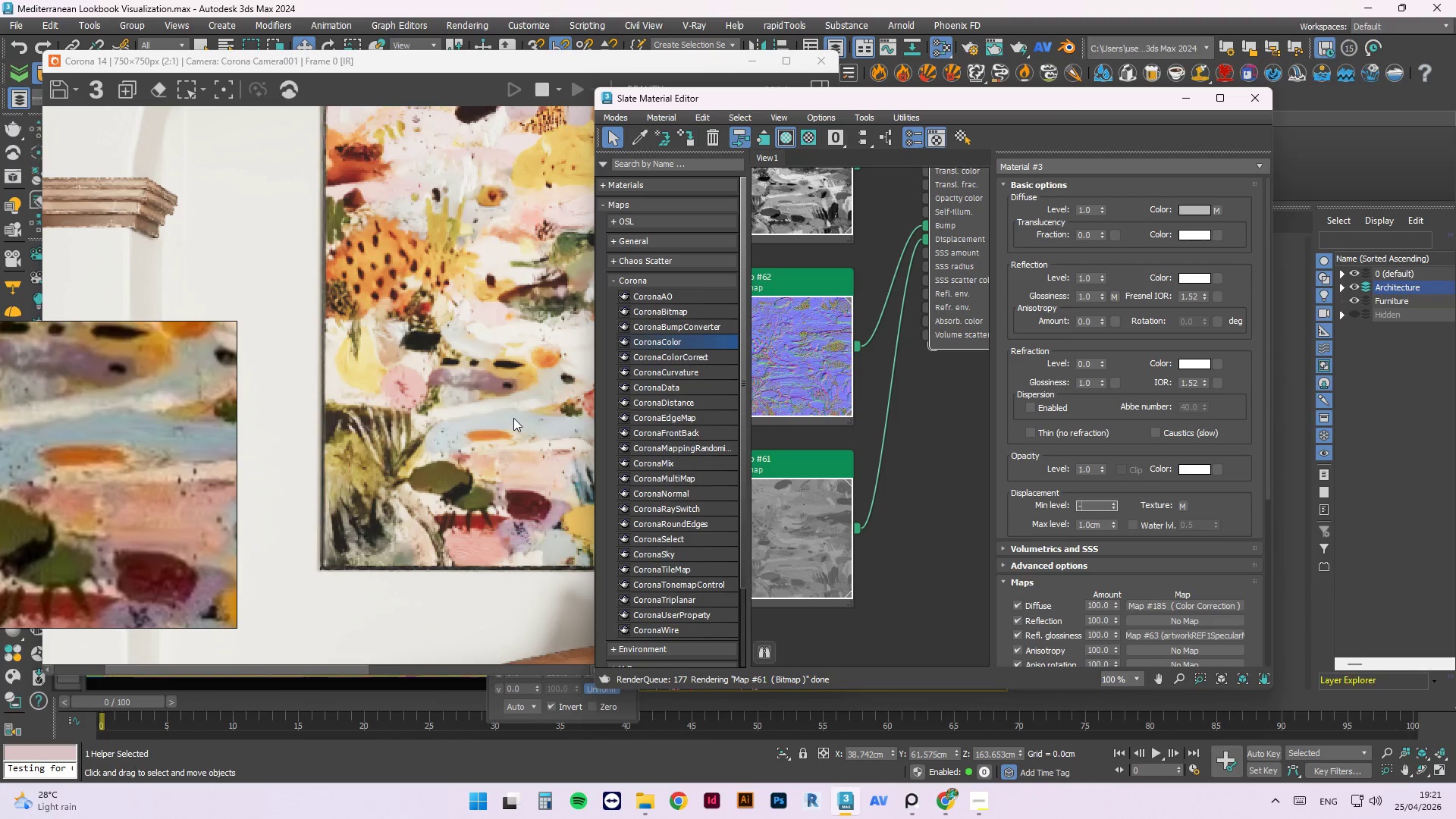 
key(Numpad1)
 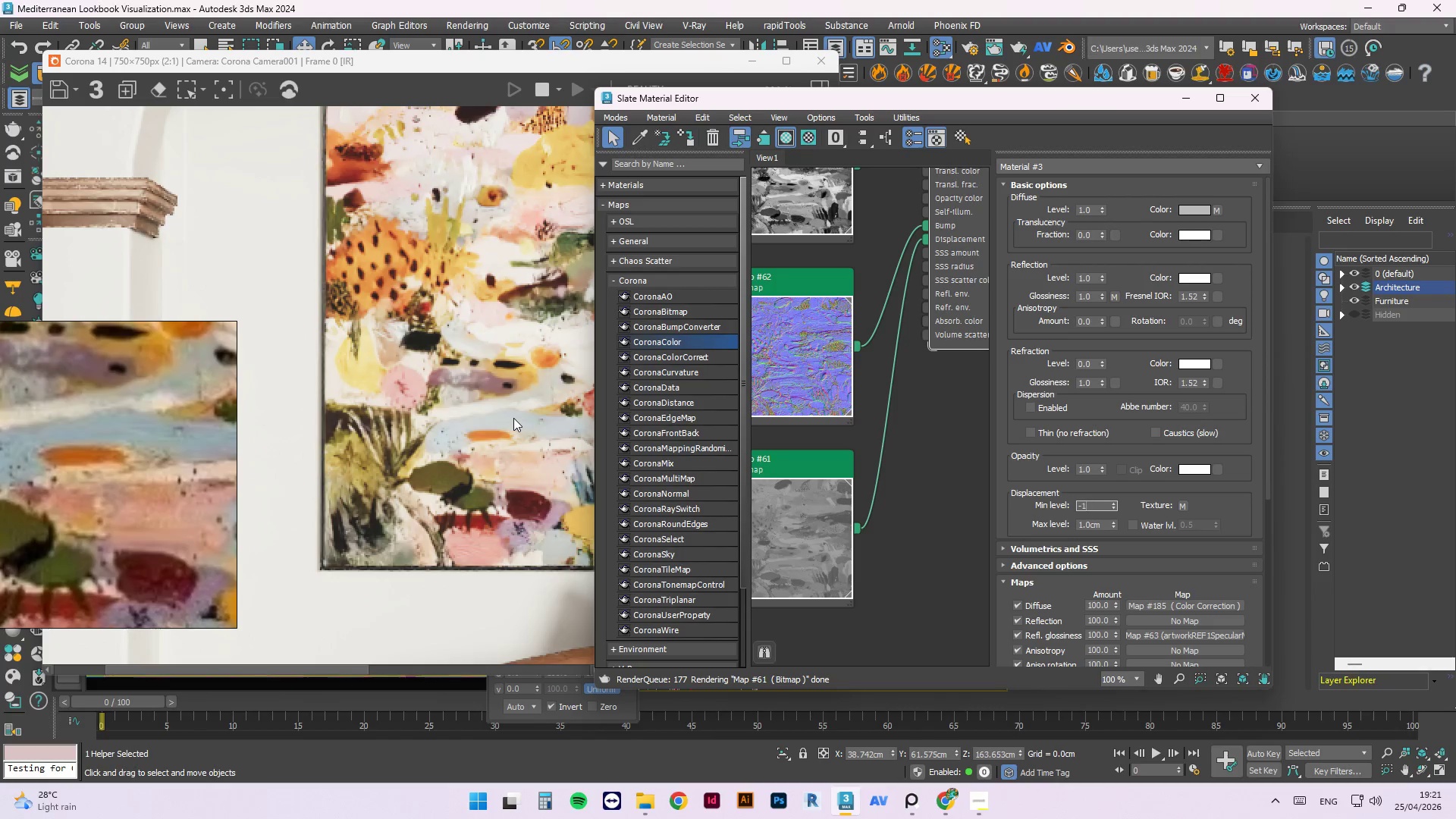 
key(Numpad5)
 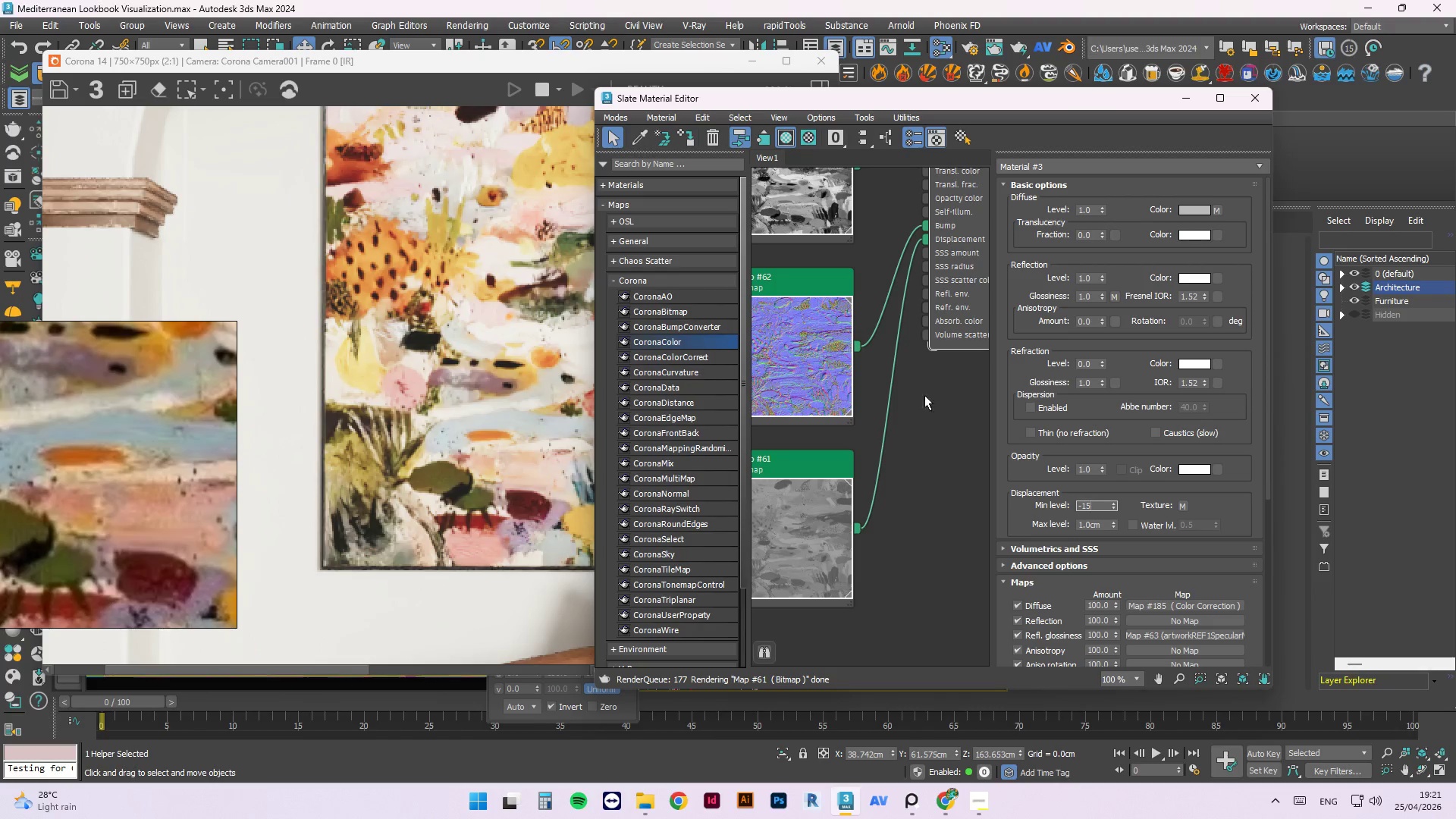 
left_click([1092, 524])
 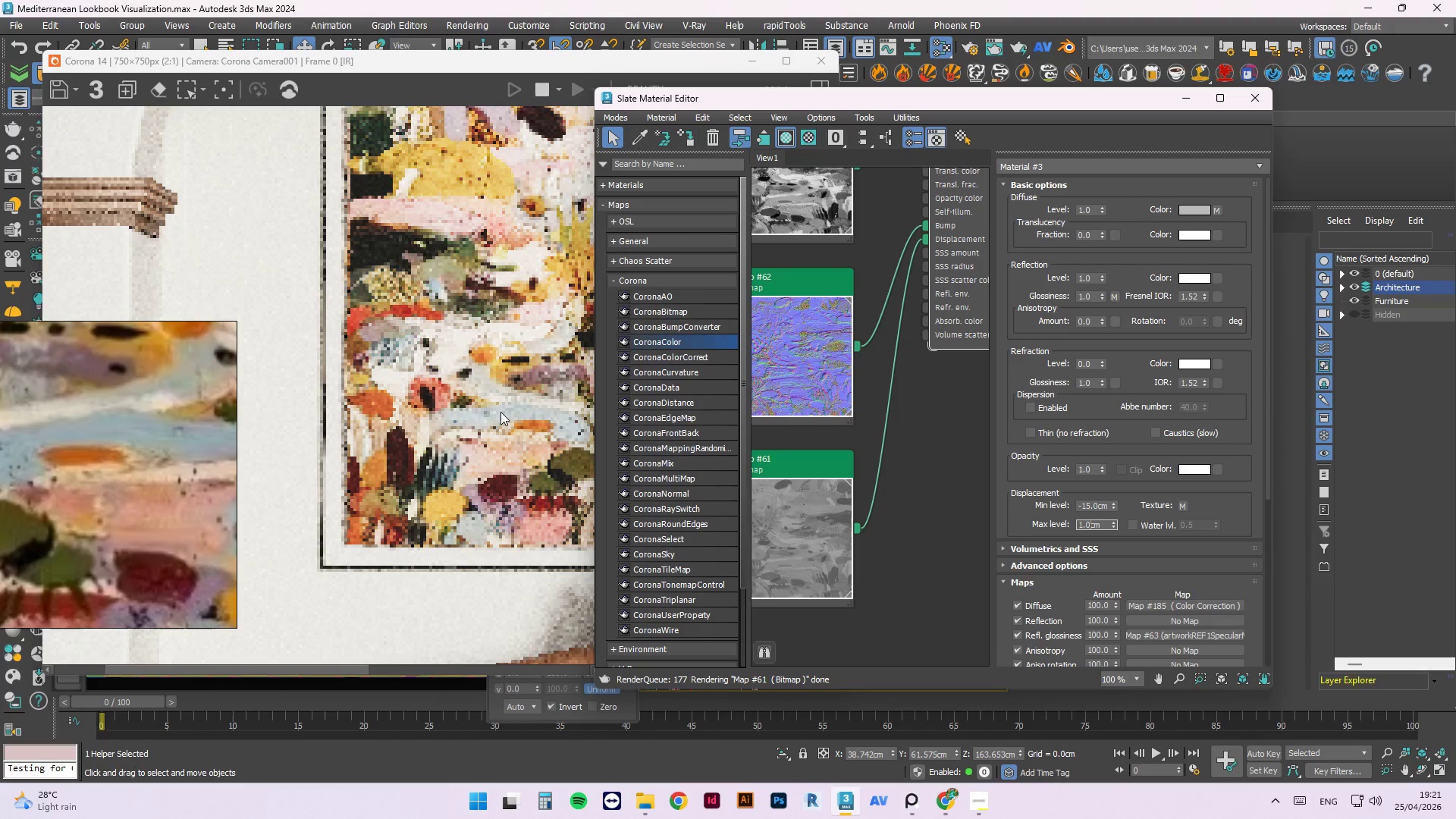 
scroll: coordinate [371, 450], scroll_direction: down, amount: 1.0
 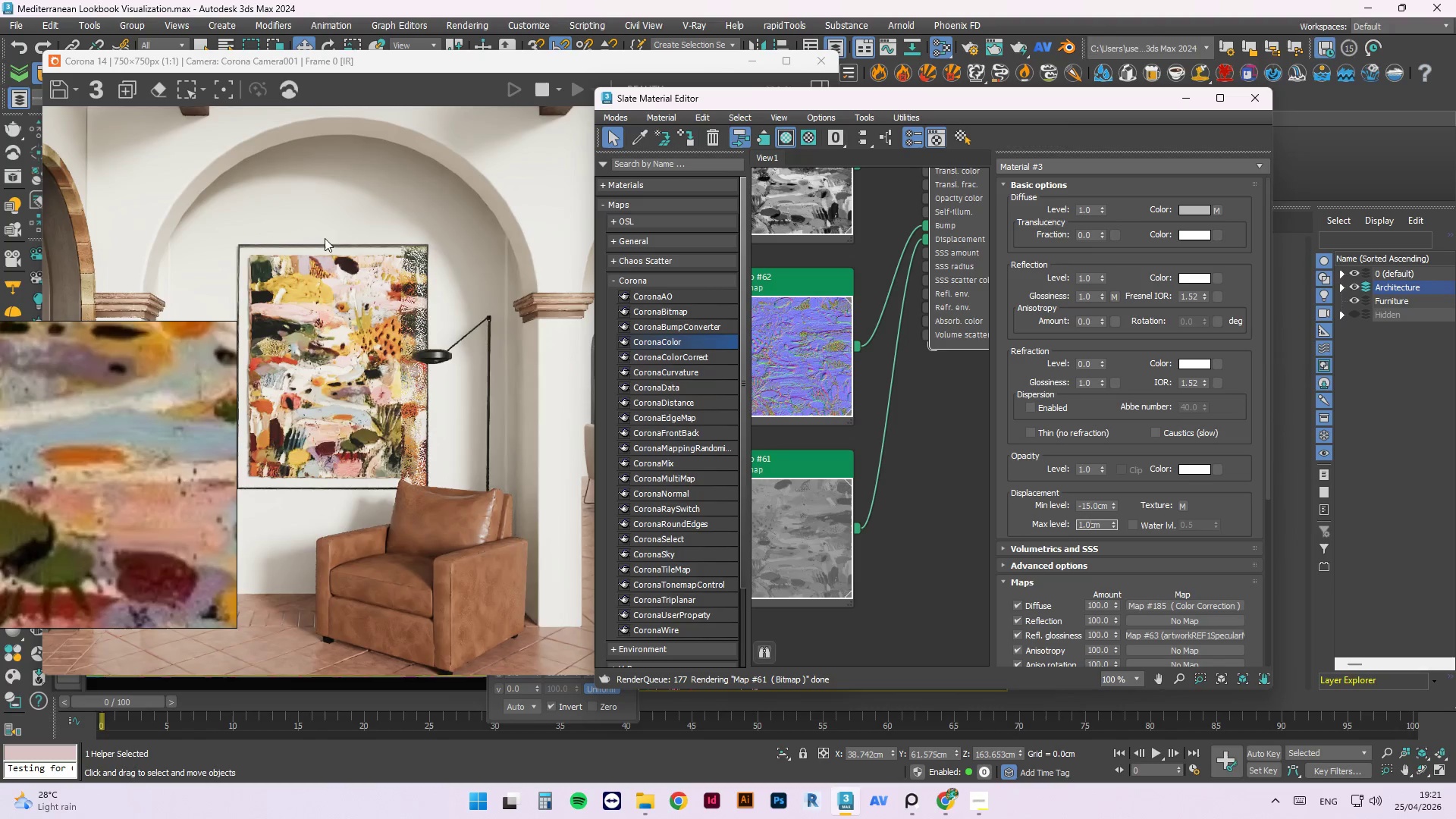 
scroll: coordinate [393, 337], scroll_direction: up, amount: 2.0
 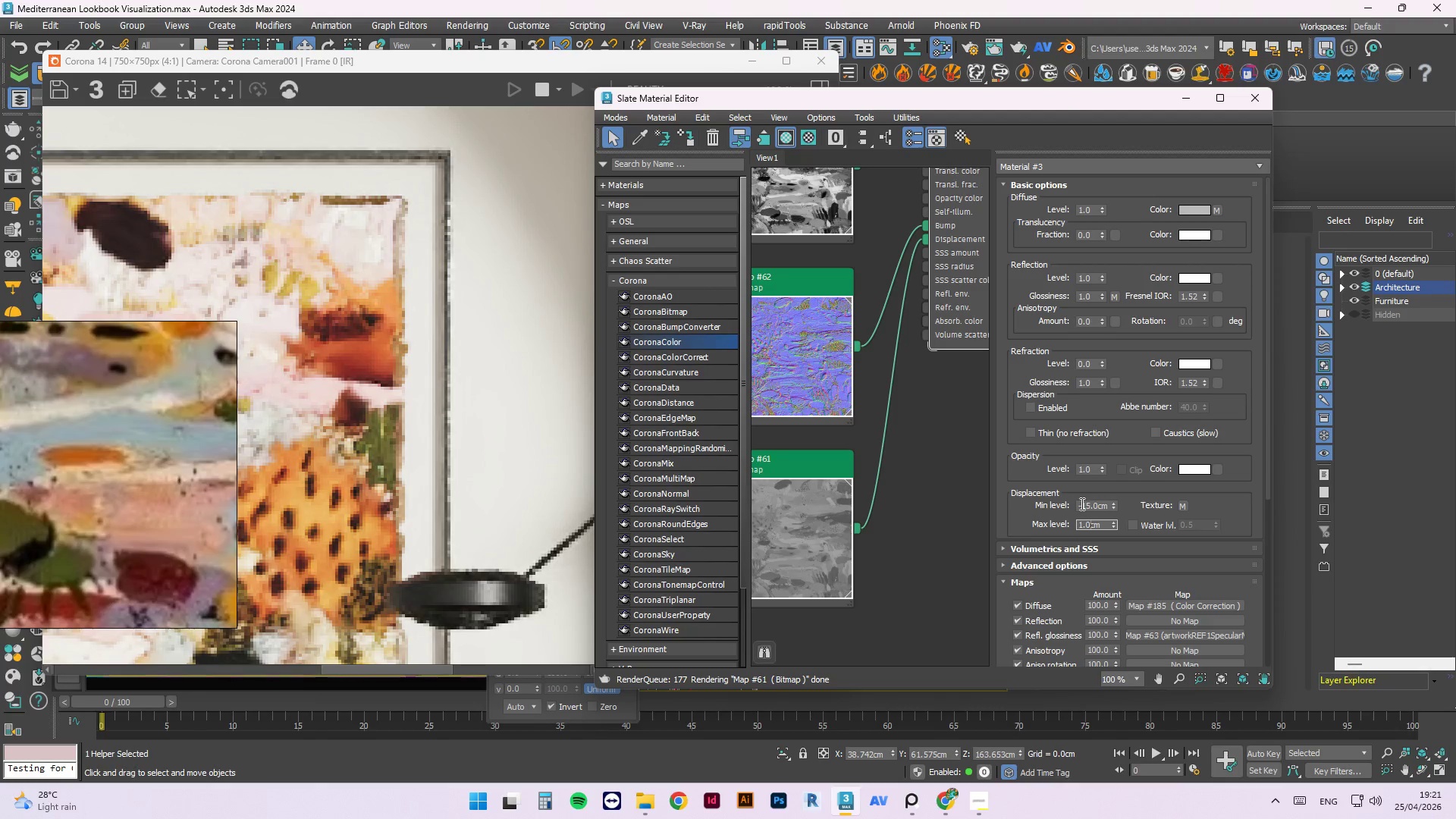 
left_click_drag(start_coordinate=[1081, 504], to_coordinate=[1103, 504])
 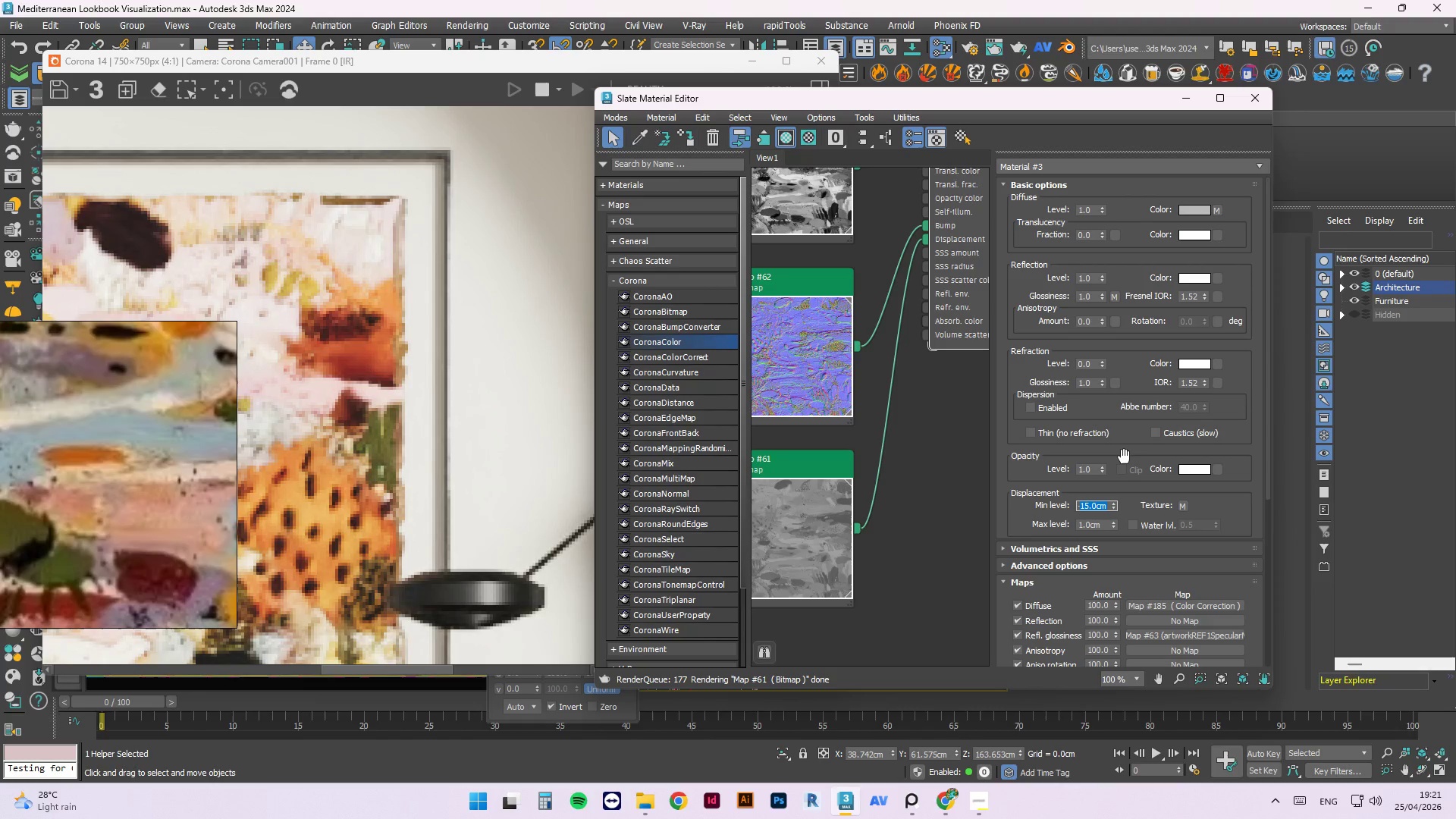 
key(Numpad1)
 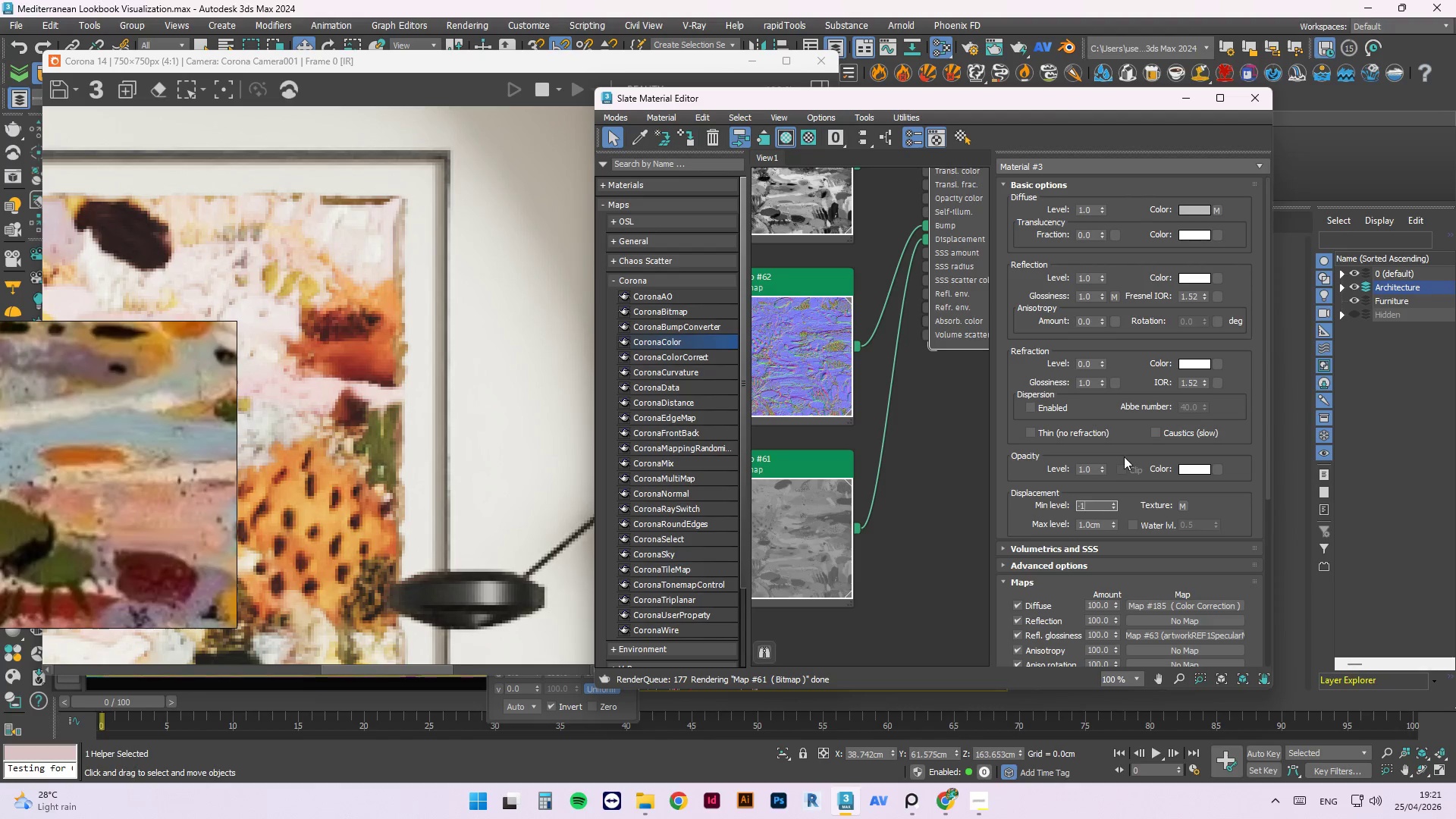 
key(NumpadEnter)
 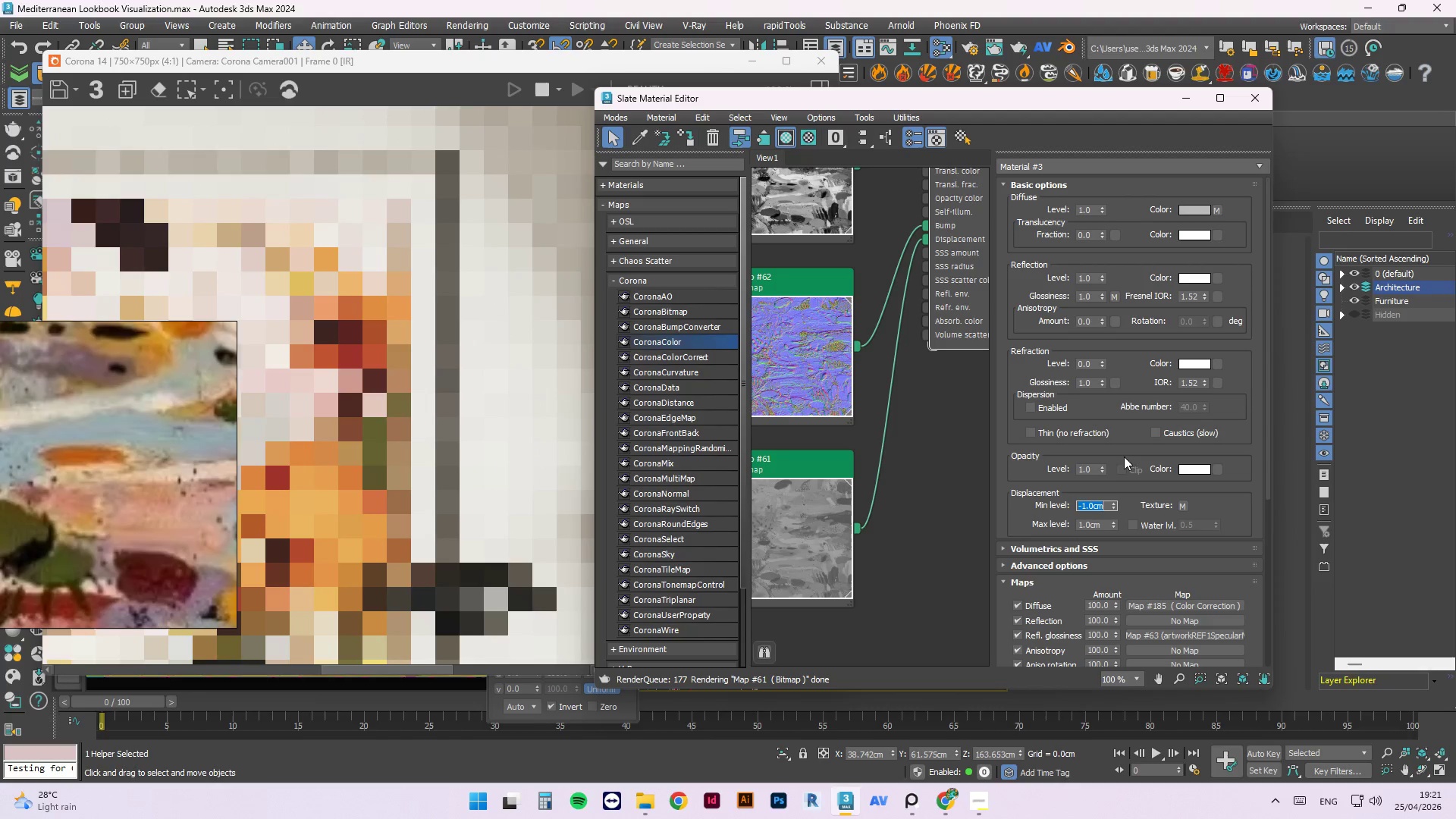 
scroll: coordinate [1124, 457], scroll_direction: up, amount: 1.0
 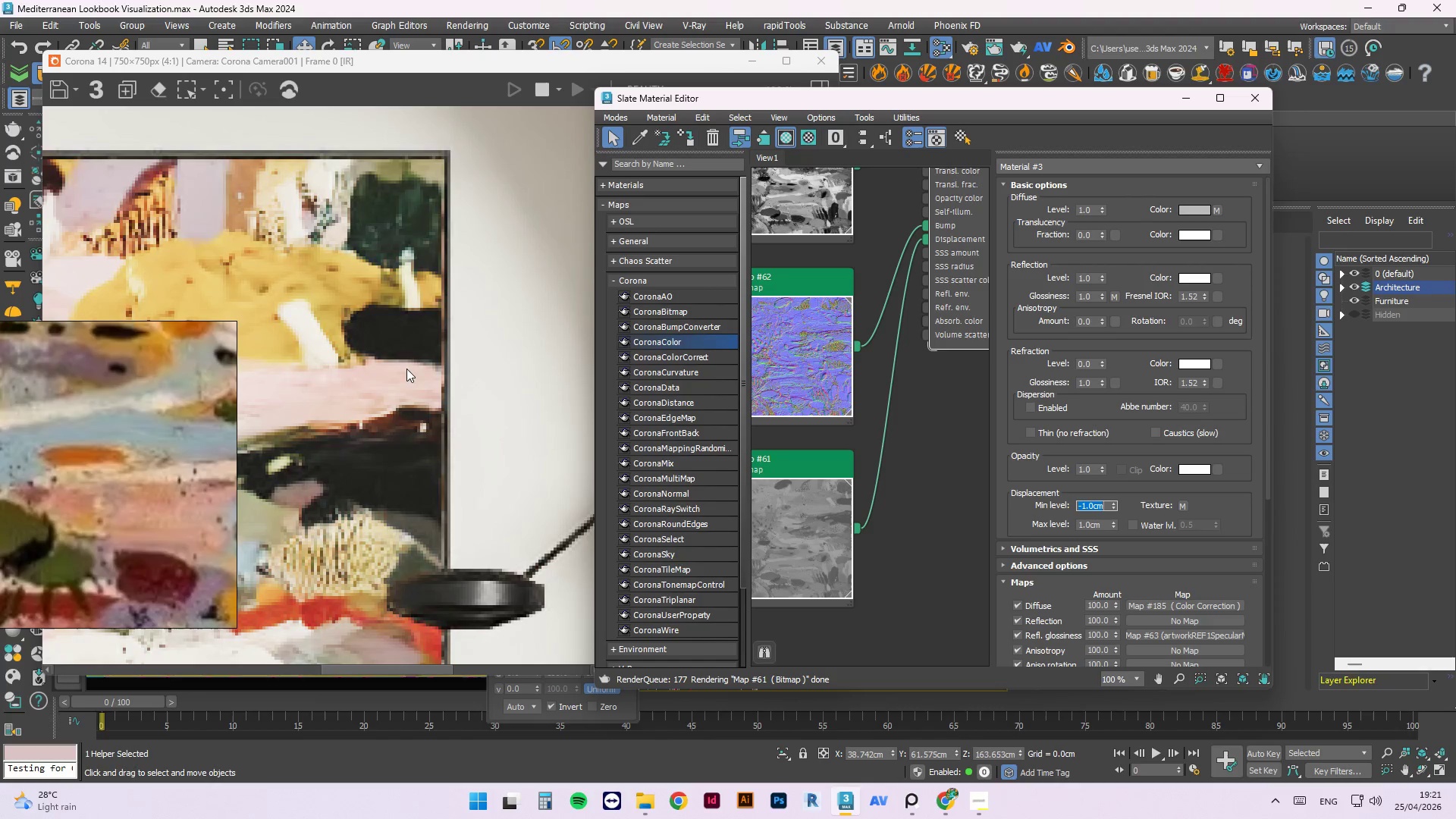 
scroll: coordinate [476, 347], scroll_direction: down, amount: 1.0
 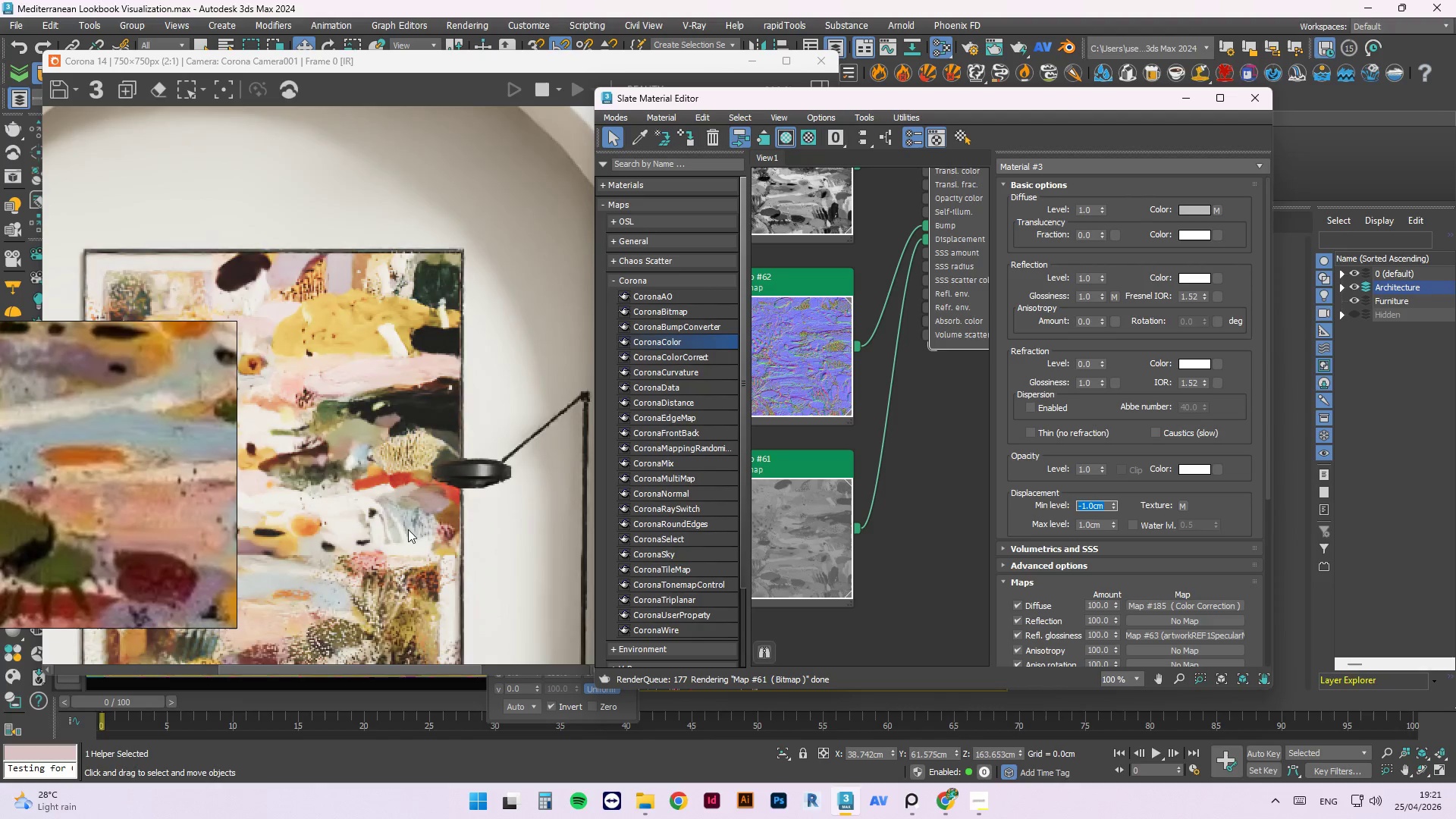 
scroll: coordinate [408, 534], scroll_direction: up, amount: 2.0
 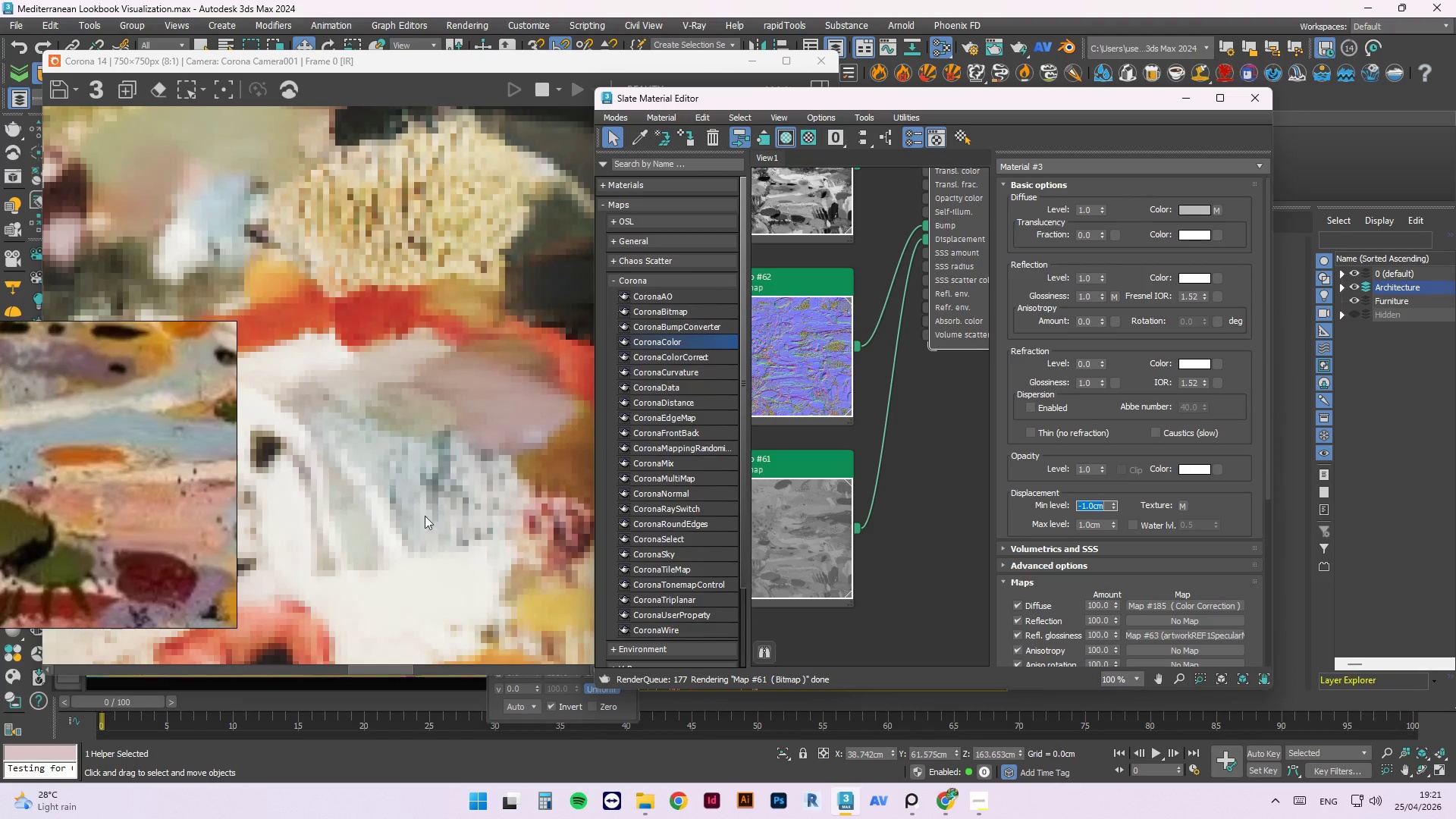 
scroll: coordinate [462, 438], scroll_direction: down, amount: 2.0
 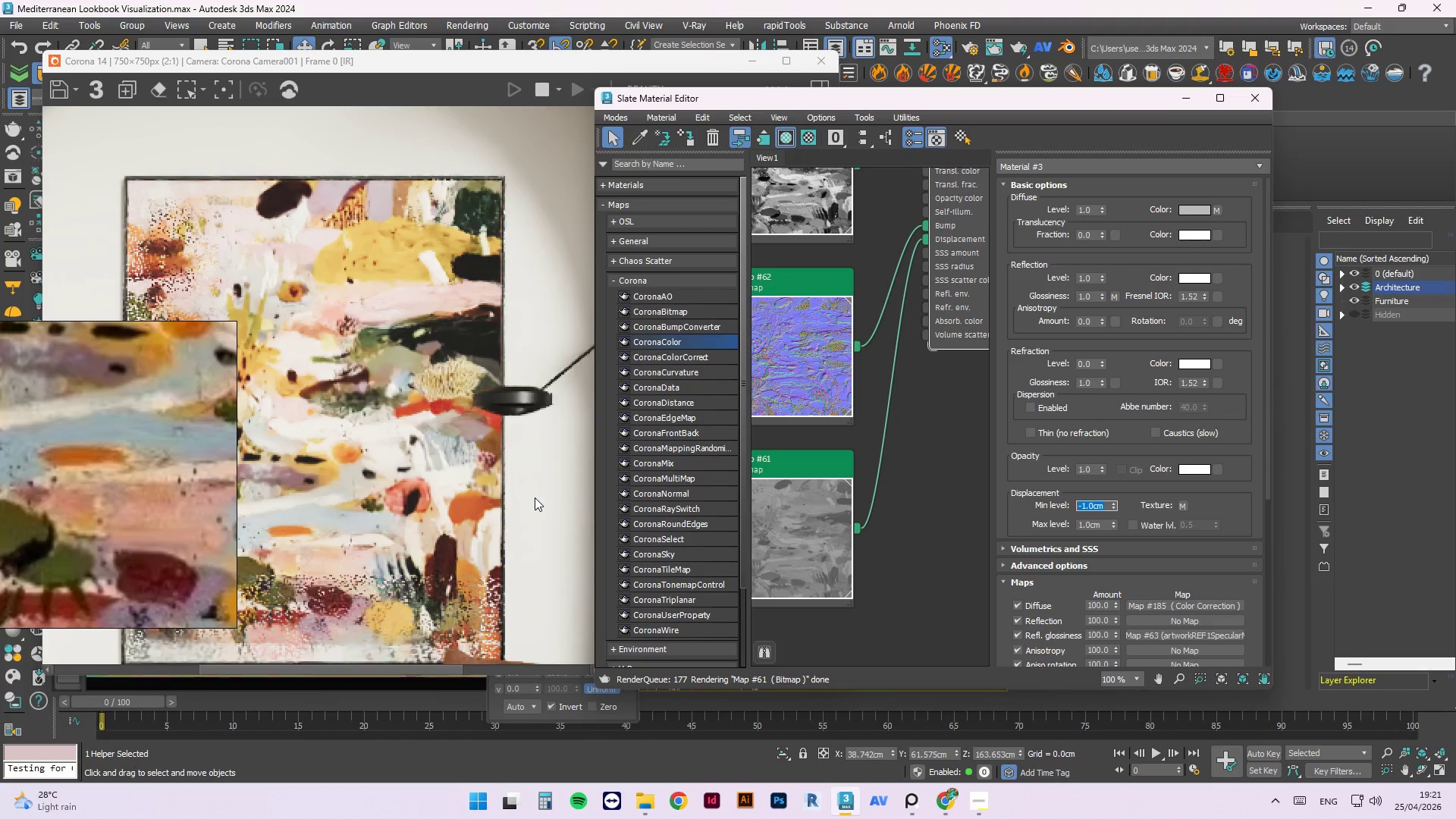 
scroll: coordinate [497, 630], scroll_direction: up, amount: 1.0
 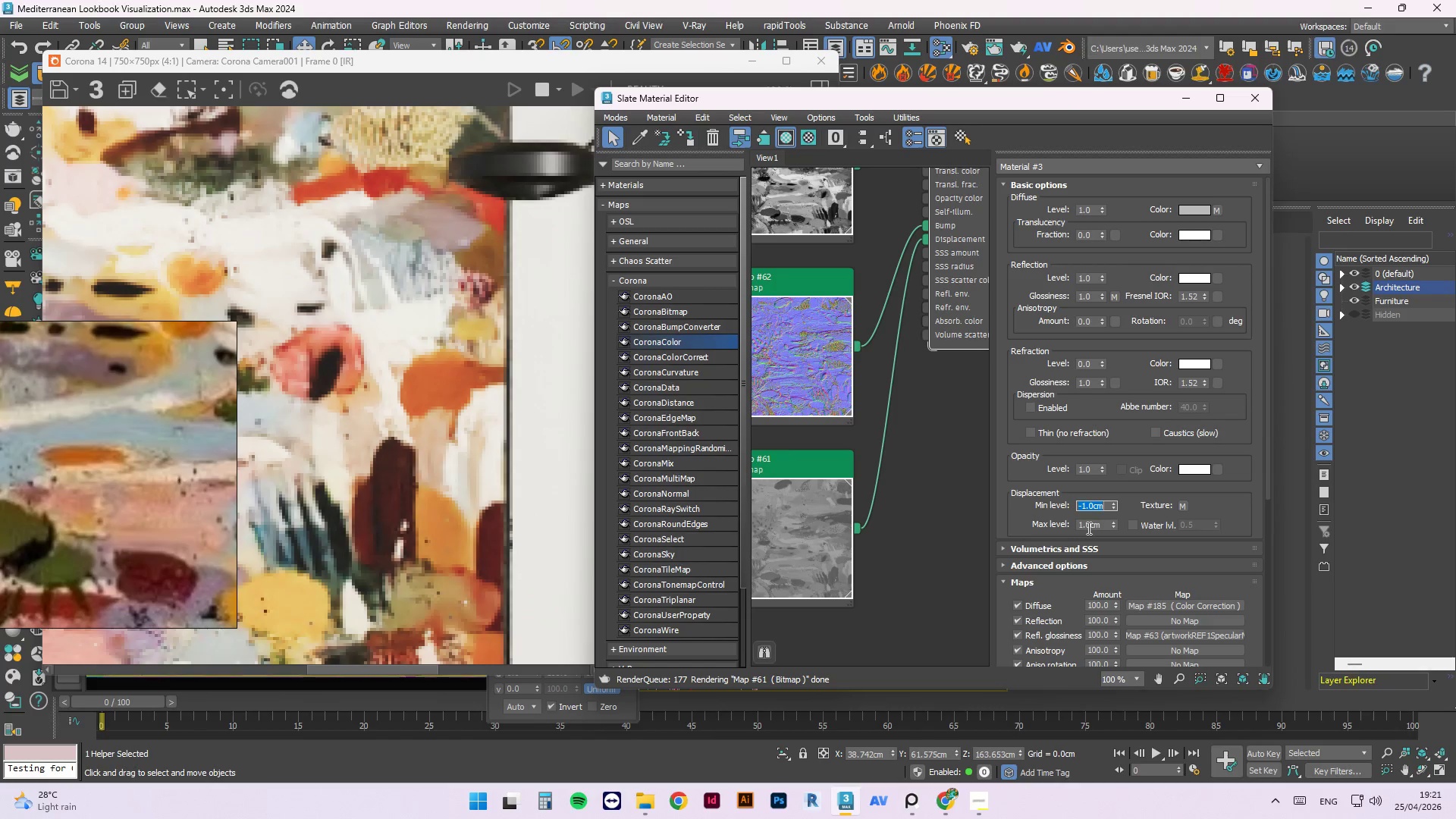 
left_click_drag(start_coordinate=[1083, 524], to_coordinate=[1077, 522])
 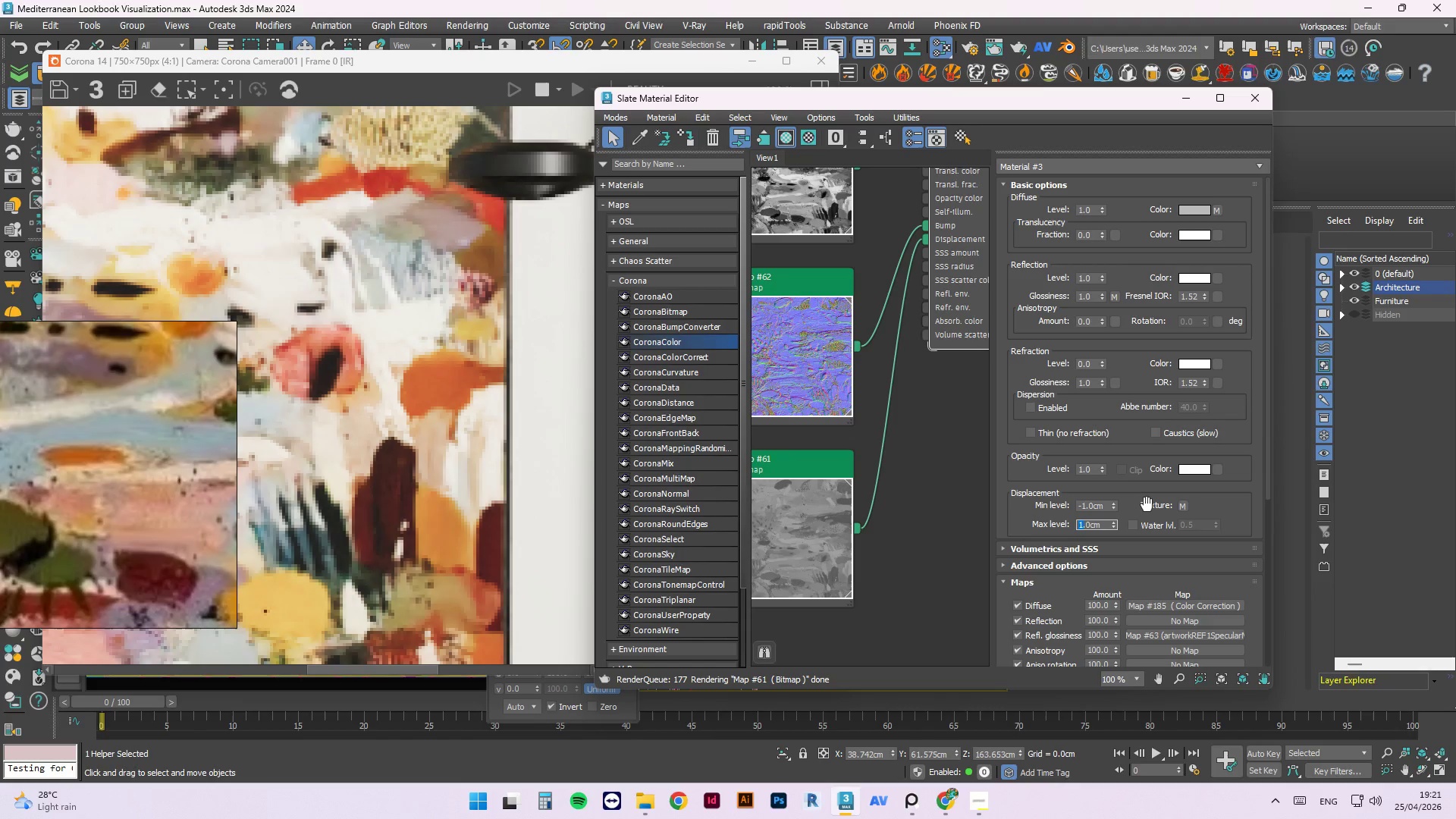 
key(Numpad1)
 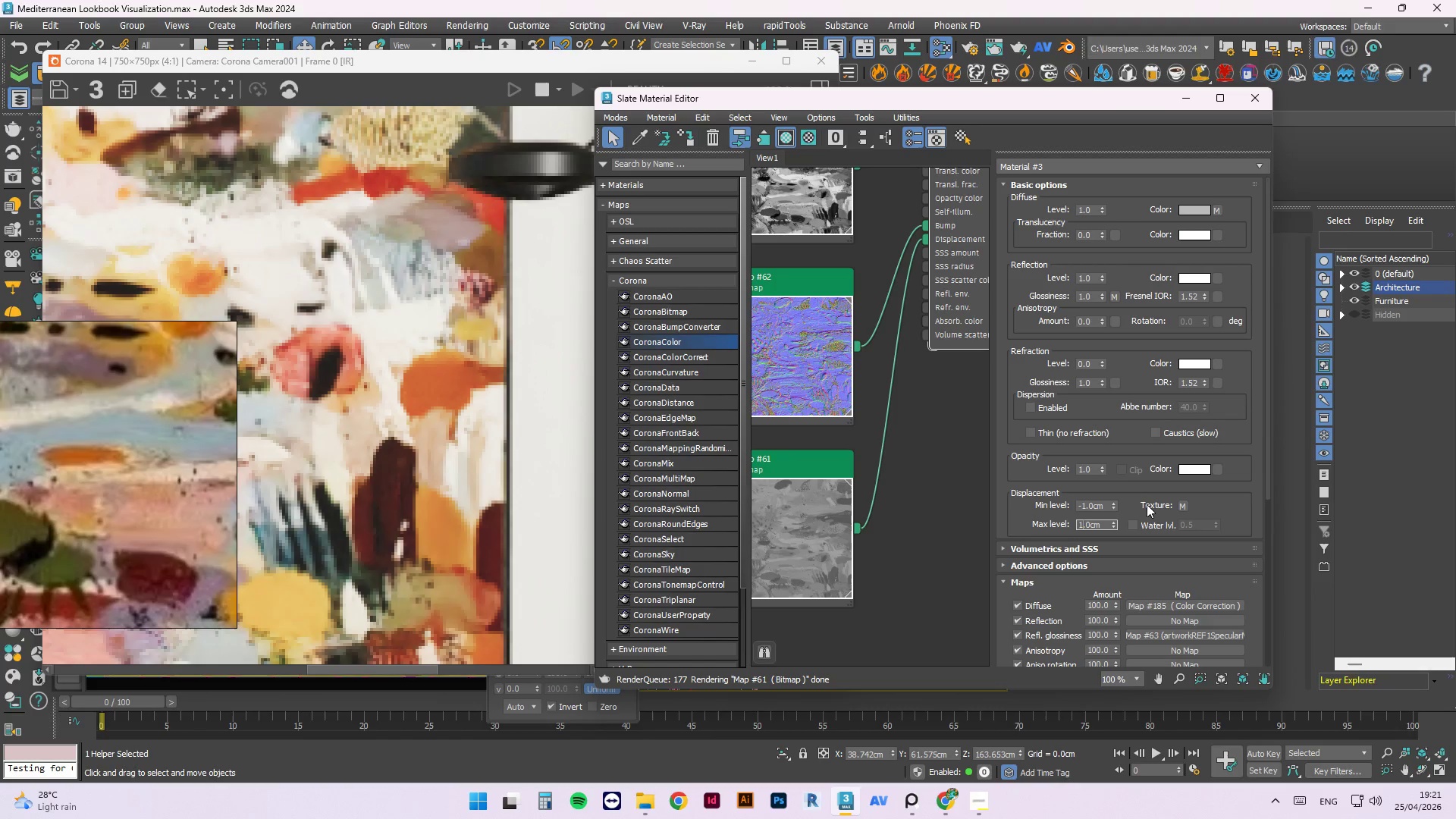 
key(Numpad0)
 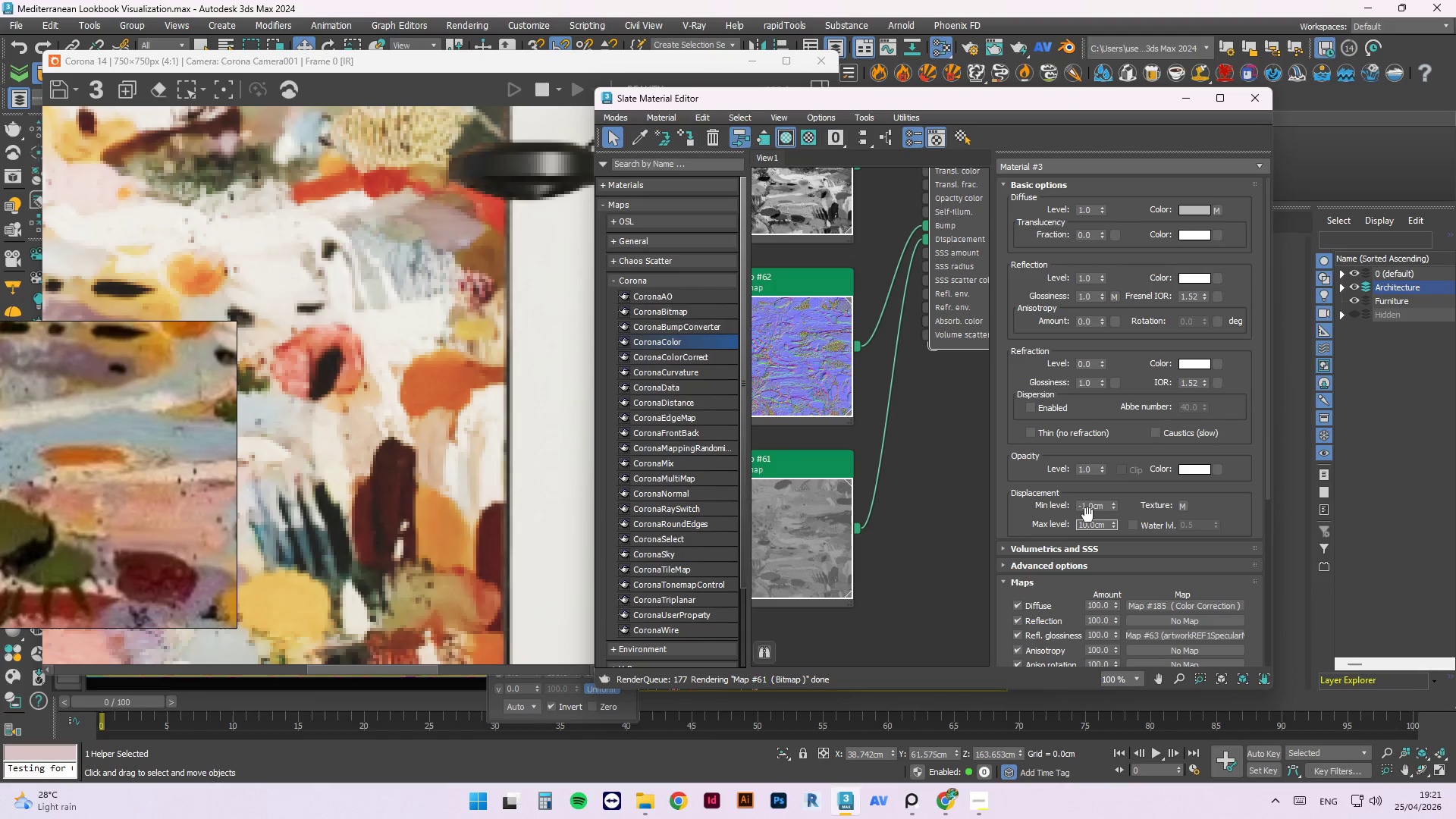 
left_click([1091, 509])
 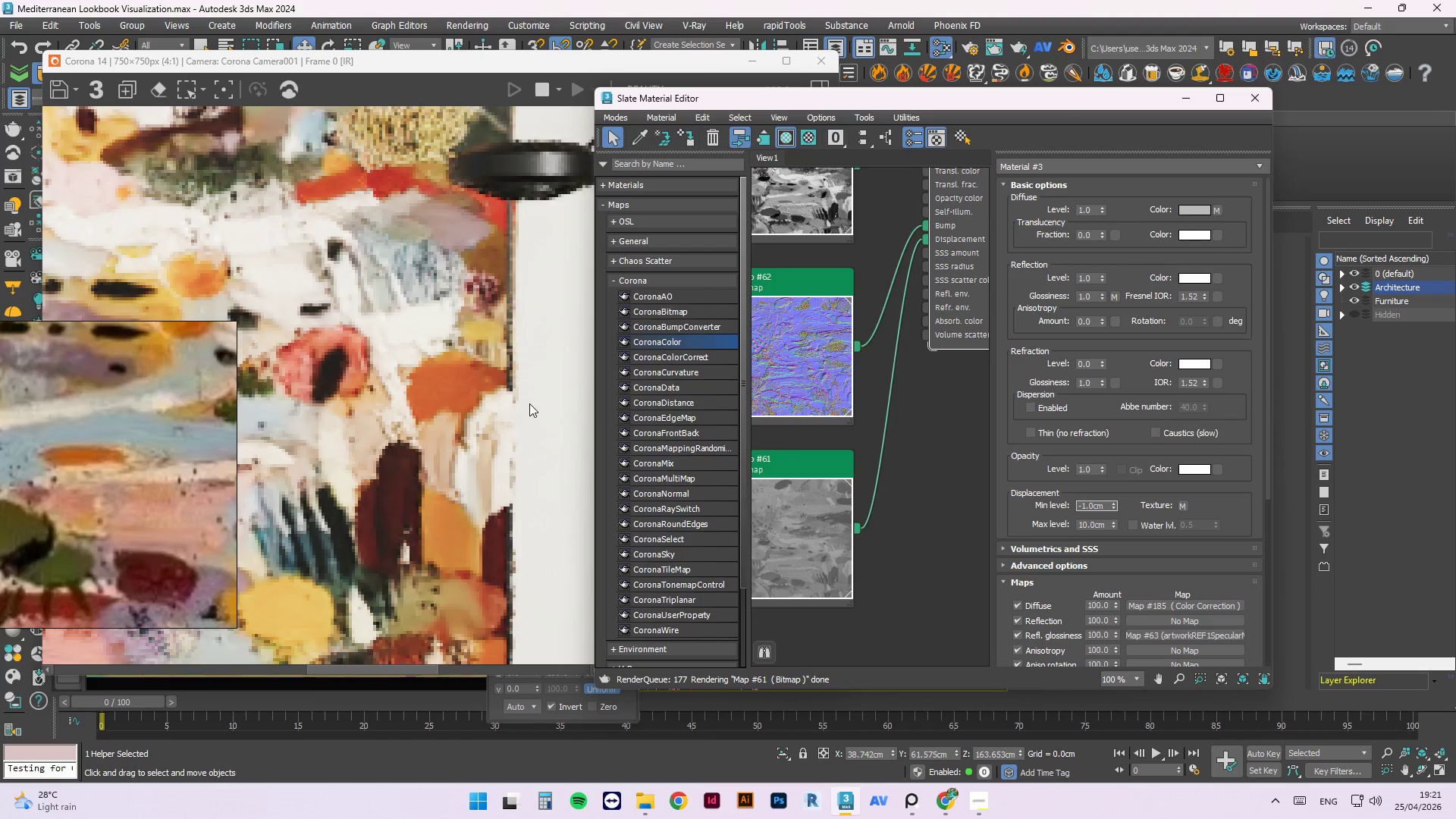 
scroll: coordinate [538, 403], scroll_direction: down, amount: 1.0
 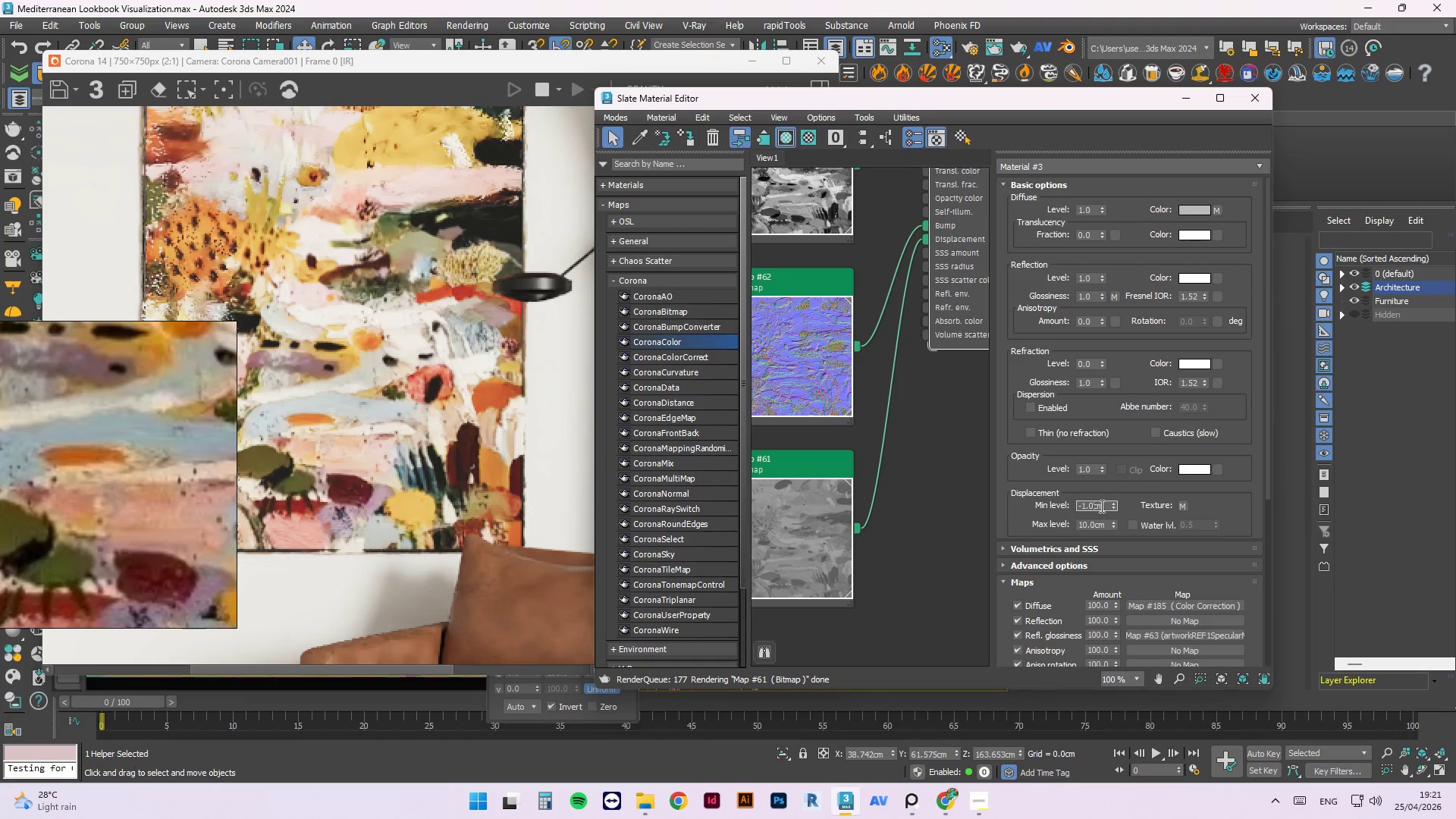 
left_click_drag(start_coordinate=[1085, 523], to_coordinate=[1073, 526])
 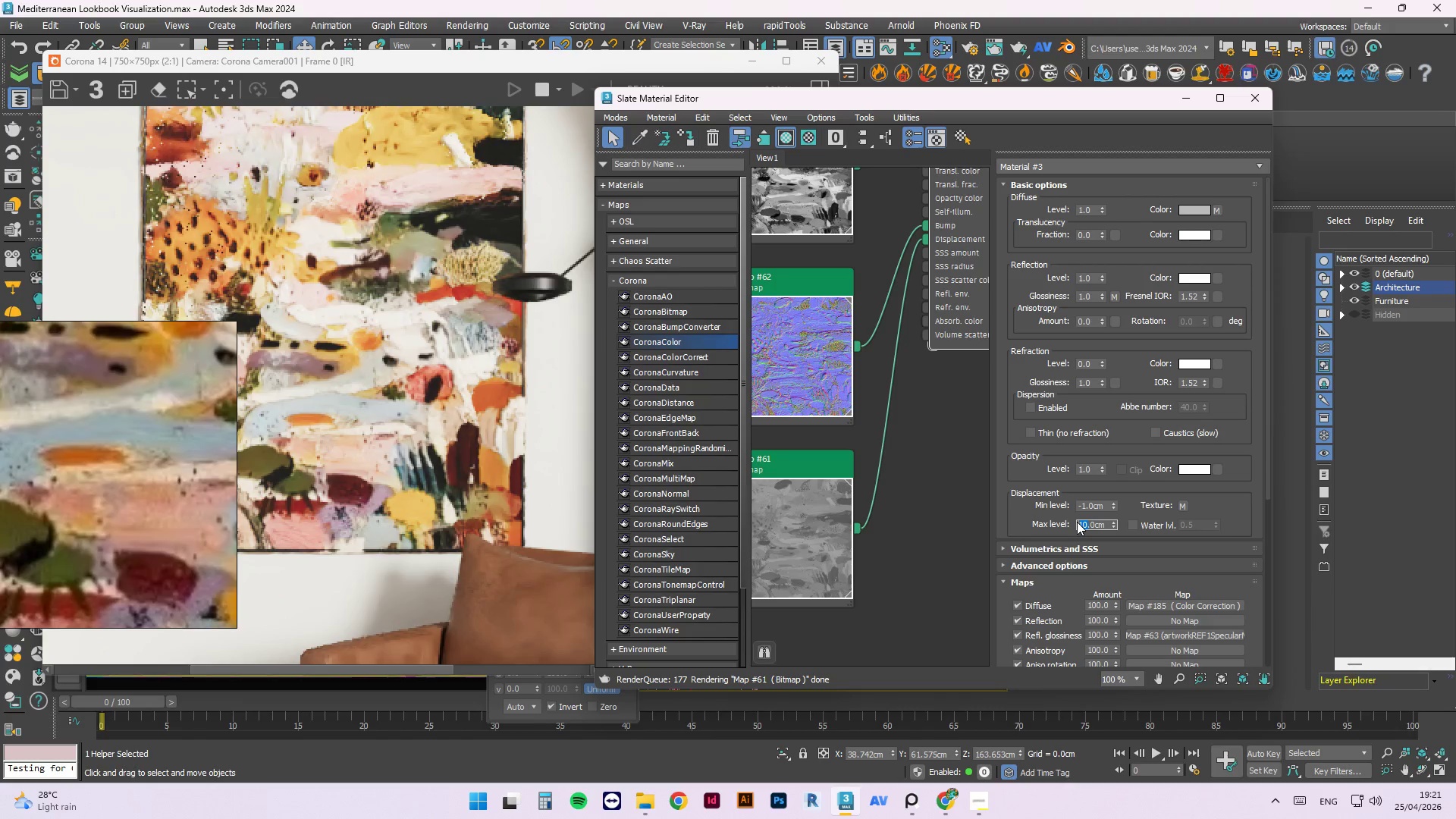 
key(Numpad2)
 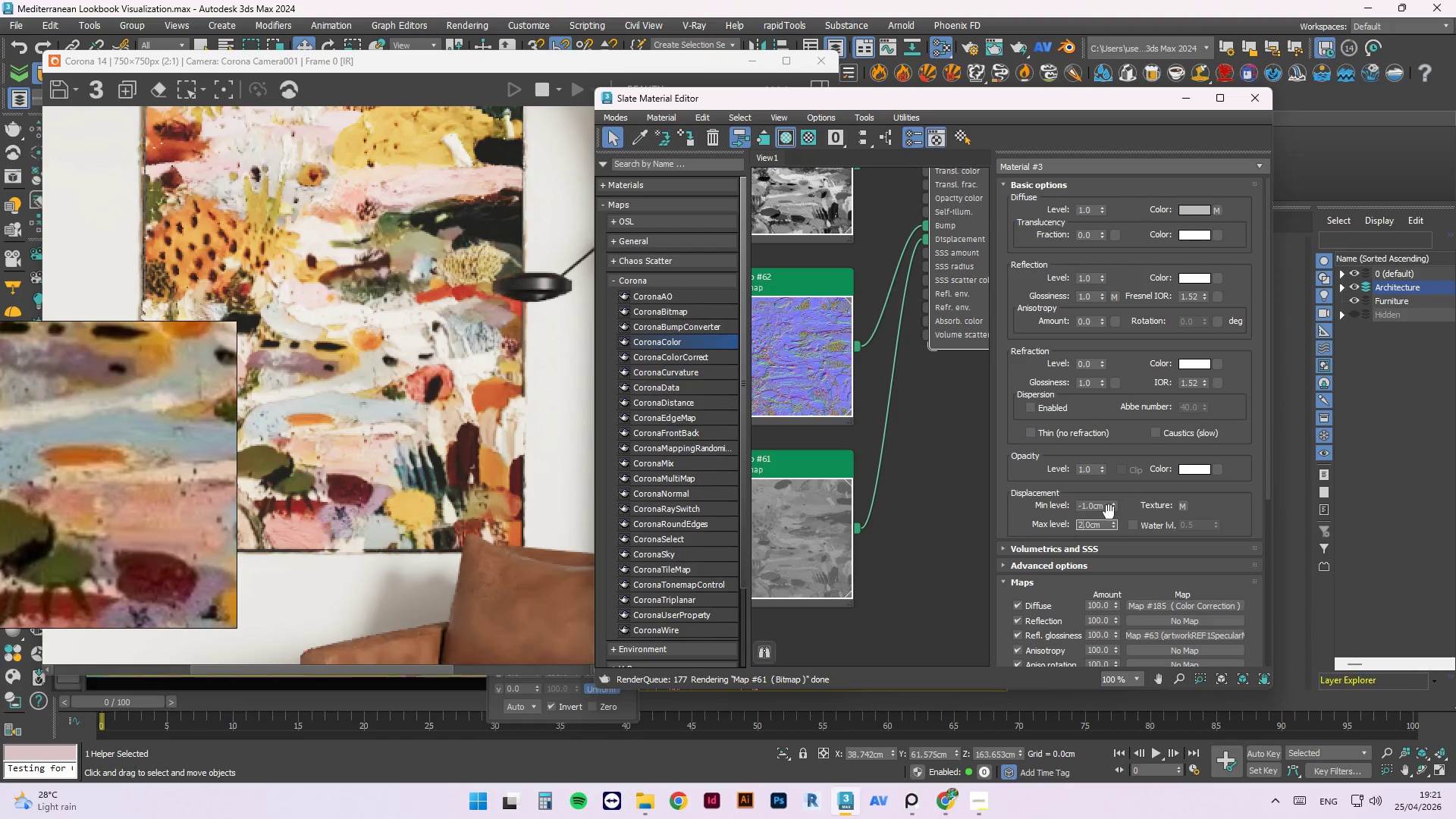 
left_click([1100, 509])
 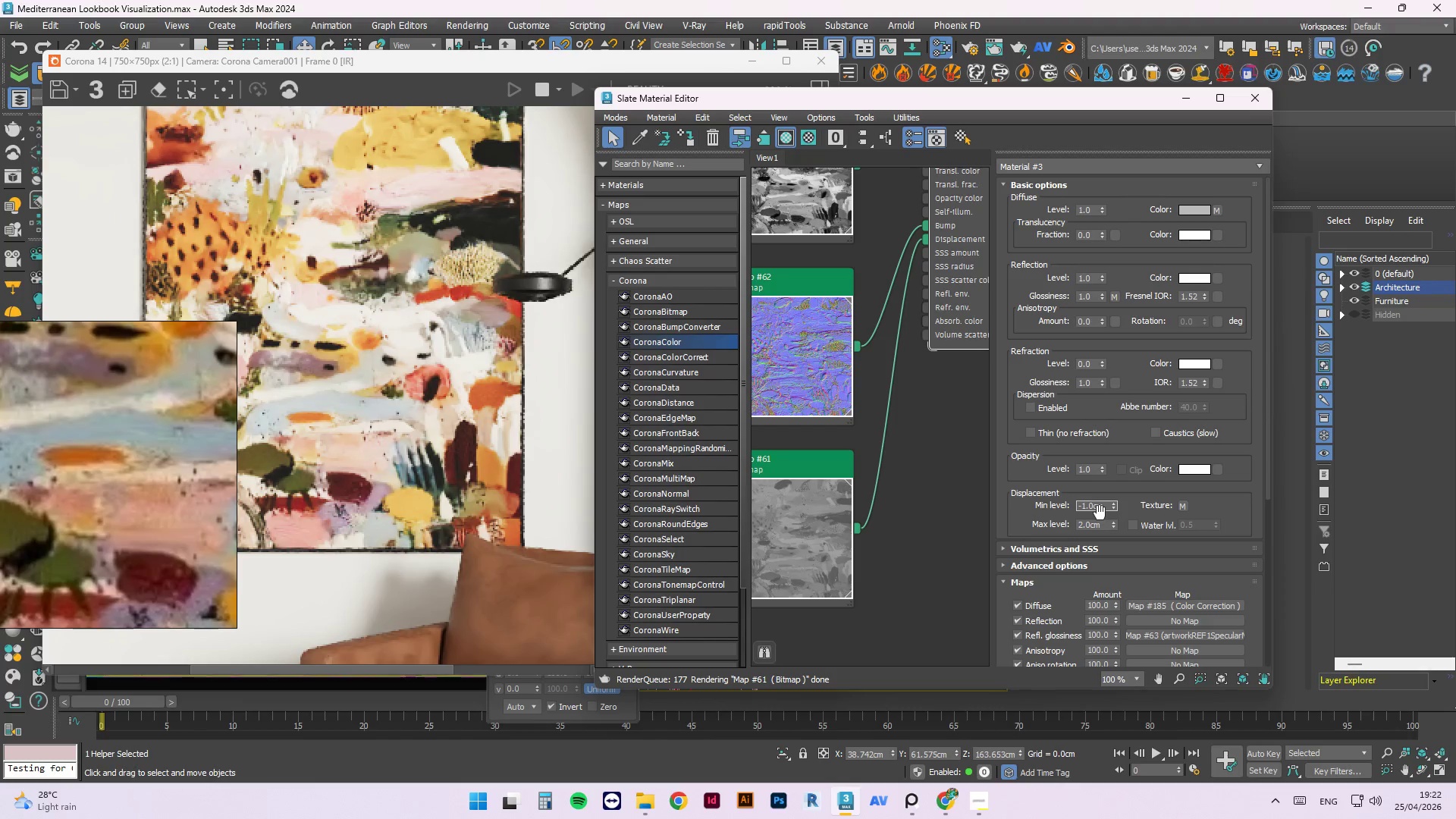 
wait(5.72)
 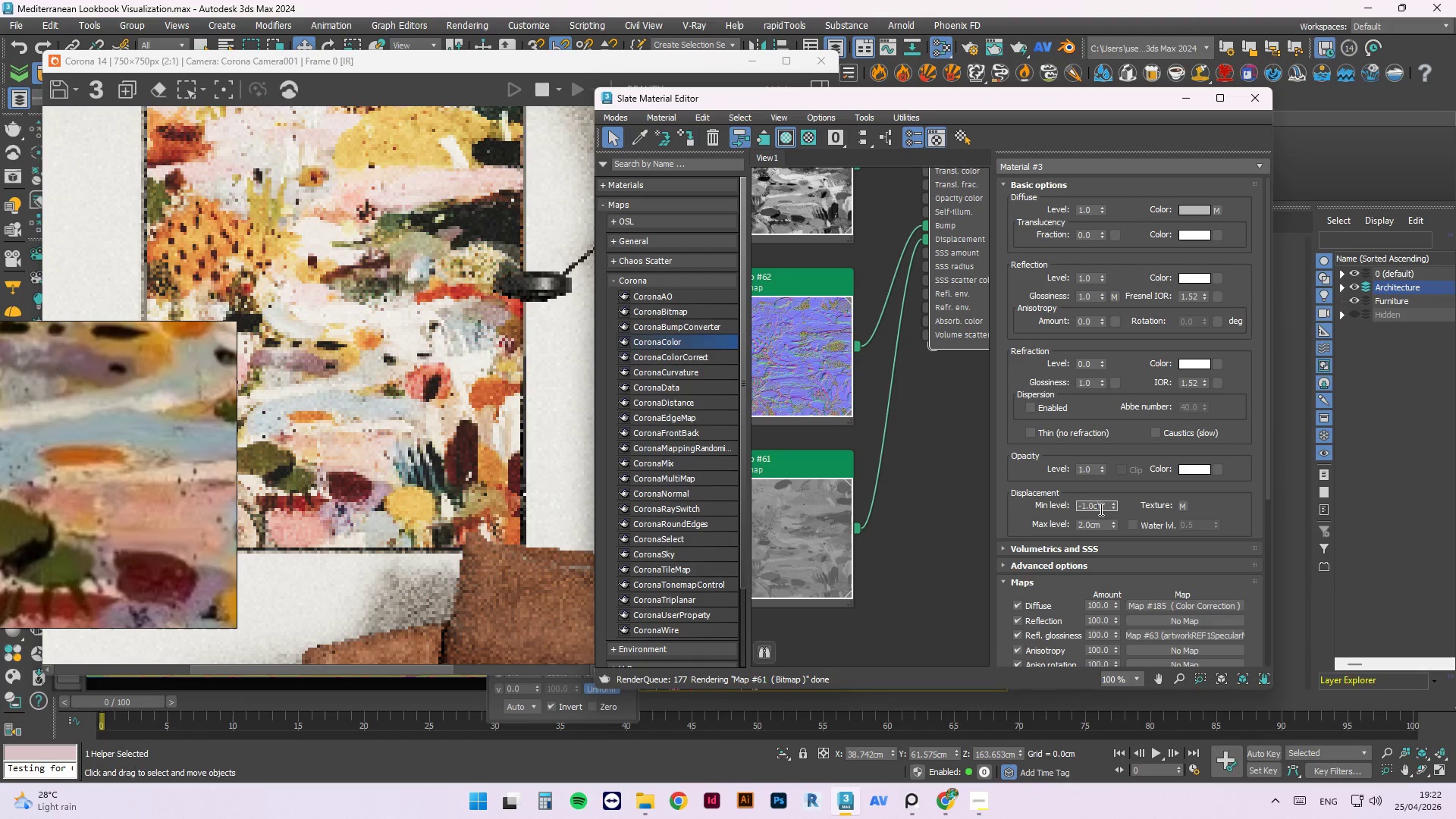 
scroll: coordinate [395, 323], scroll_direction: down, amount: 2.0
 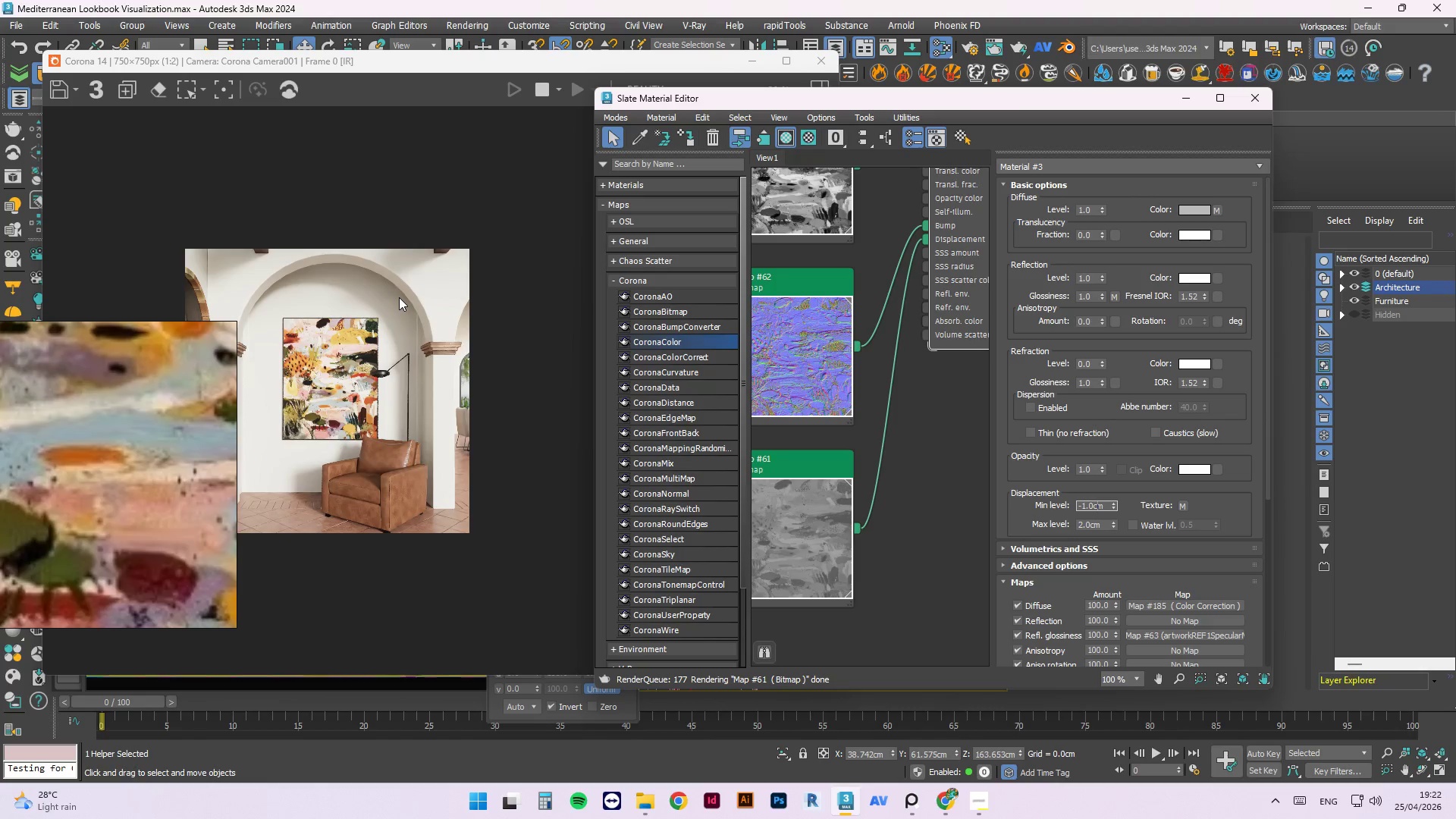 
scroll: coordinate [399, 297], scroll_direction: up, amount: 1.0
 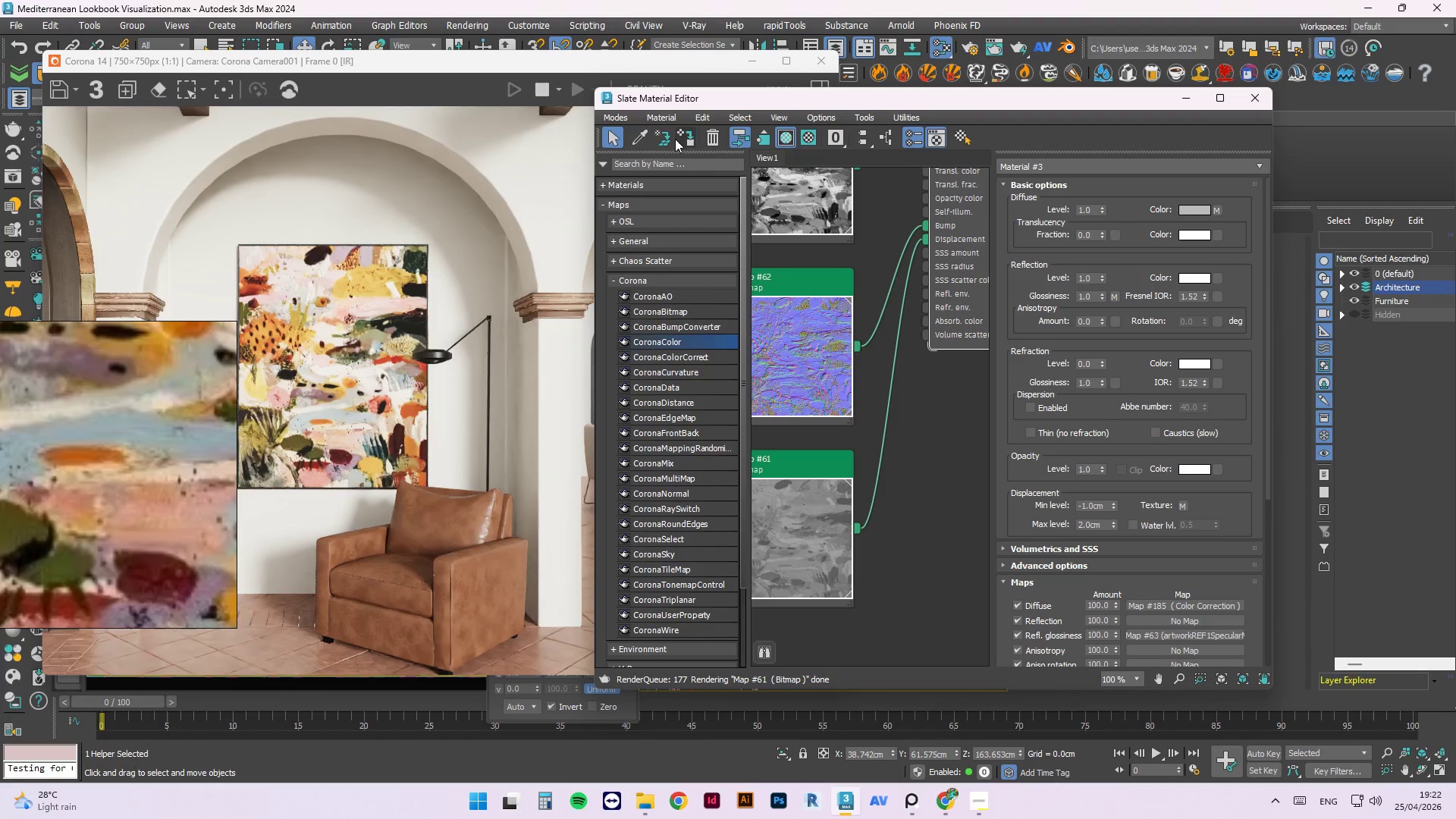 
wait(6.92)
 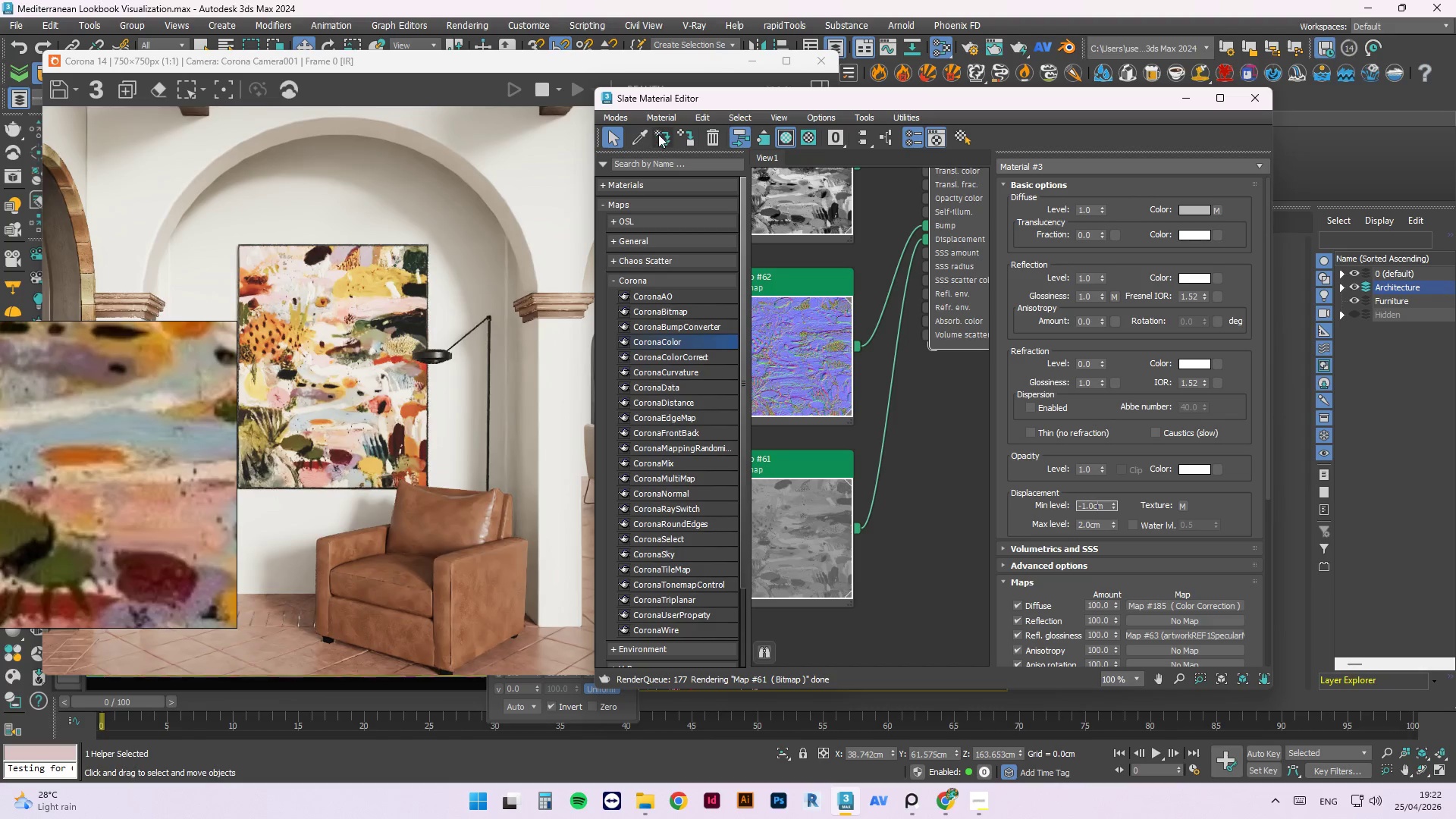 
left_click([948, 419])
 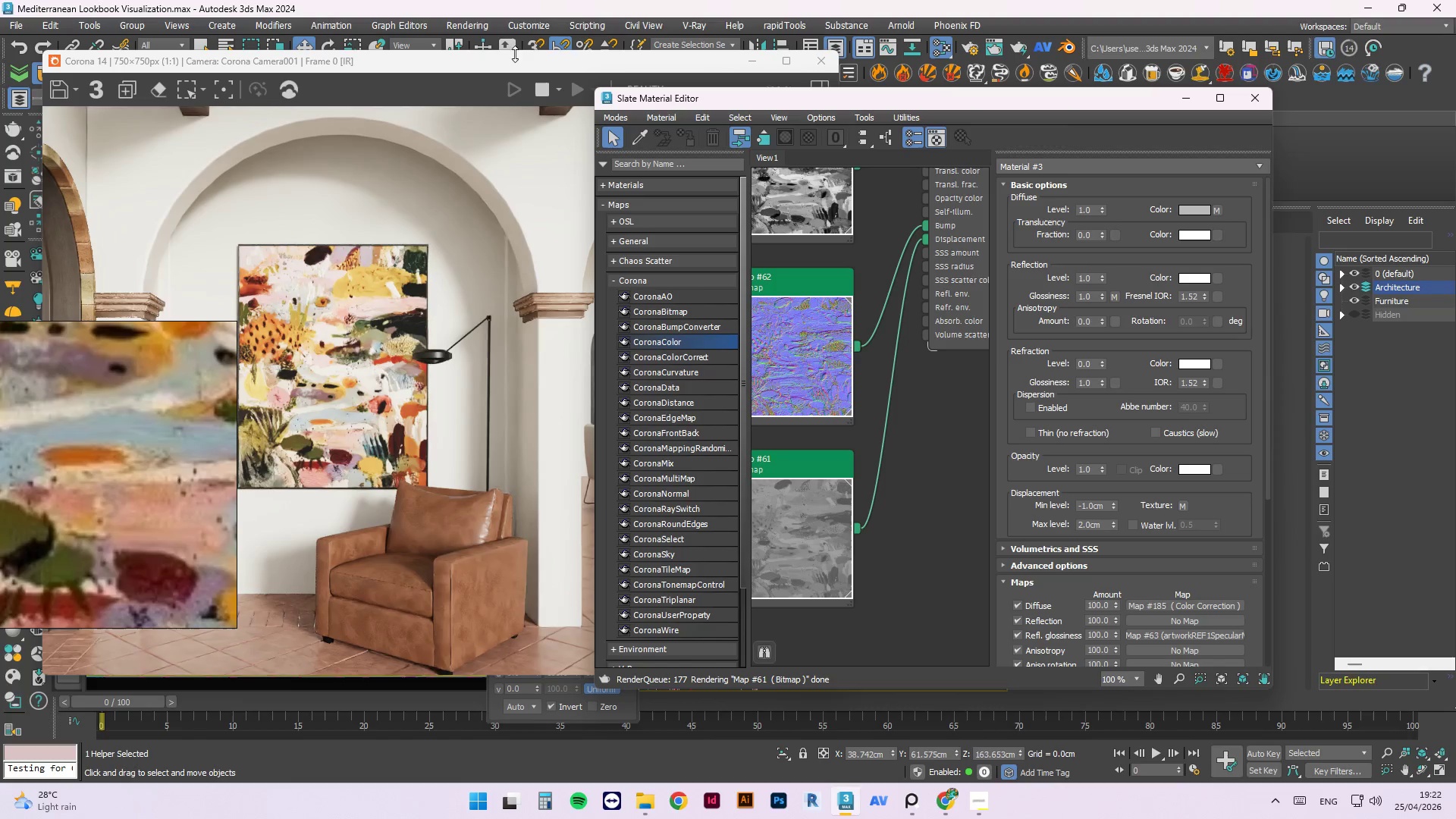 
left_click_drag(start_coordinate=[519, 63], to_coordinate=[535, 637])
 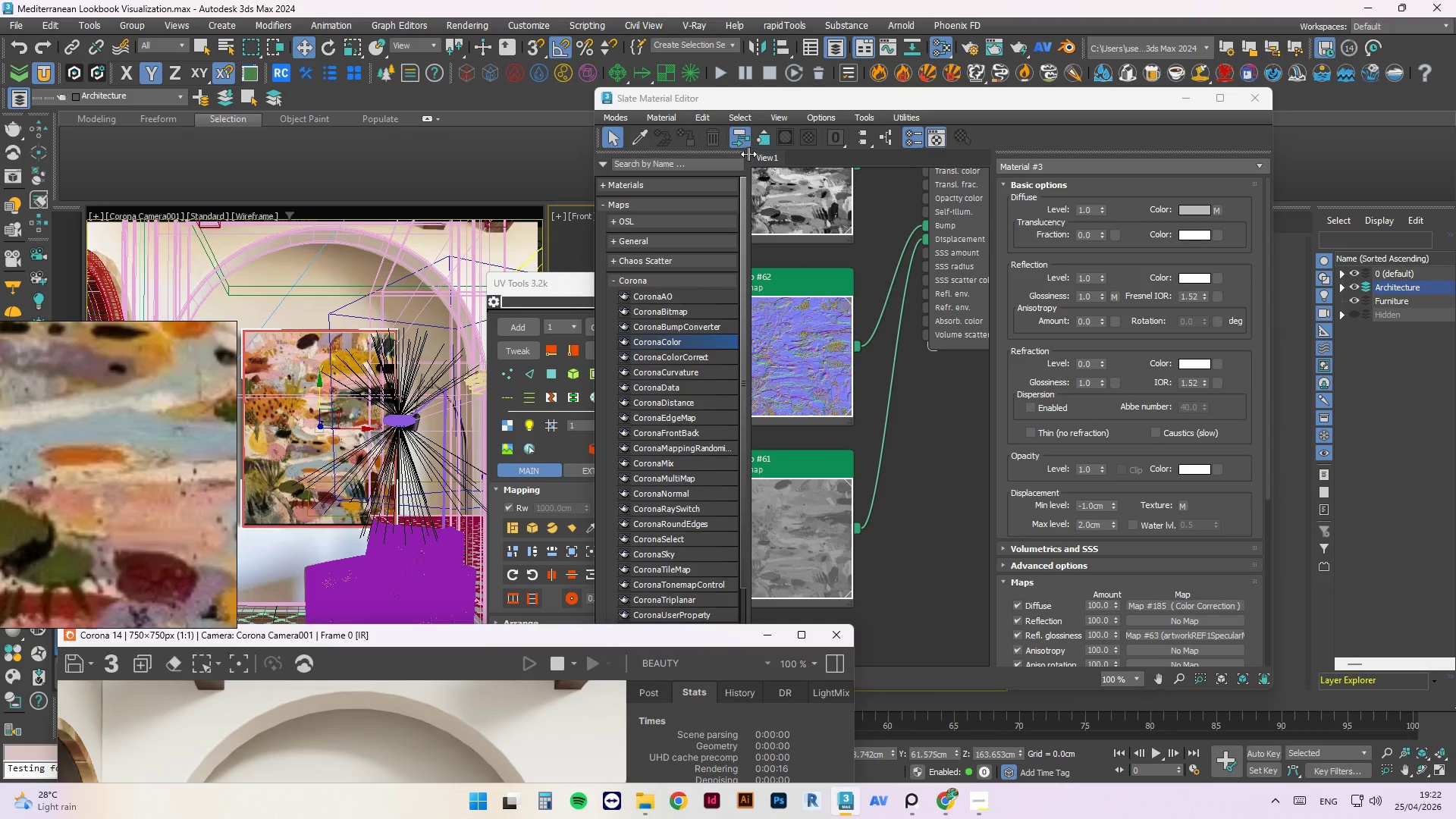 
left_click([642, 136])
 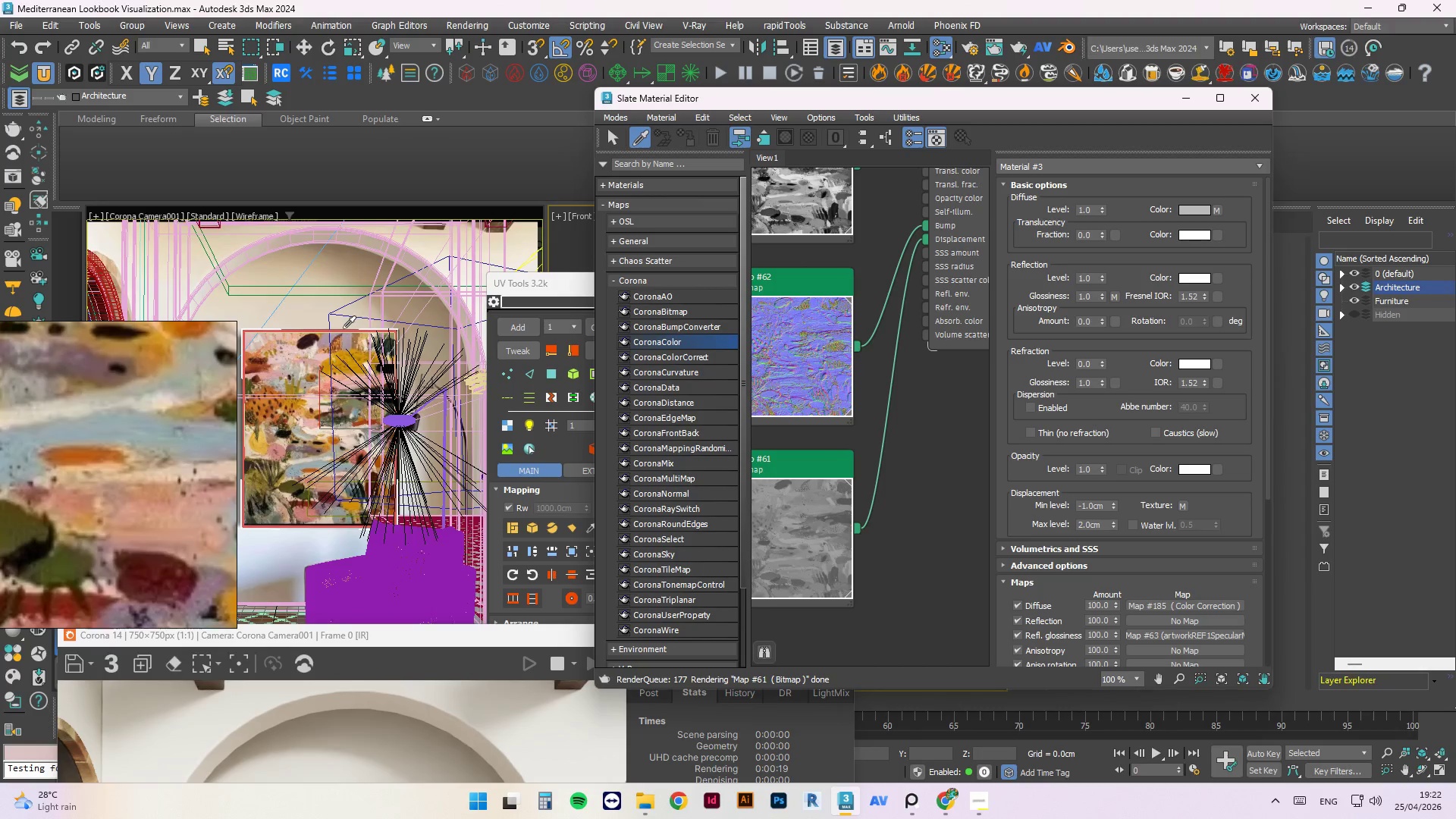 
left_click([343, 330])
 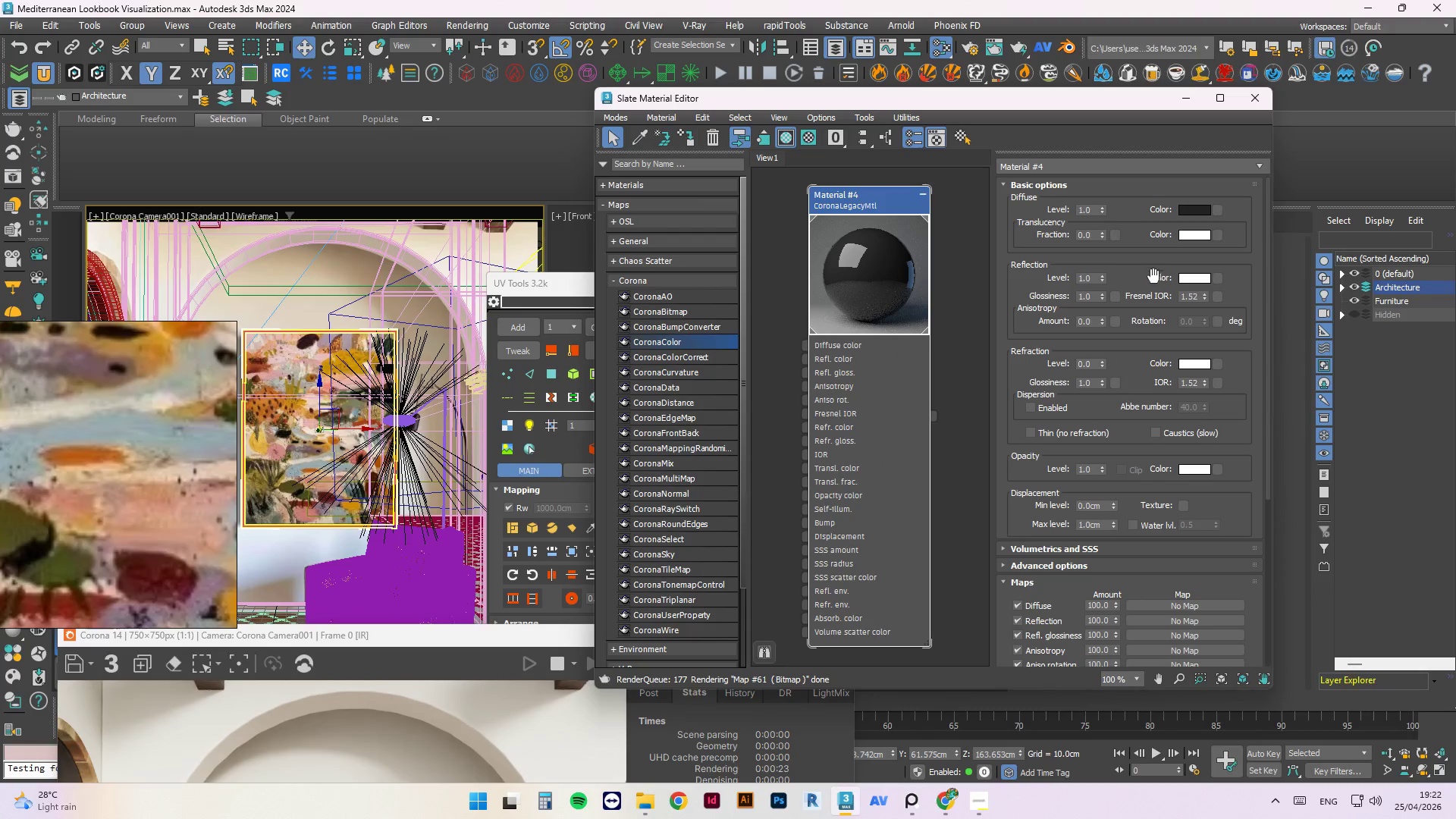 
left_click_drag(start_coordinate=[1089, 278], to_coordinate=[1050, 275])
 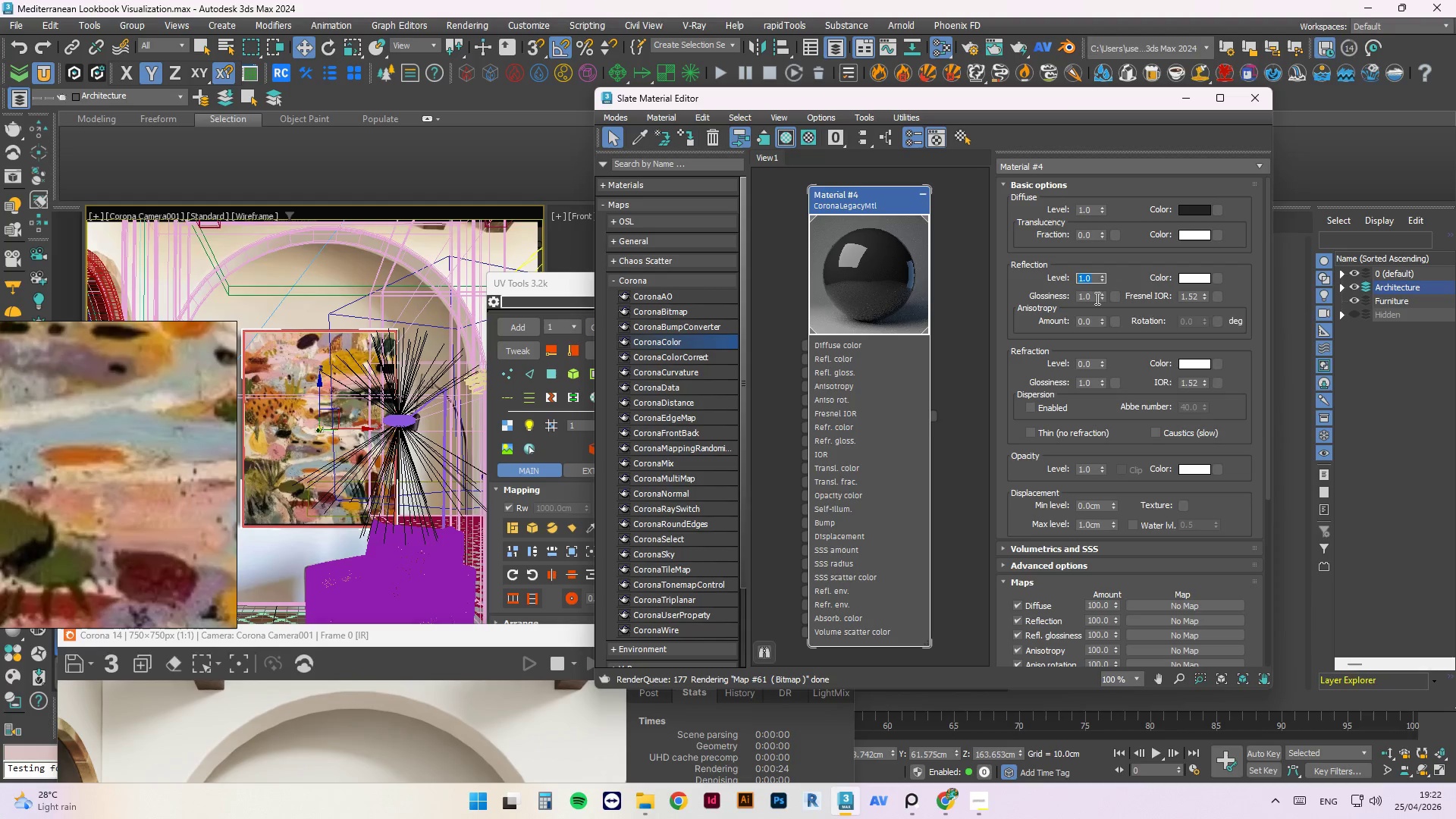 
left_click_drag(start_coordinate=[1092, 297], to_coordinate=[1077, 297])
 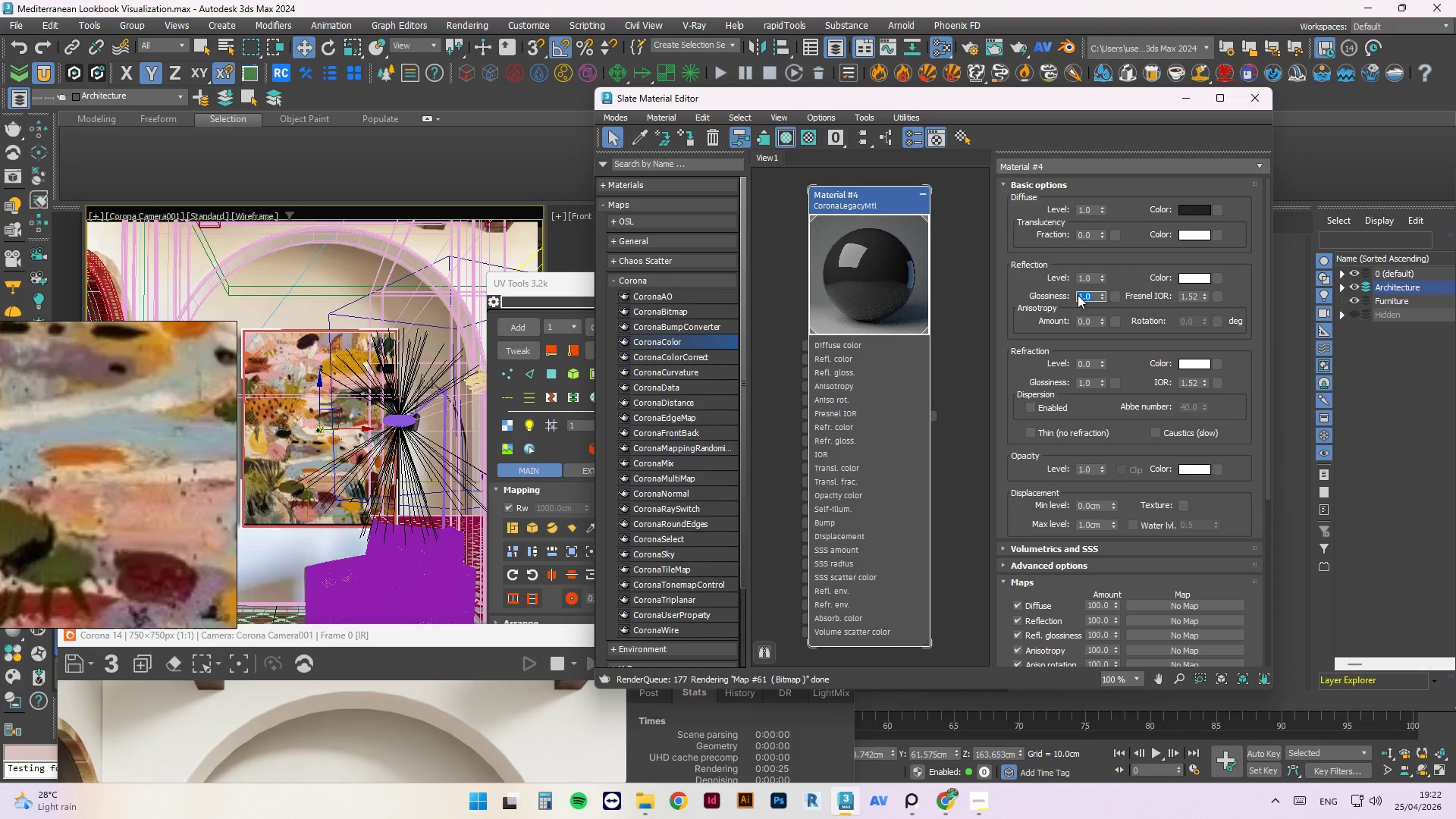 
key(NumpadDecimal)
 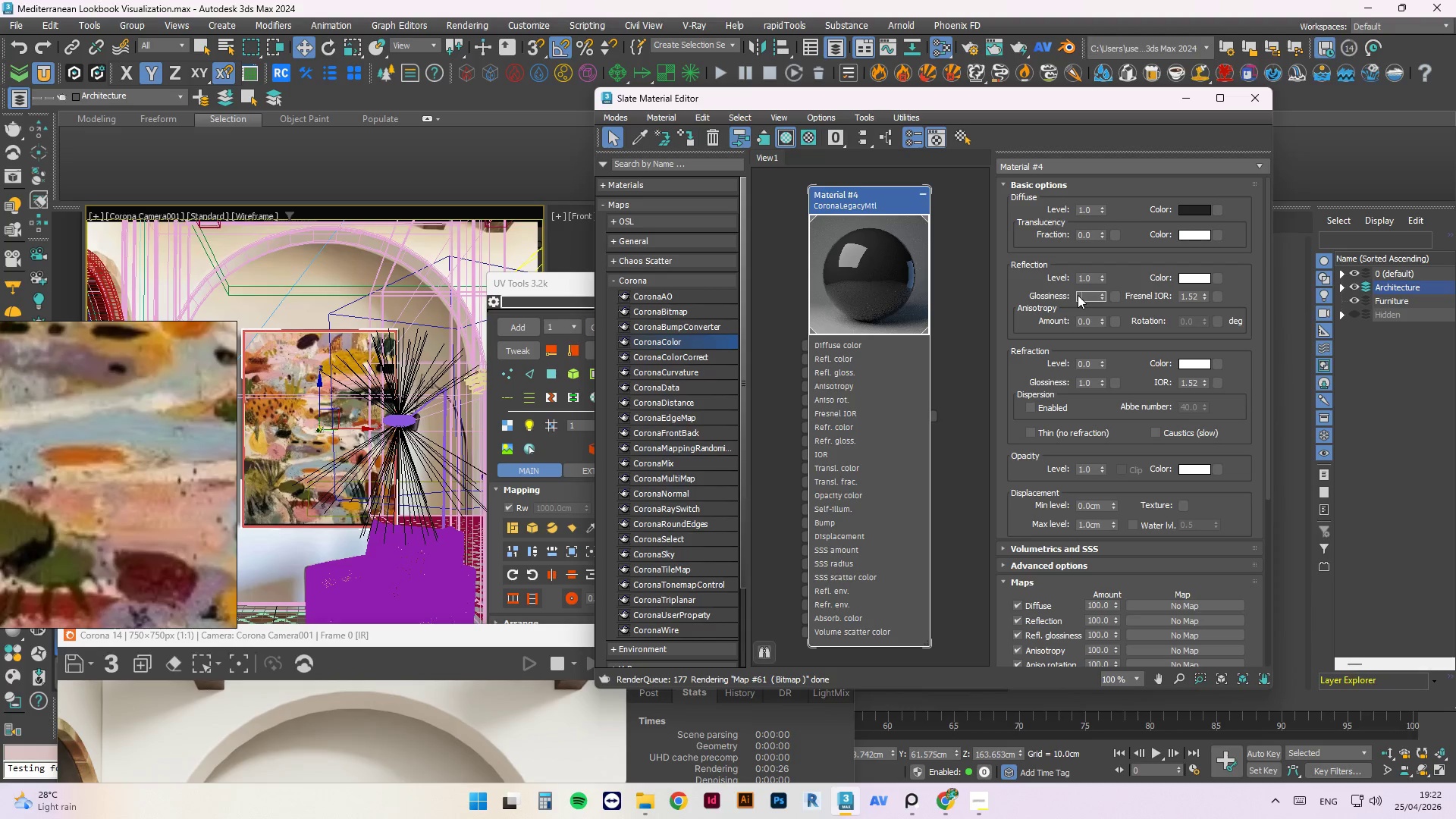 
key(Numpad5)
 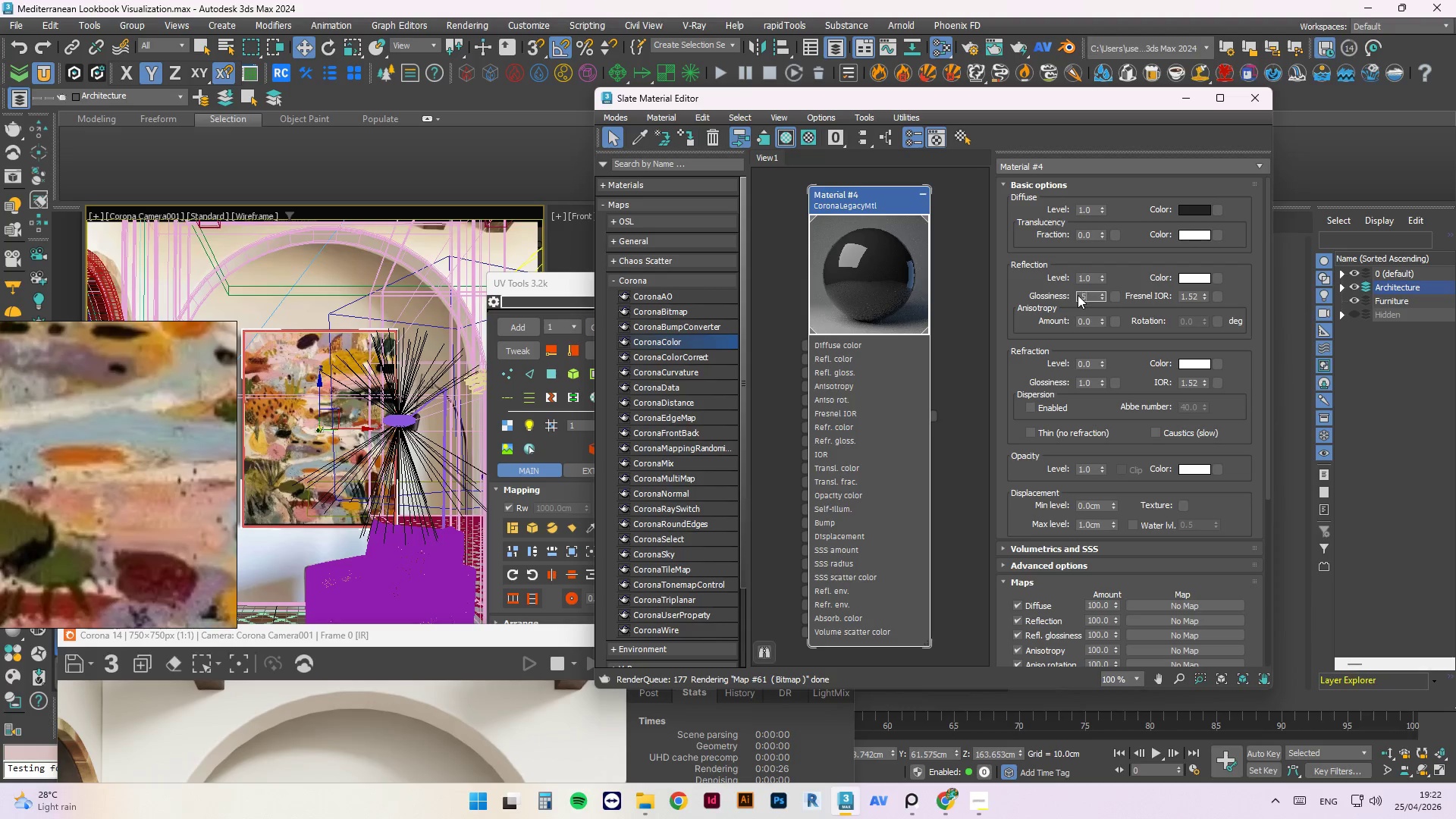 
key(NumpadEnter)
 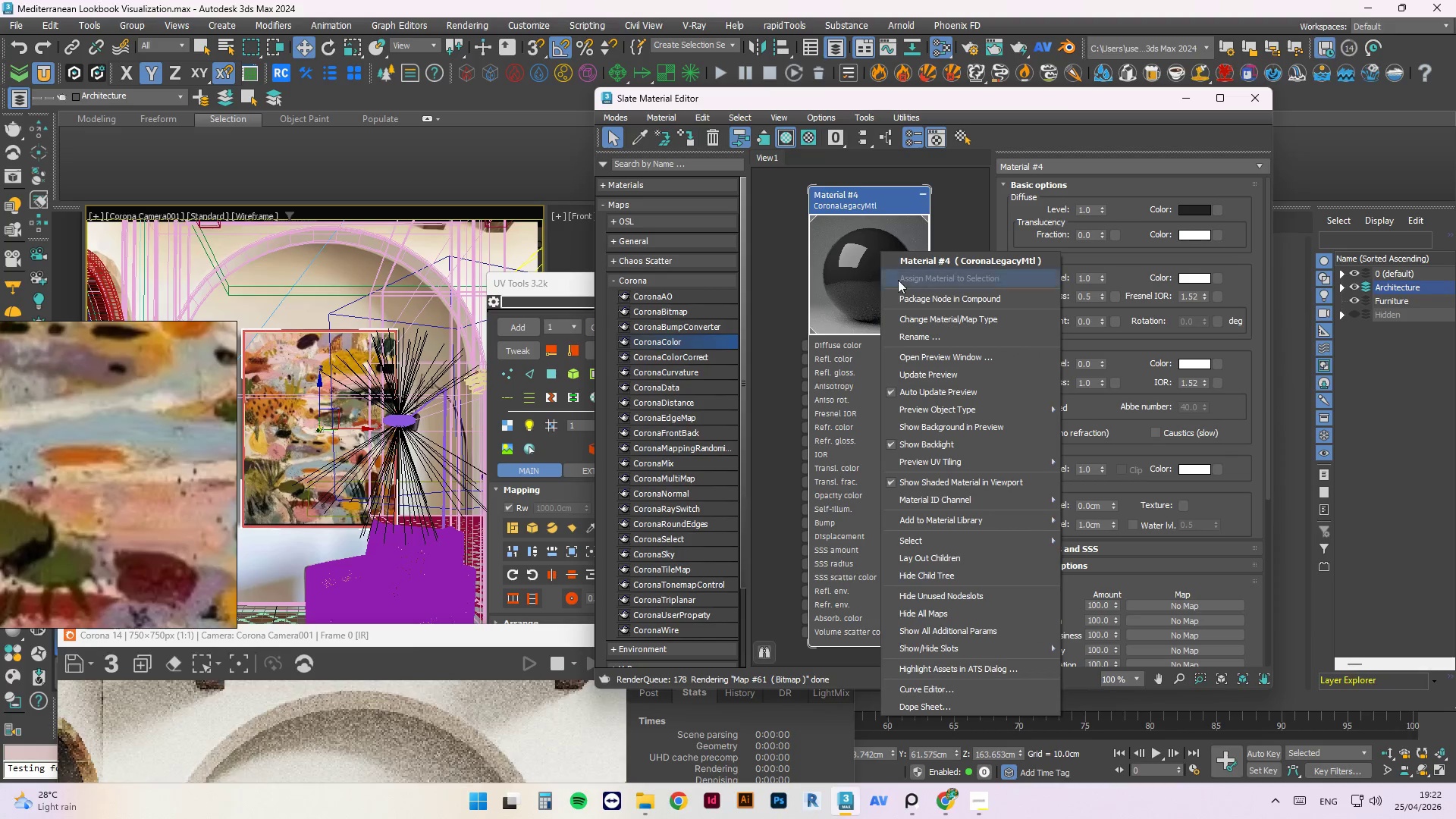 
left_click([933, 369])
 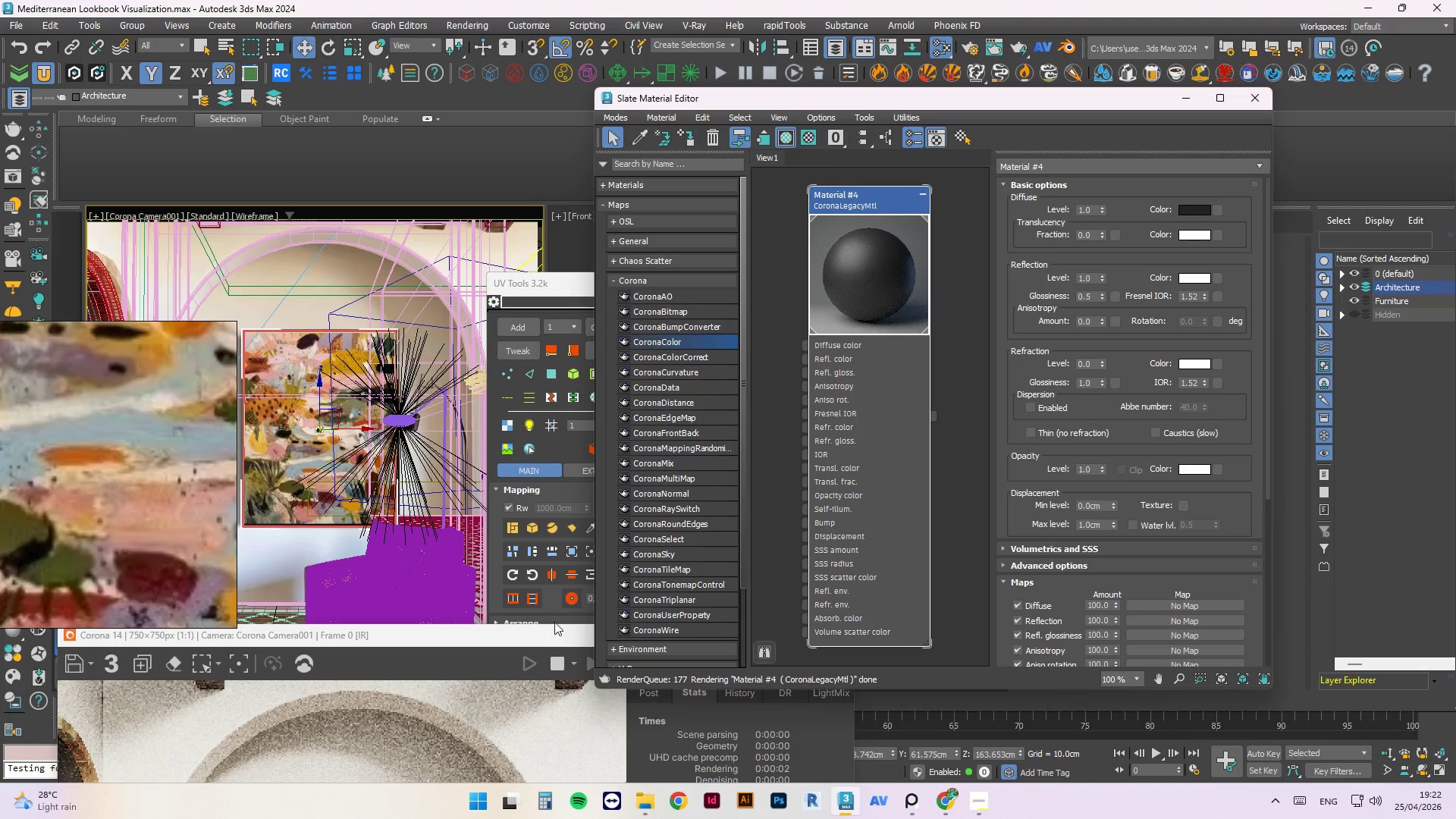 
left_click_drag(start_coordinate=[535, 639], to_coordinate=[619, 216])
 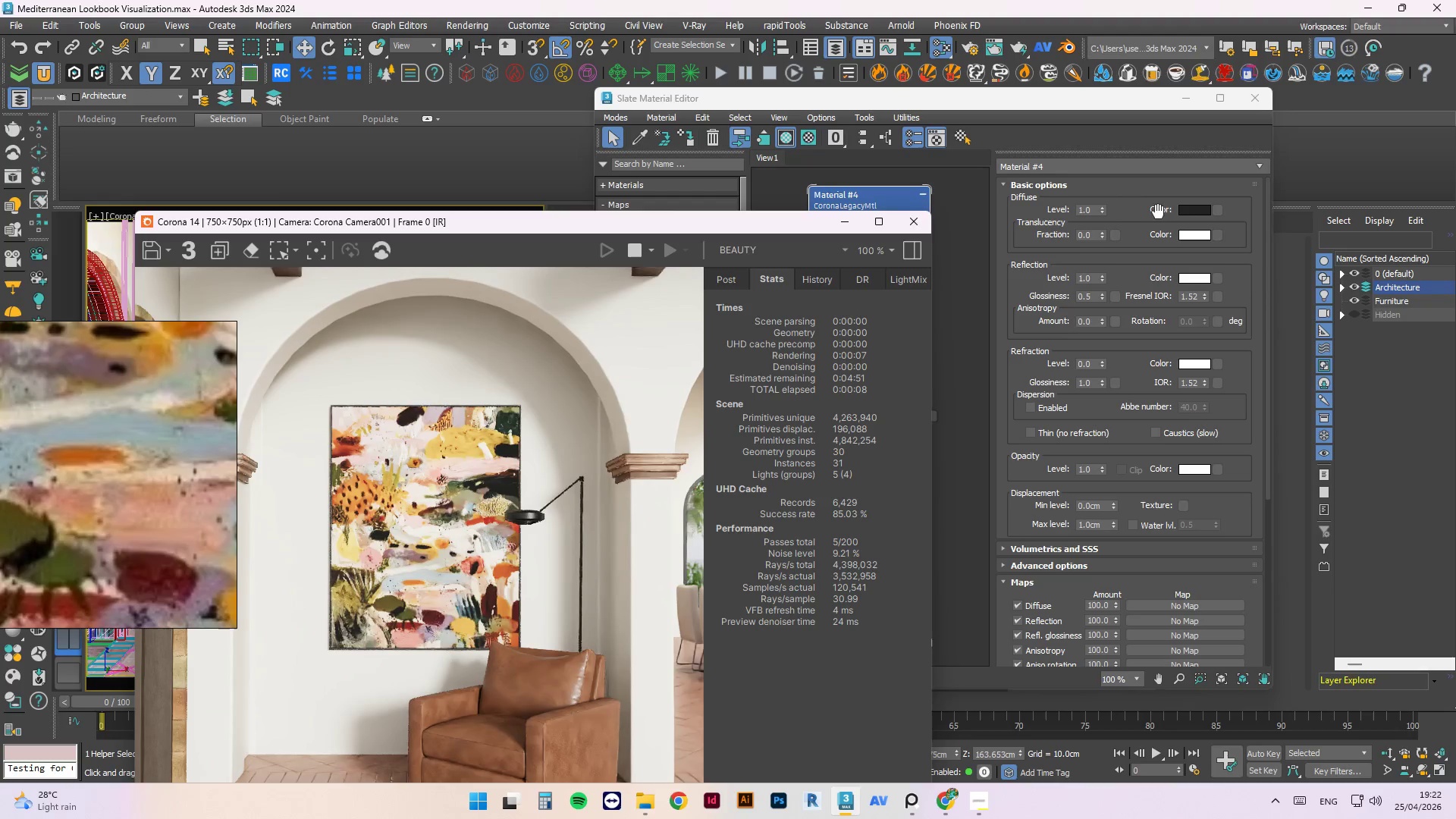 
left_click([1184, 213])
 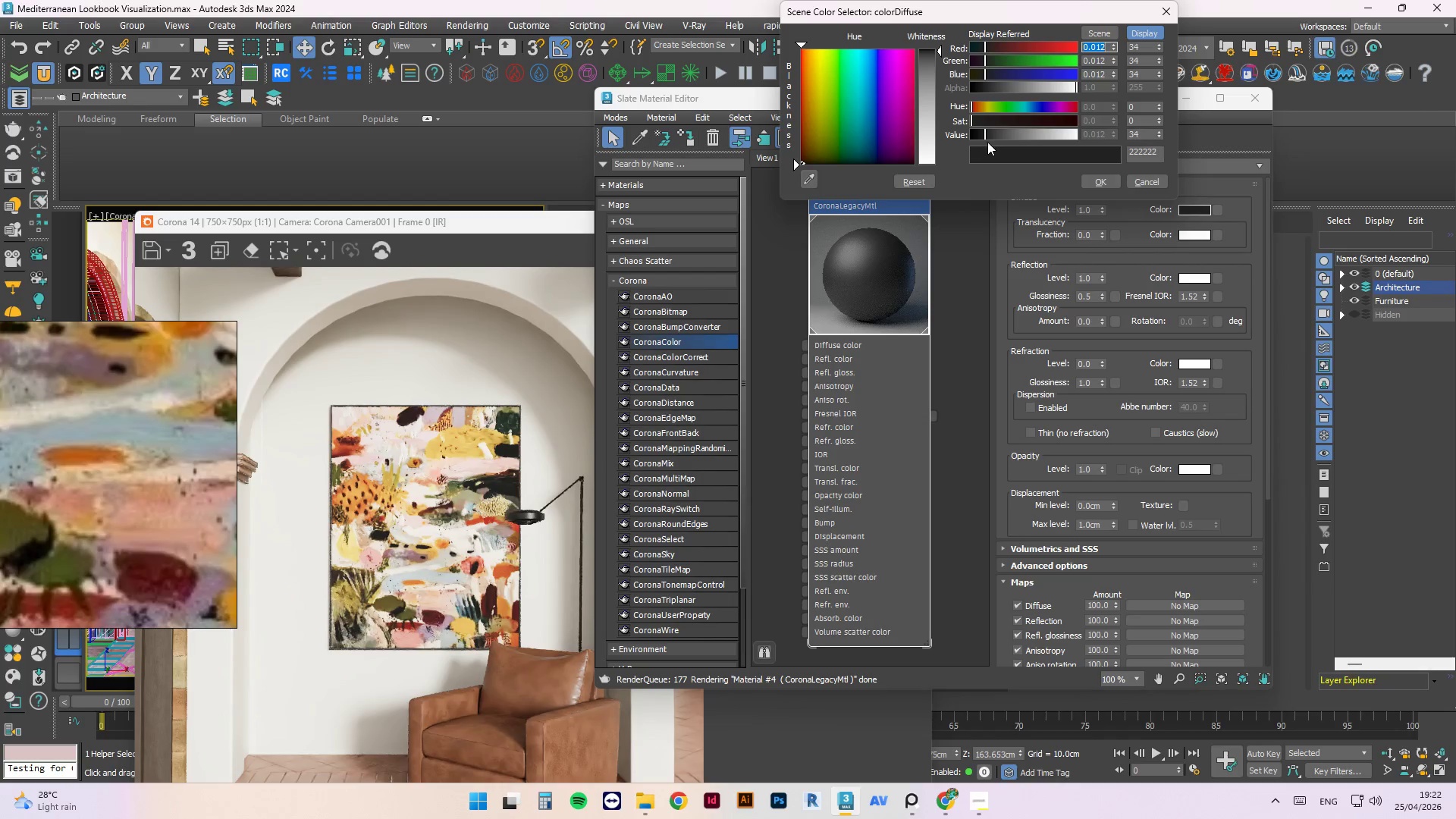 
double_click([987, 136])
 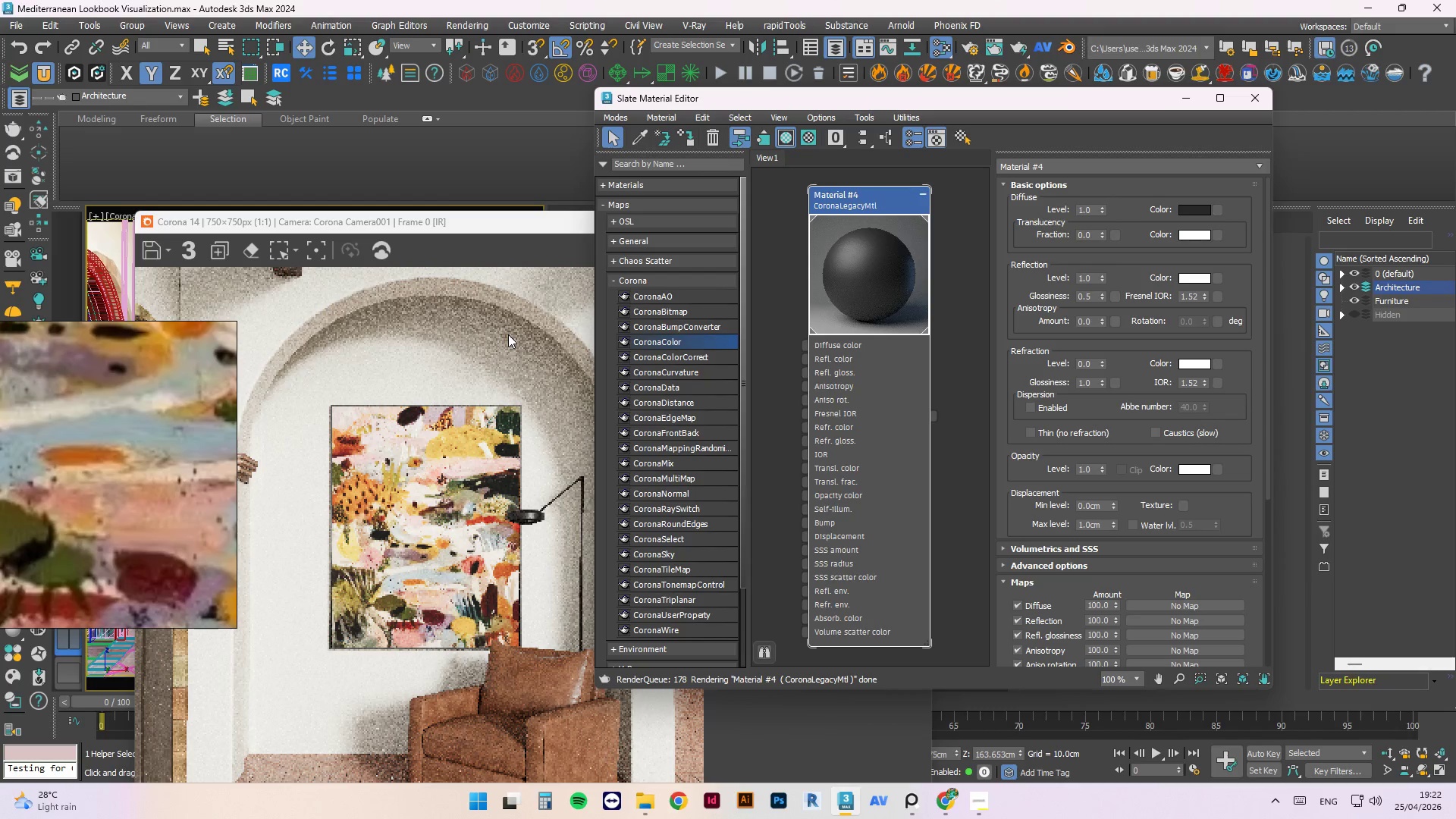 
wait(5.03)
 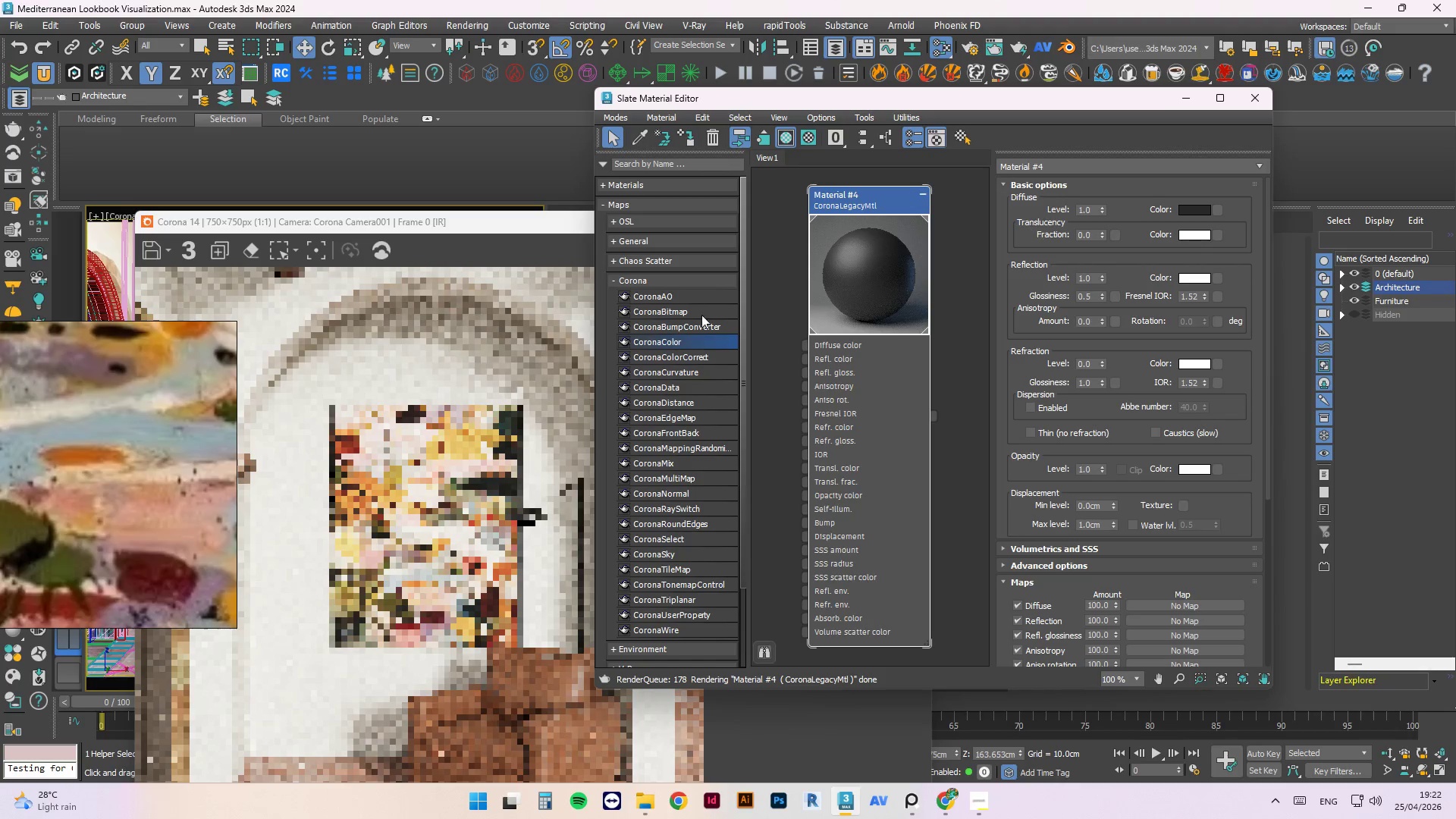 
scroll: coordinate [508, 334], scroll_direction: down, amount: 1.0
 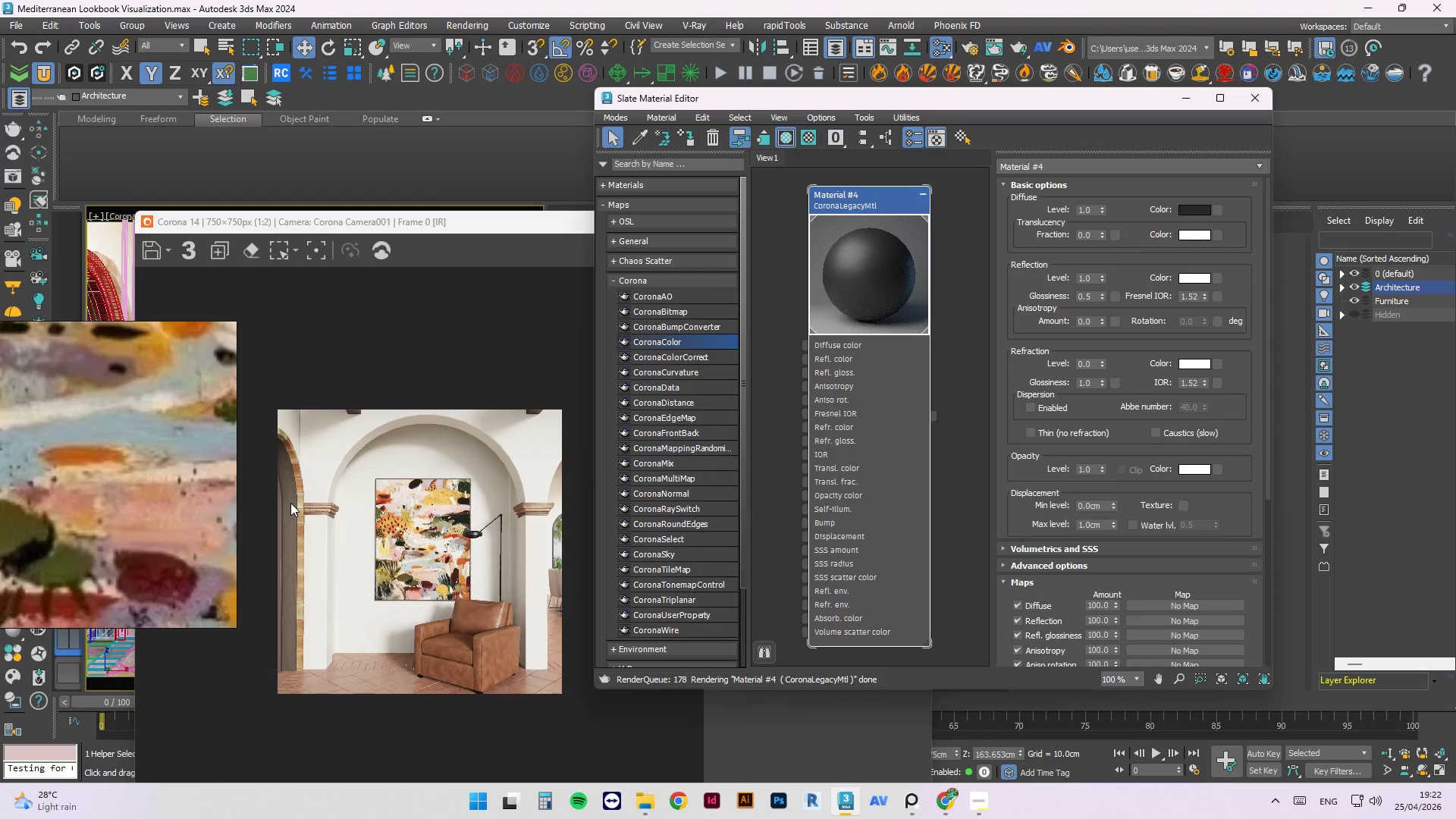 
left_click([921, 802])
 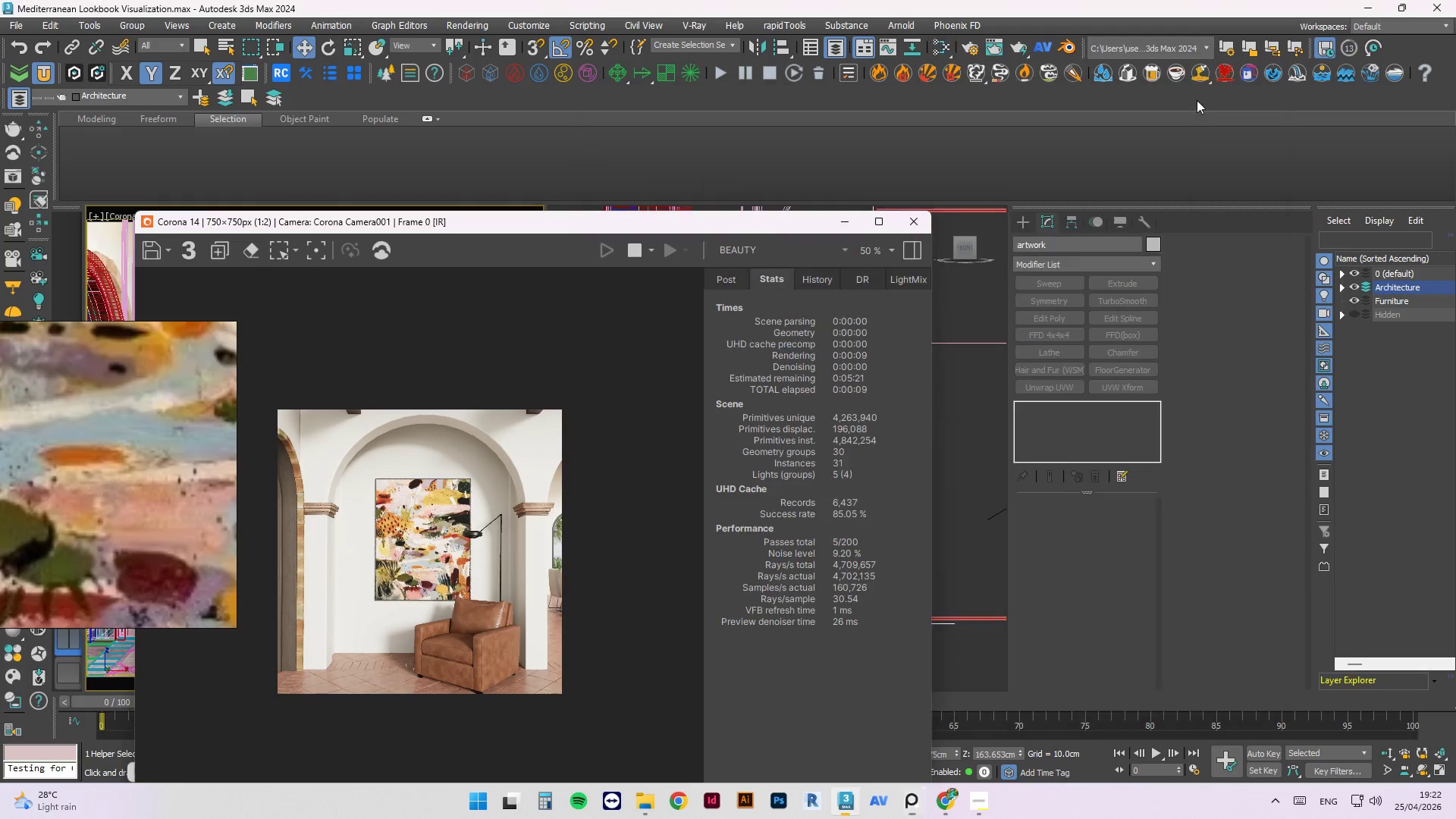 
left_click_drag(start_coordinate=[504, 221], to_coordinate=[914, 143])
 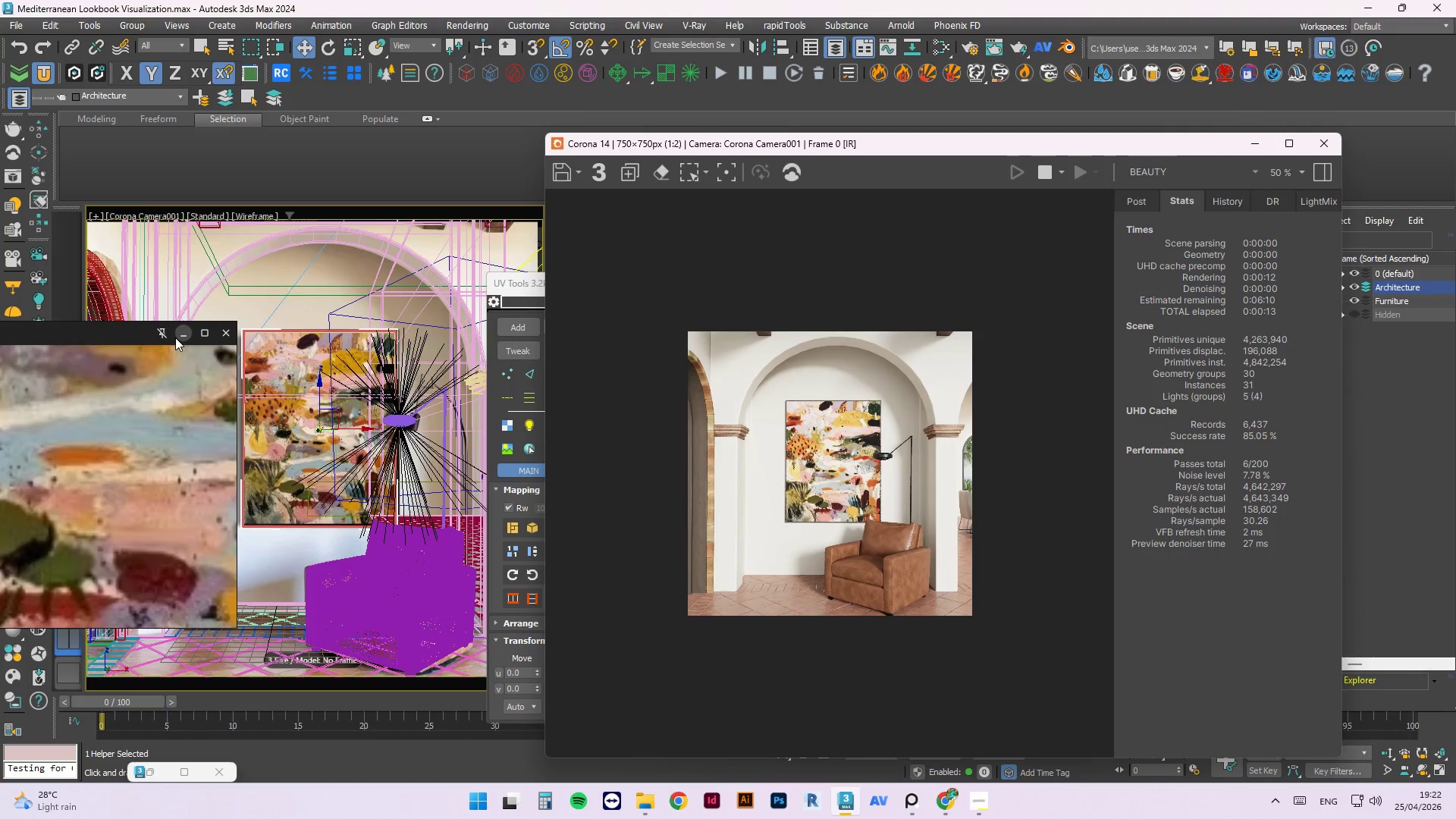 
left_click_drag(start_coordinate=[147, 335], to_coordinate=[1115, 350])
 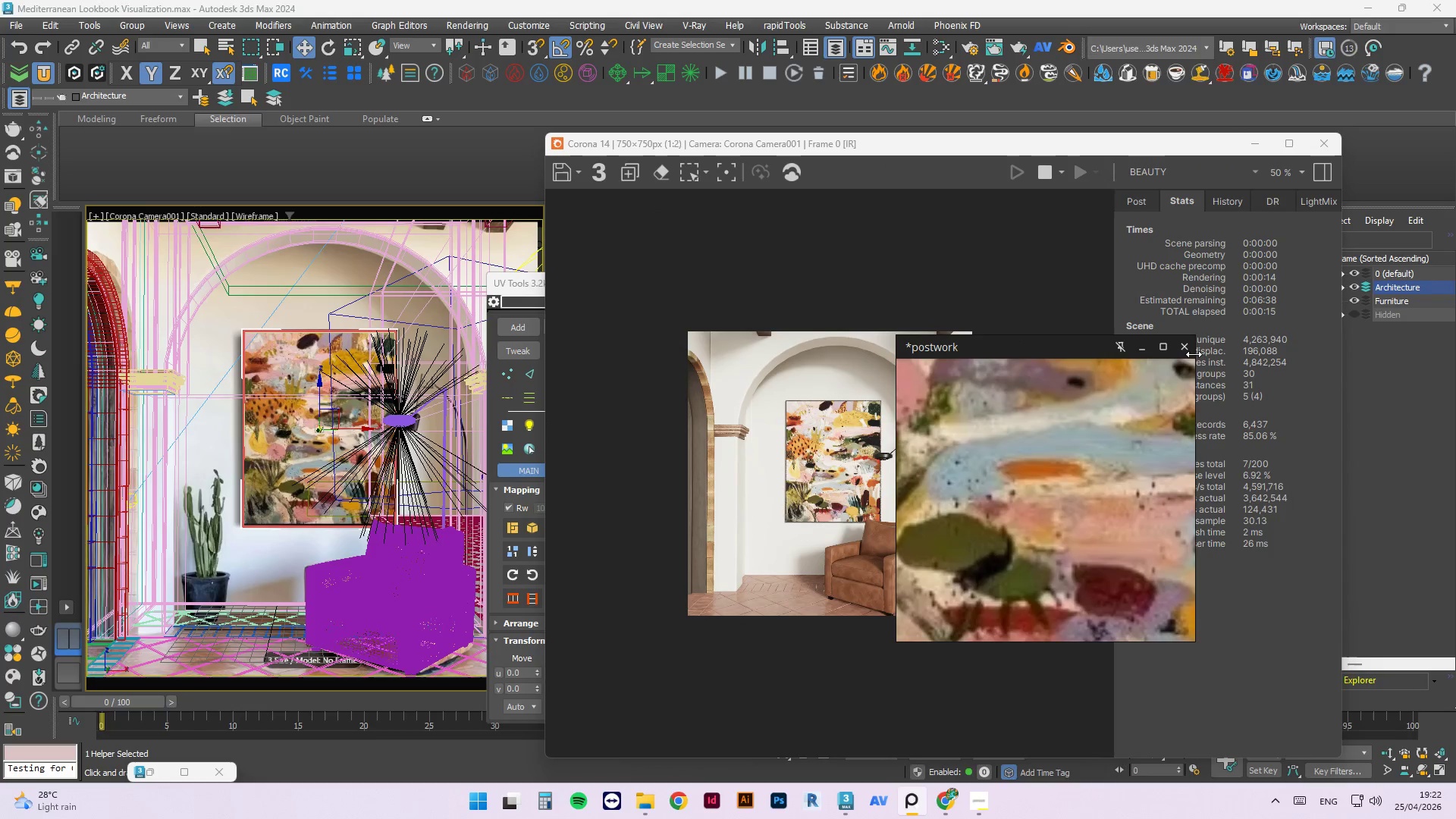 
left_click([1185, 350])
 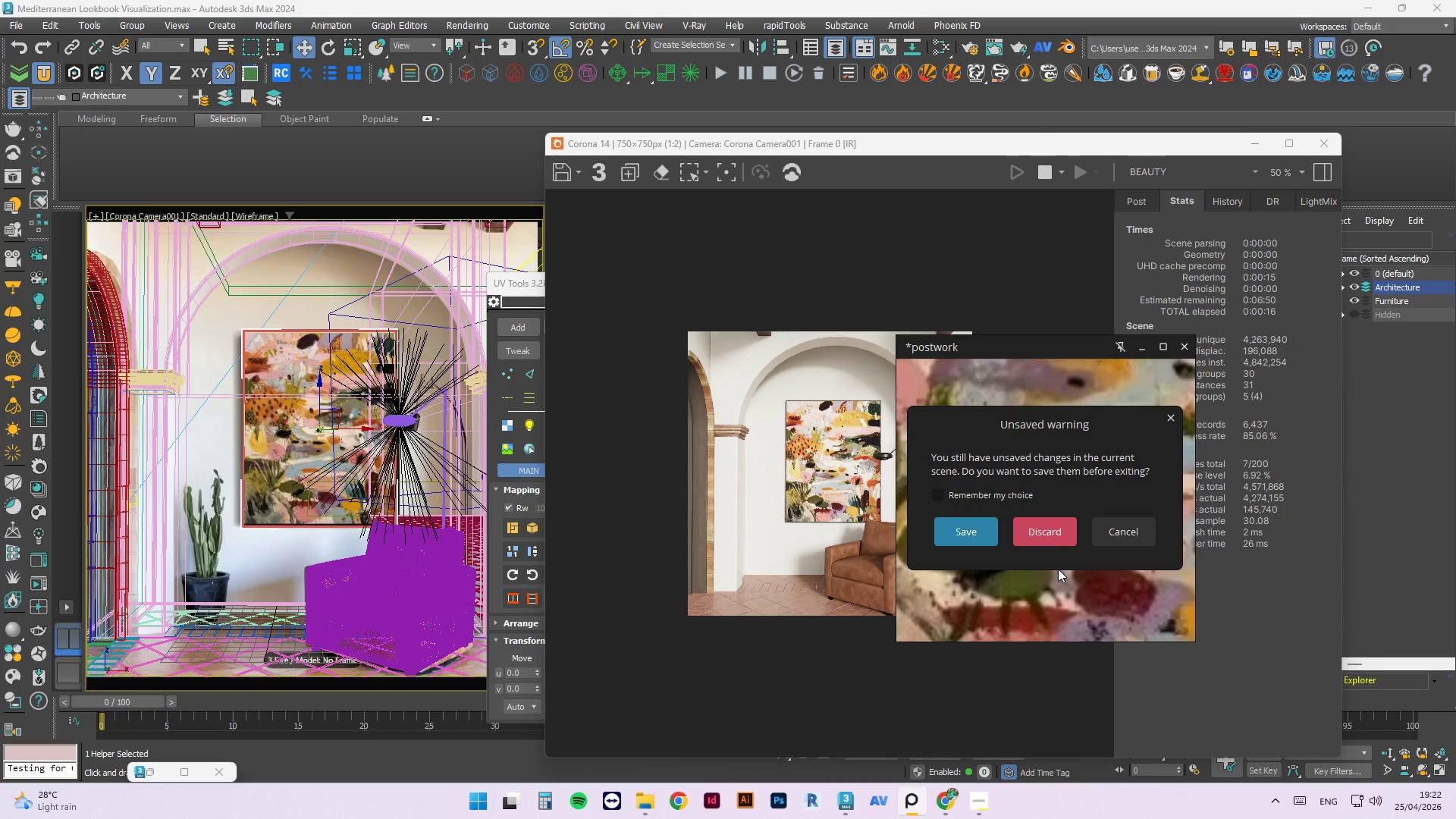 
left_click([1147, 542])
 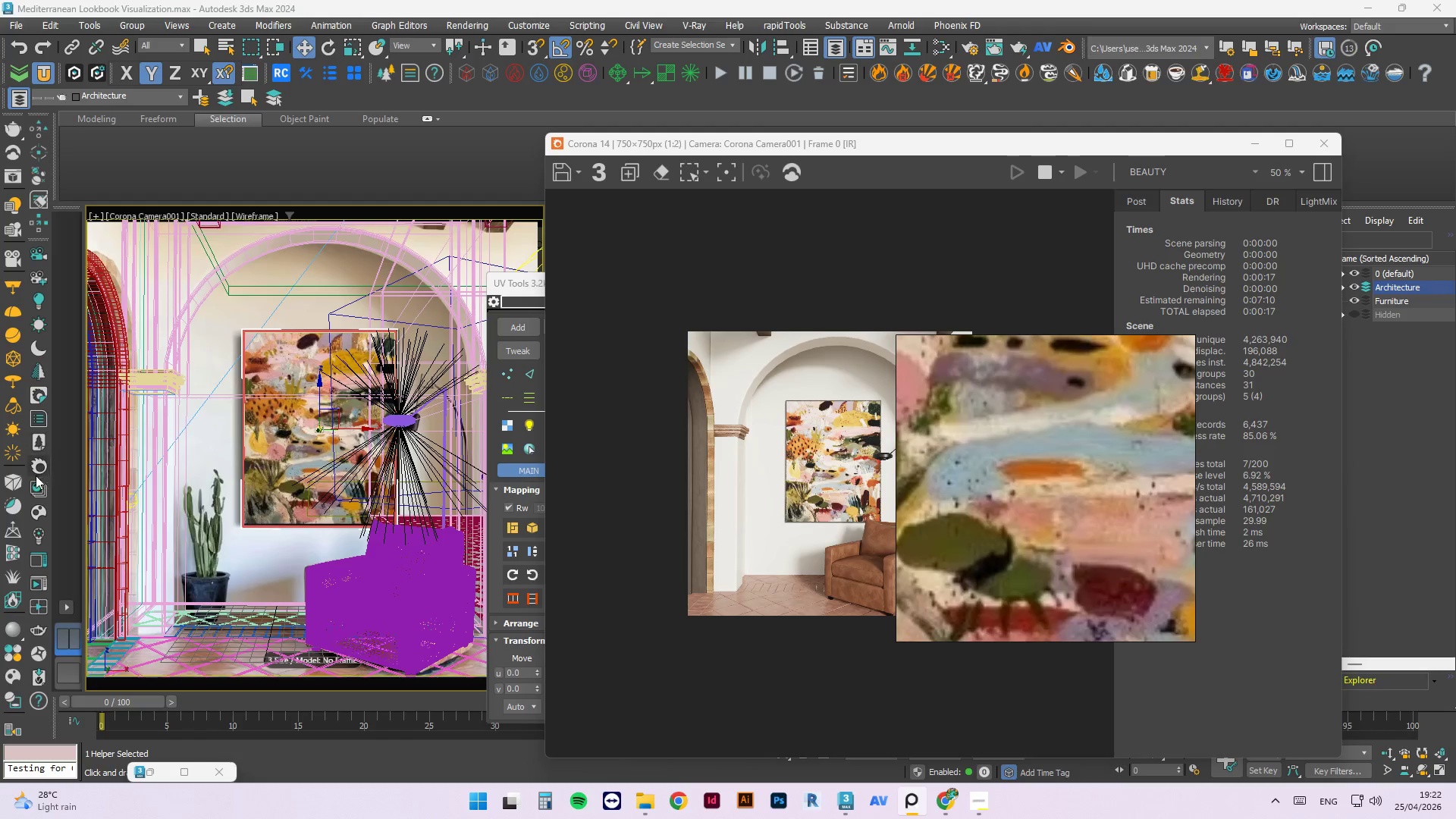 
left_click([31, 517])
 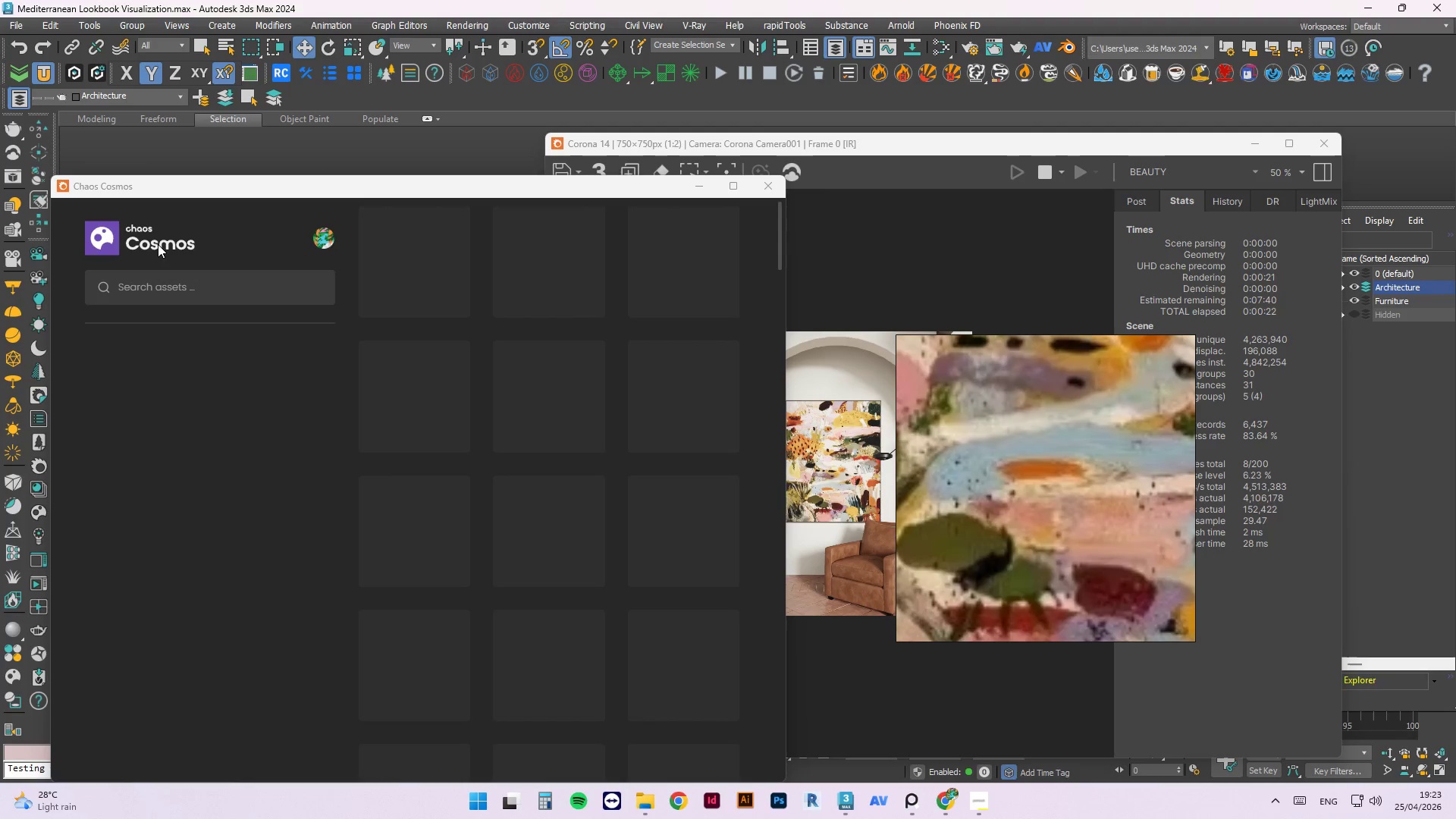 
left_click([195, 376])
 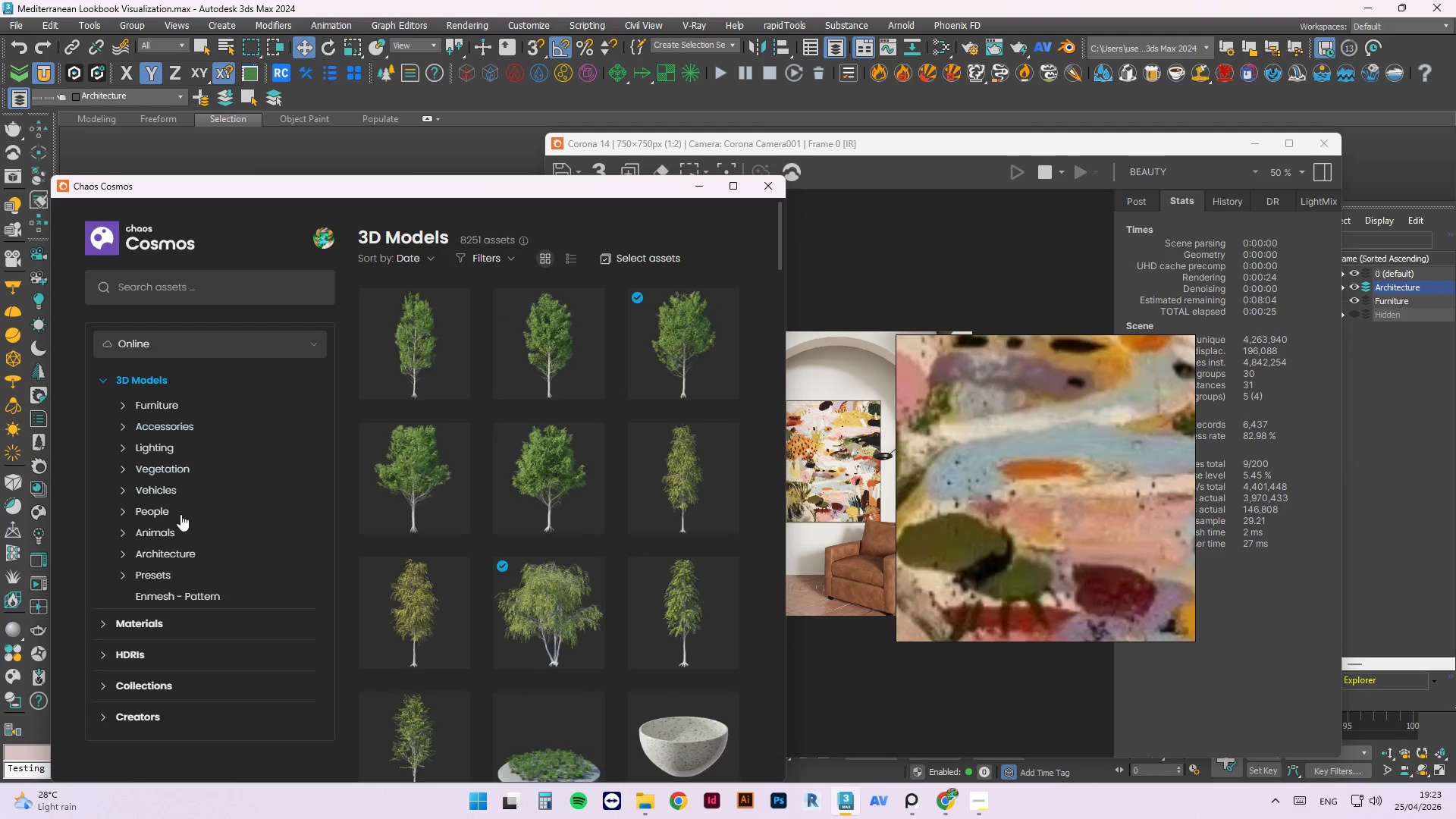 
left_click([164, 472])
 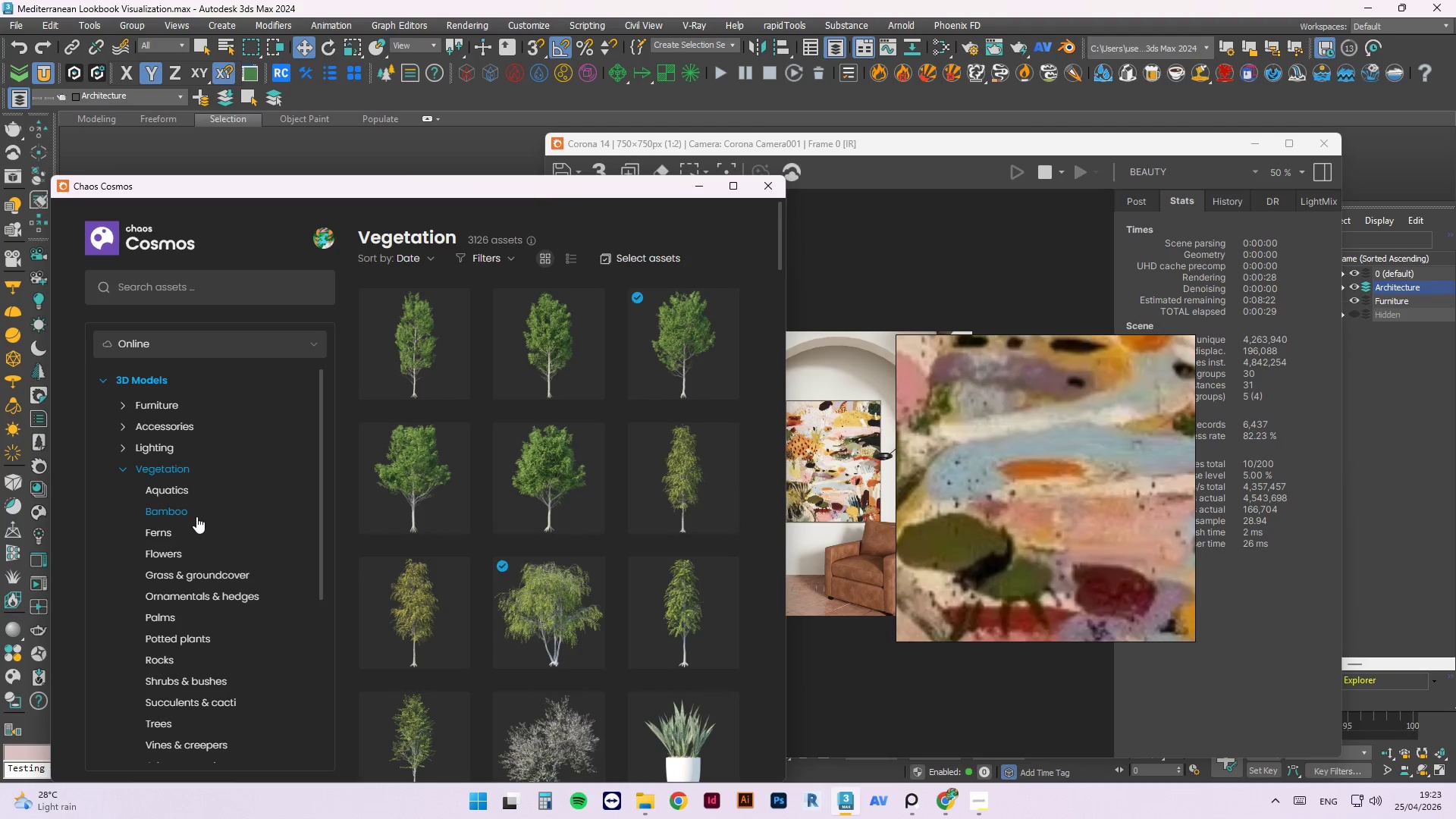 
left_click([187, 639])
 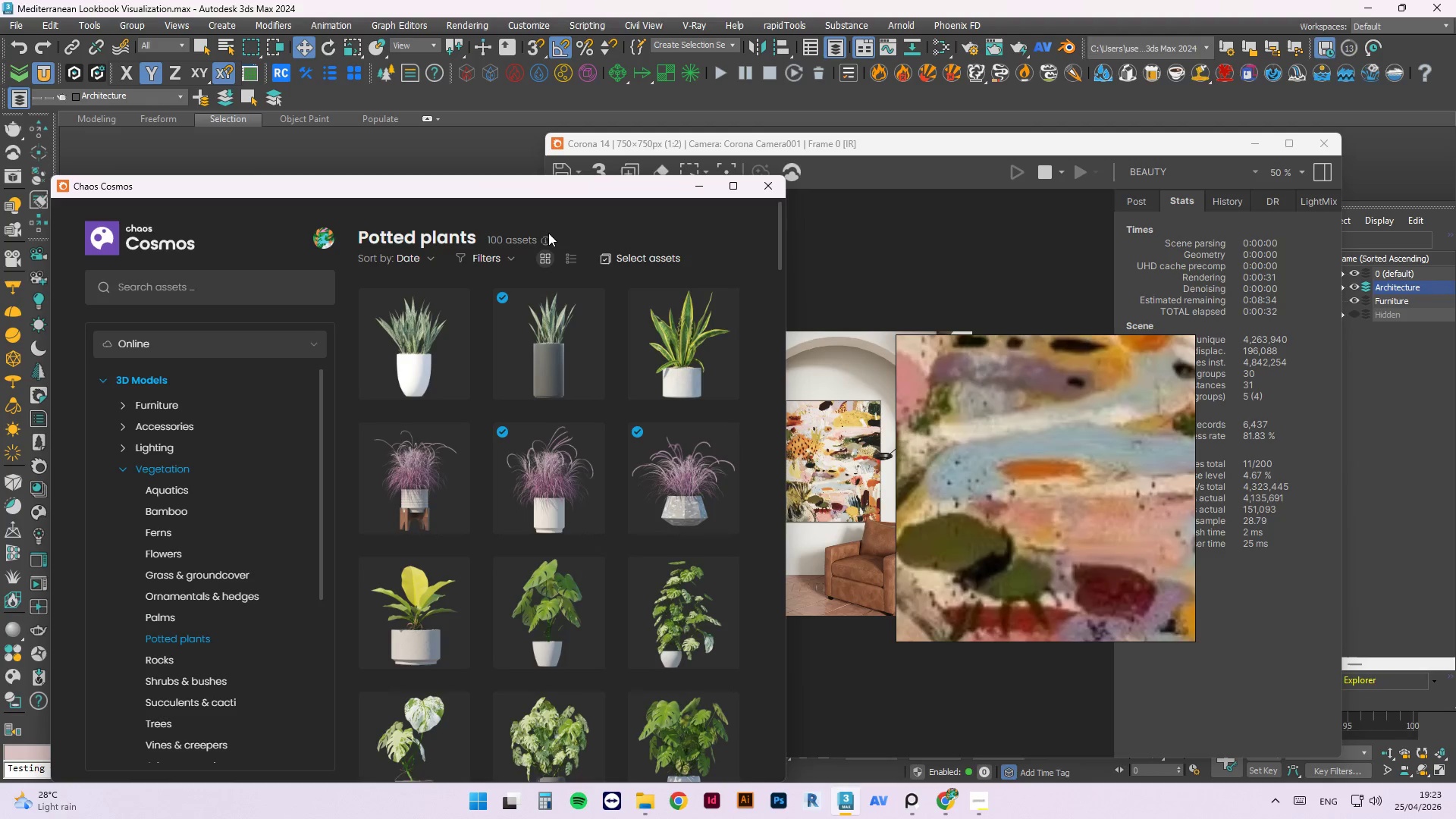 
scroll: coordinate [618, 620], scroll_direction: down, amount: 4.0
 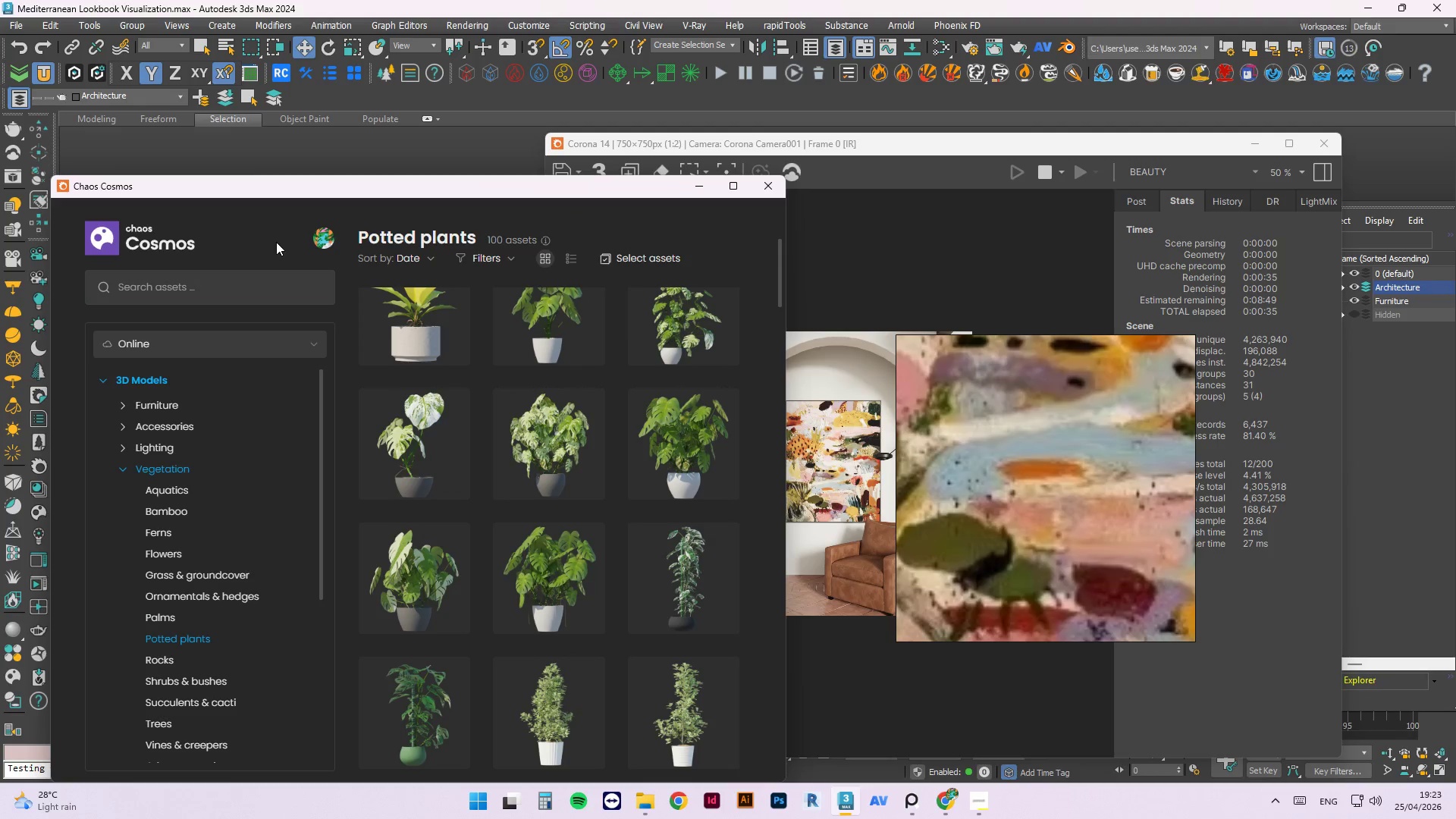 
double_click([223, 294])
 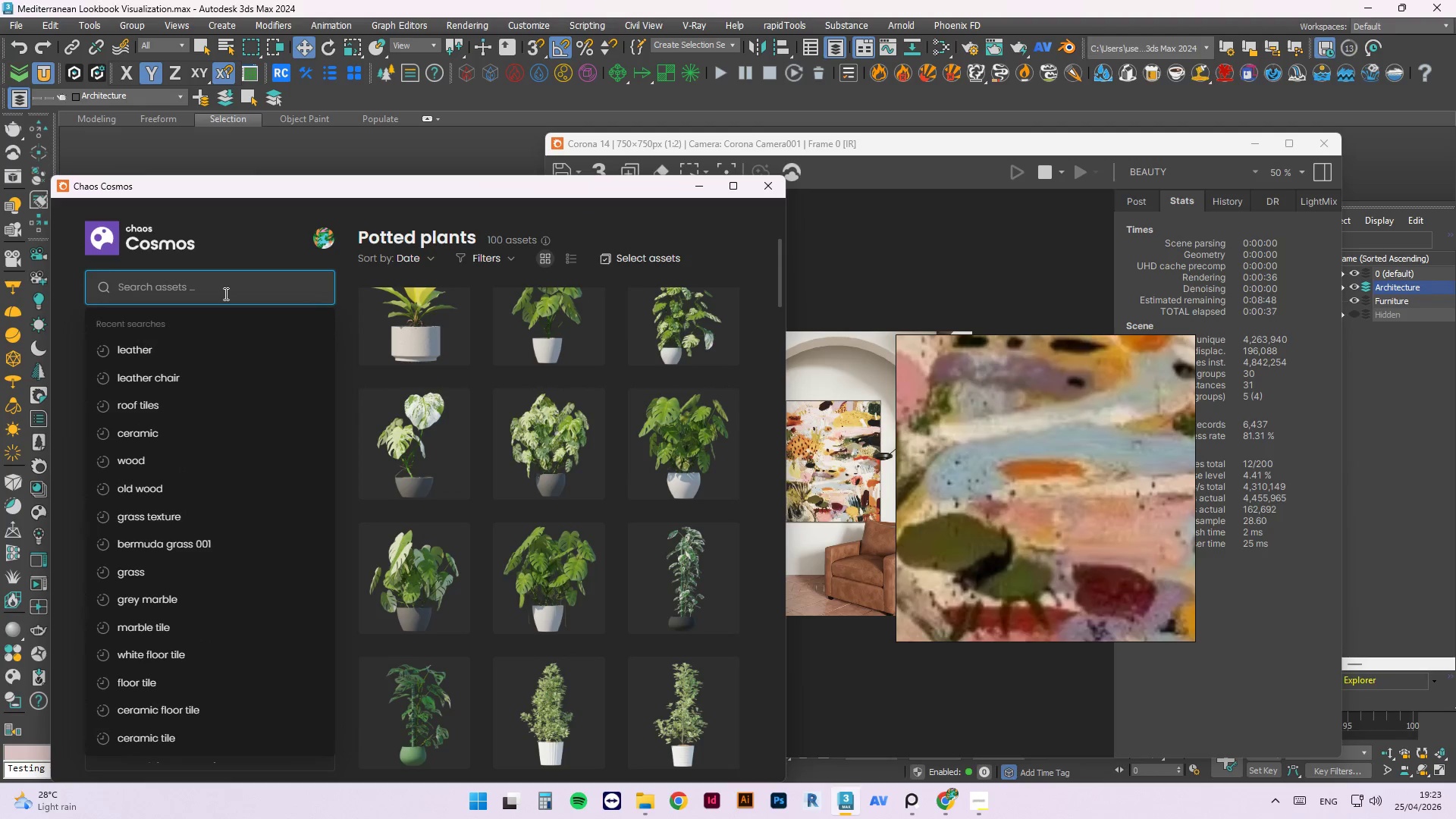 
type(mediter)
 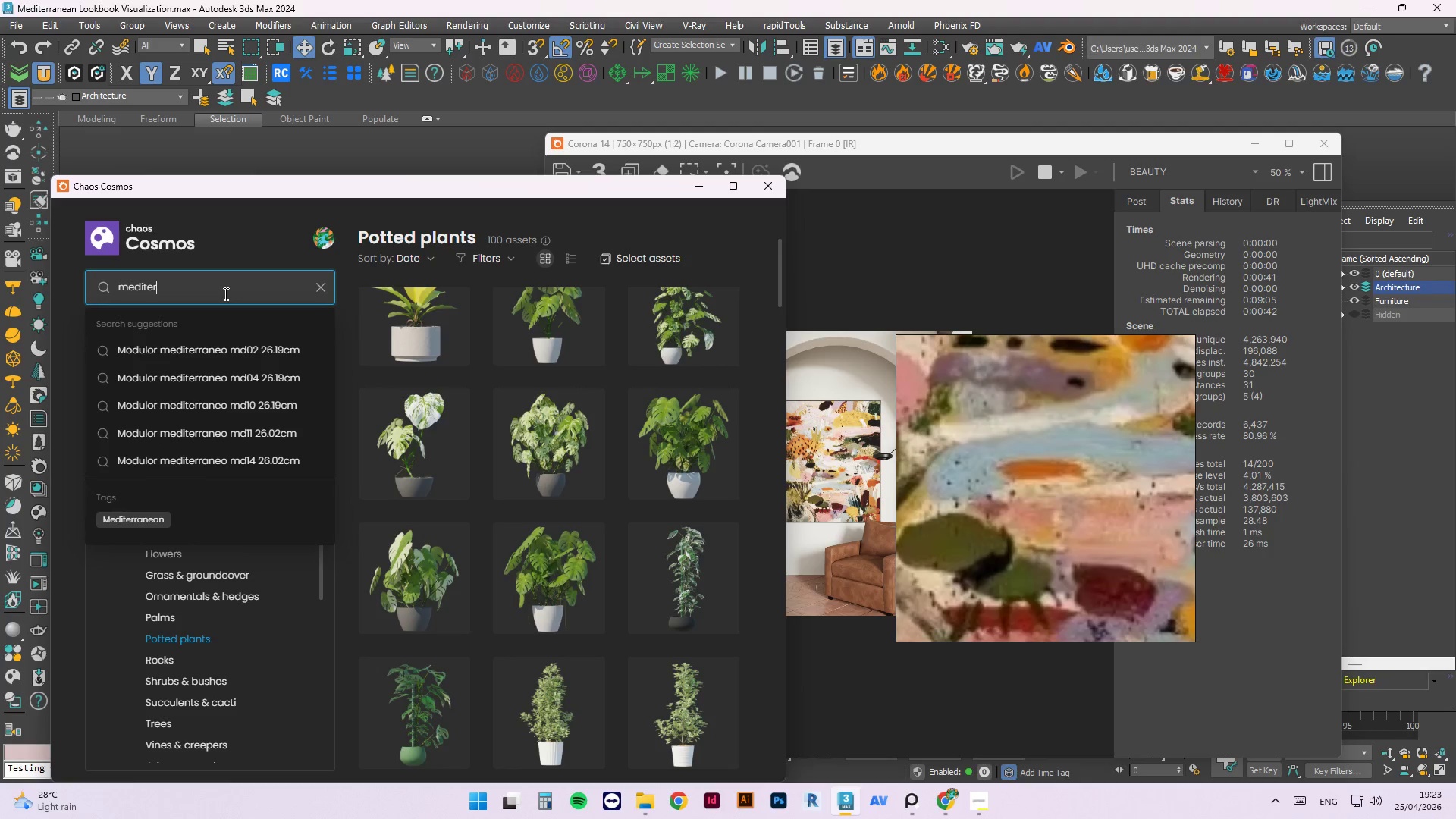 
type(ranean)
 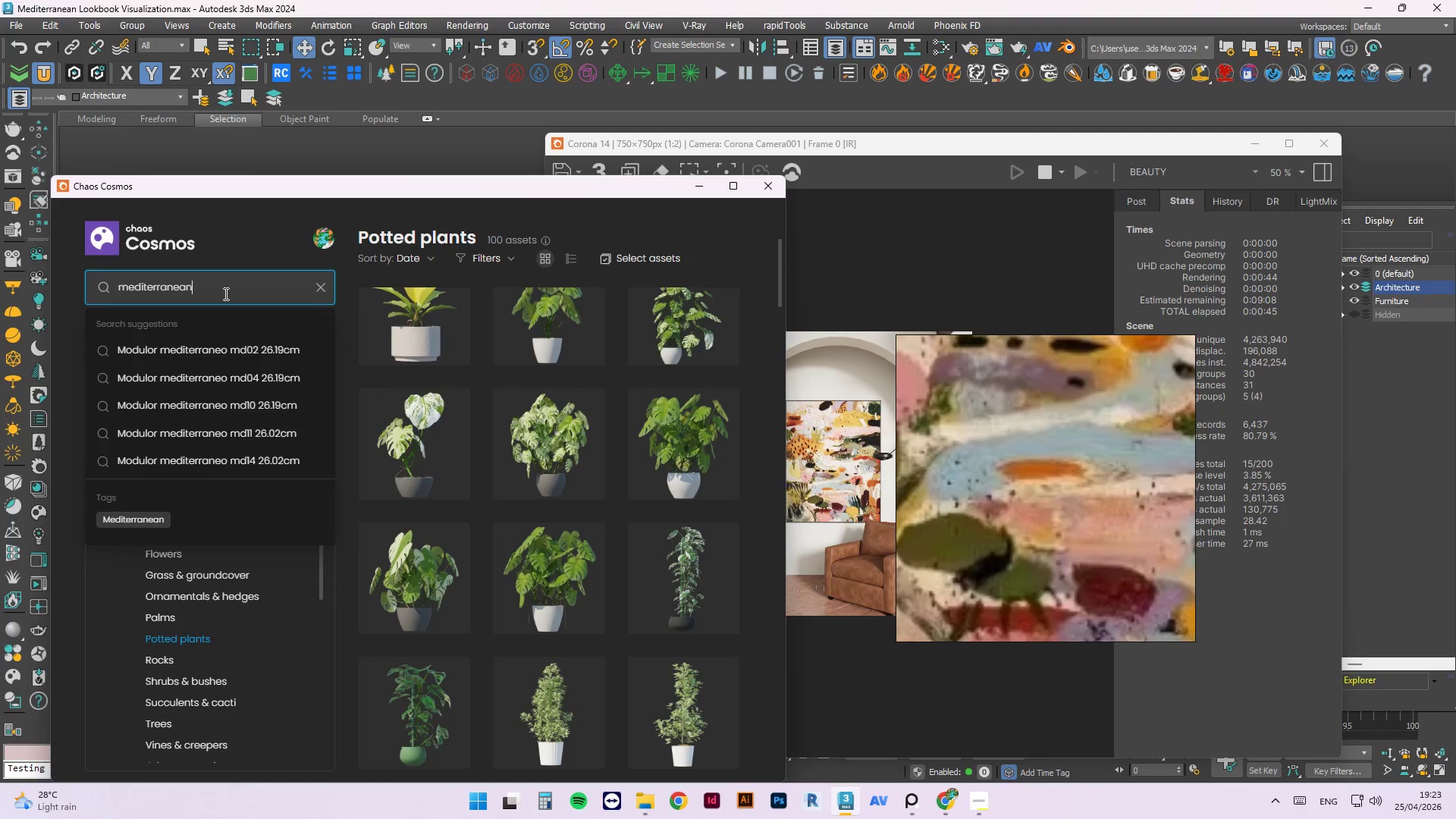 
key(Enter)
 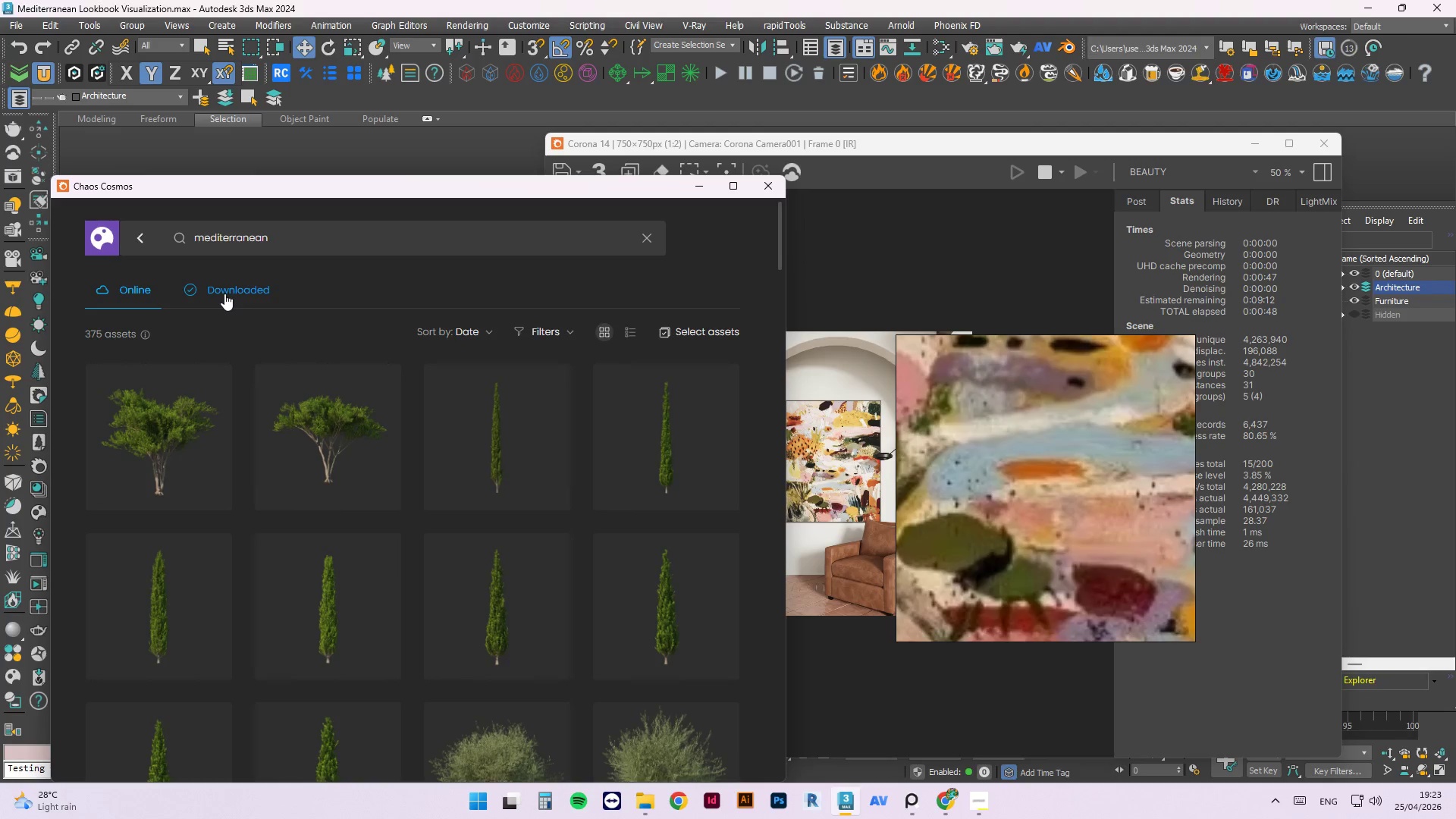 
scroll: coordinate [416, 476], scroll_direction: down, amount: 16.0
 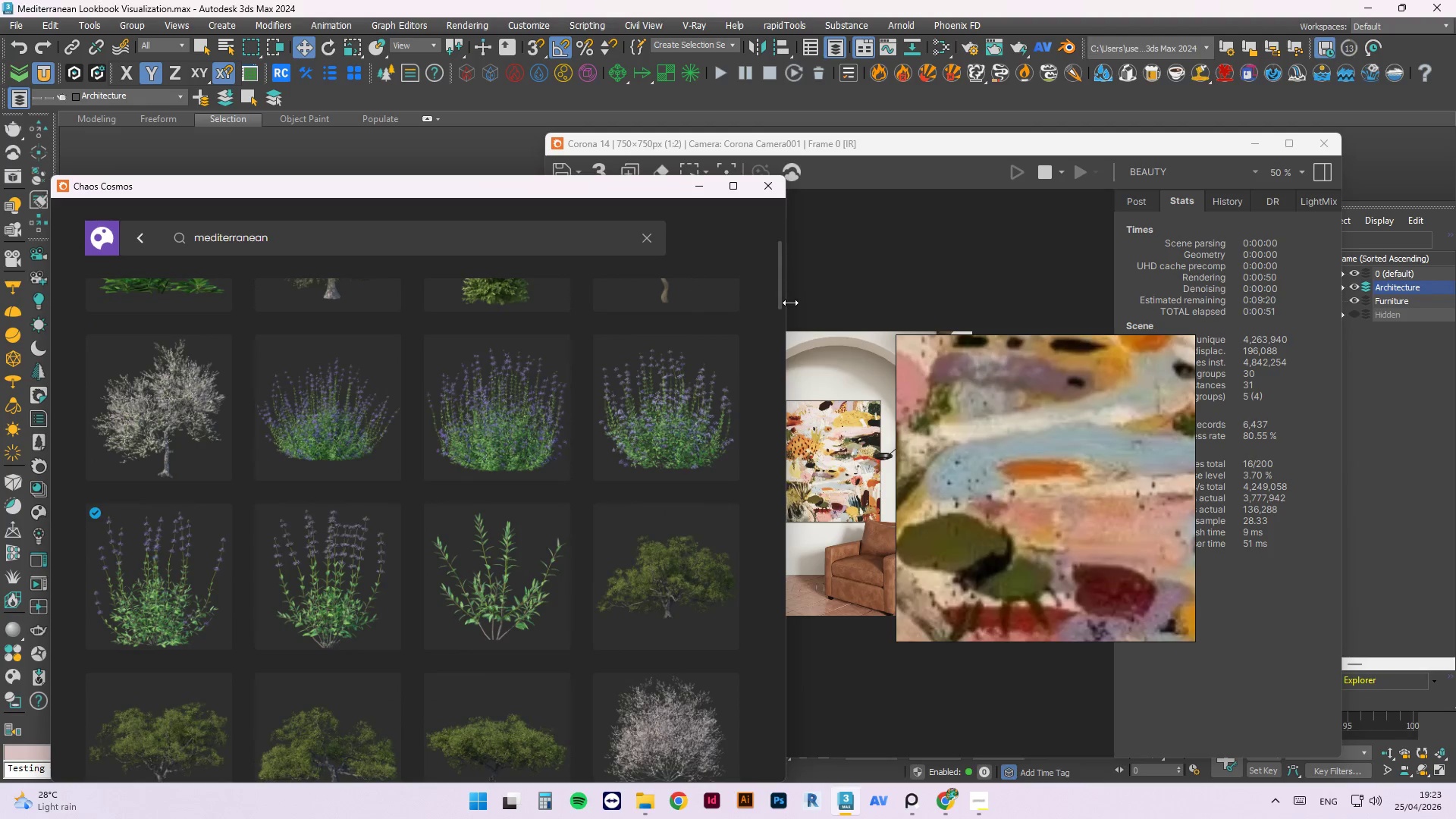 
left_click_drag(start_coordinate=[785, 300], to_coordinate=[763, 389])
 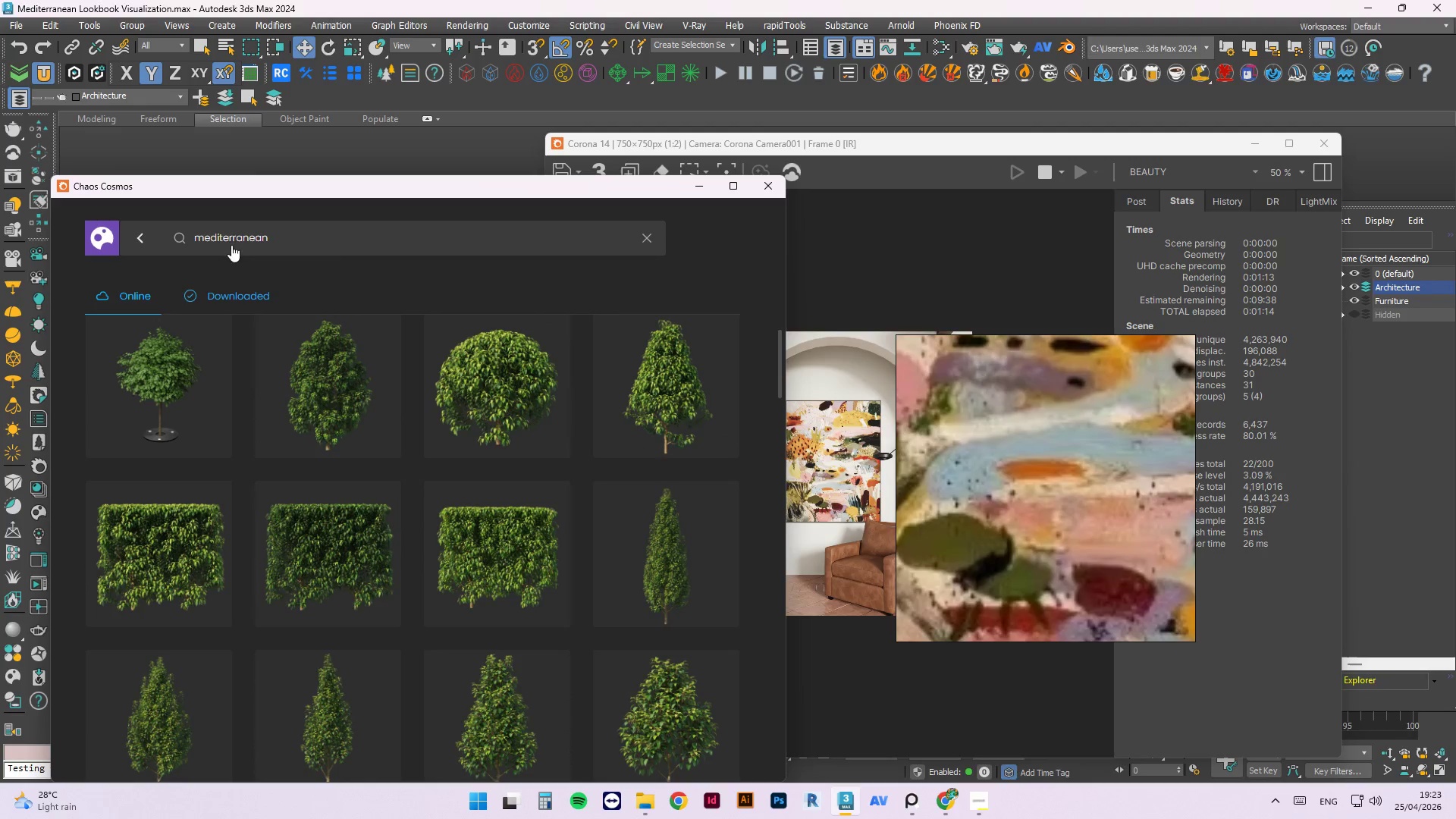 
left_click([230, 240])
 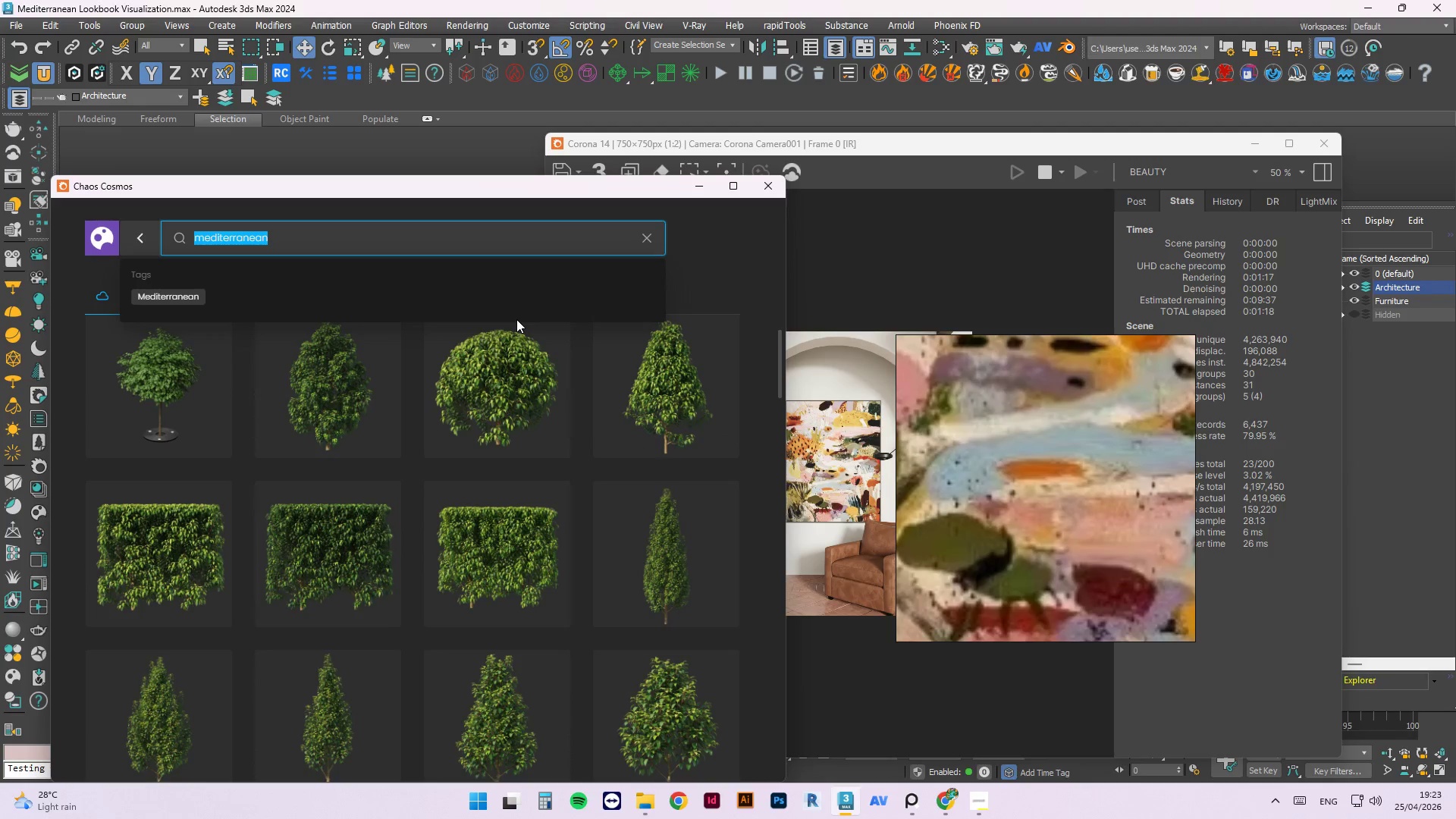 
wait(8.16)
 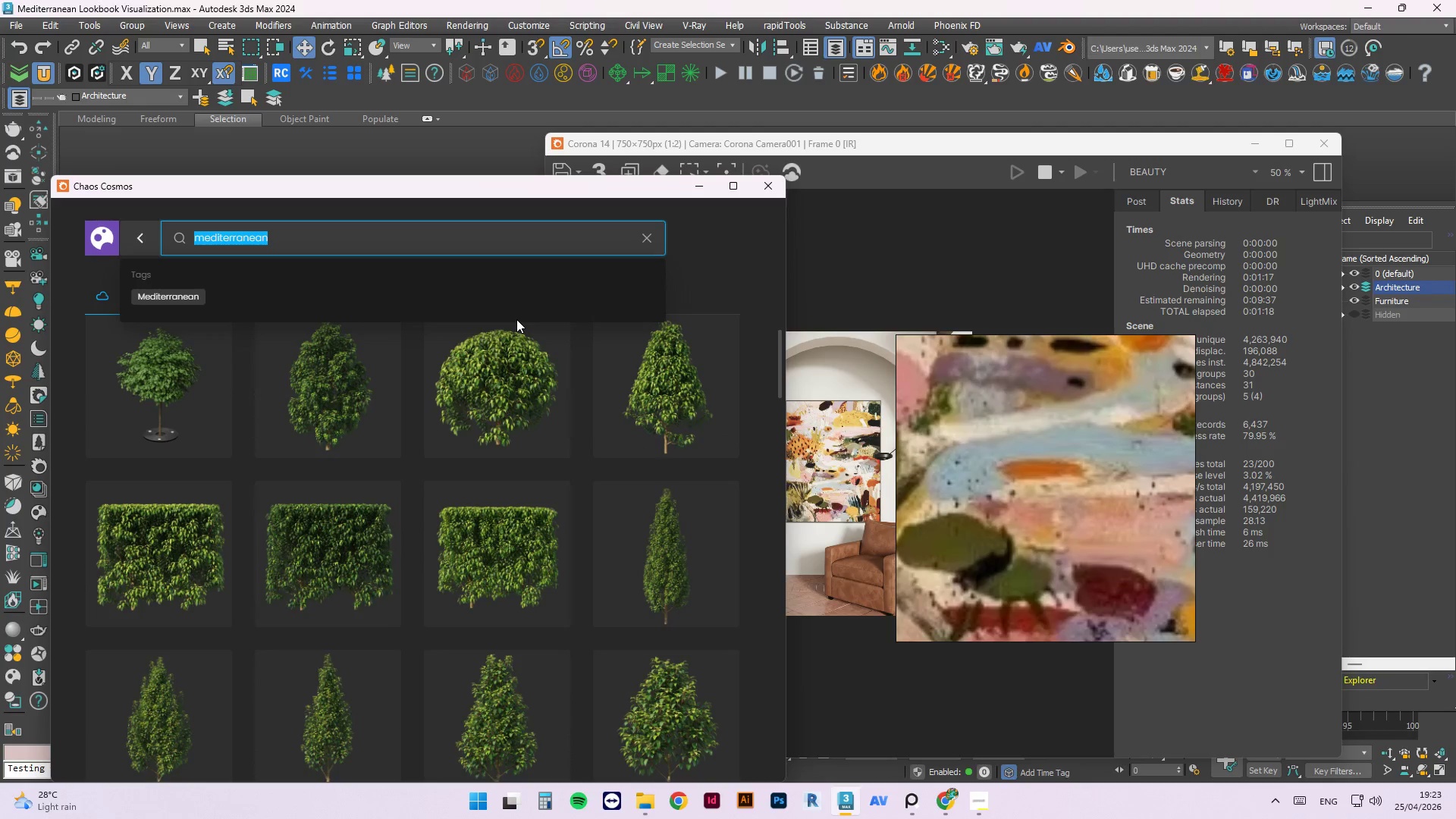 
left_click([149, 377])
 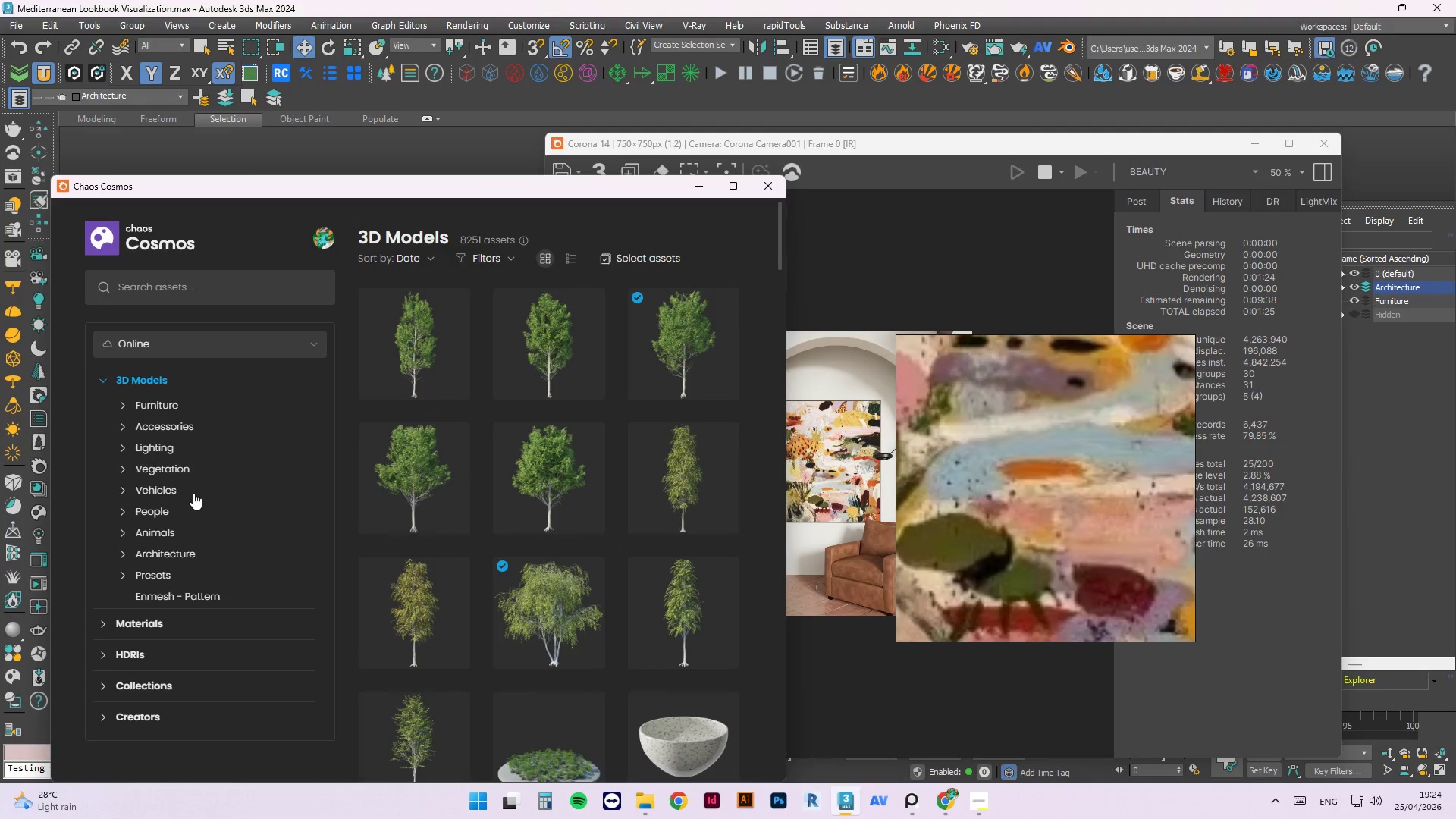 
left_click([179, 287])
 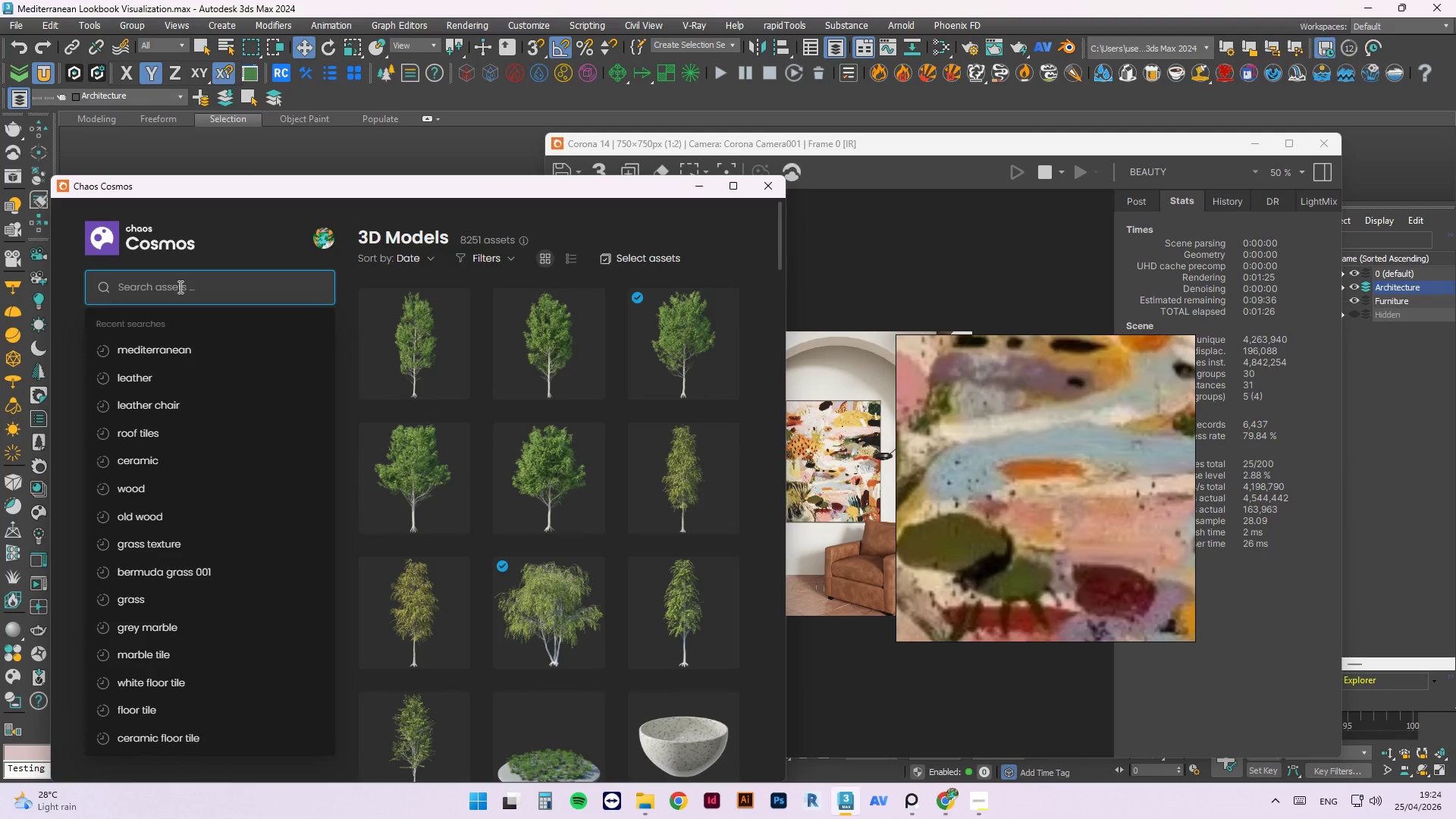 
type(cactyu)
key(Backspace)
key(Backspace)
key(Backspace)
key(Backspace)
key(Backspace)
key(Backspace)
key(Backspace)
type(cactus)
 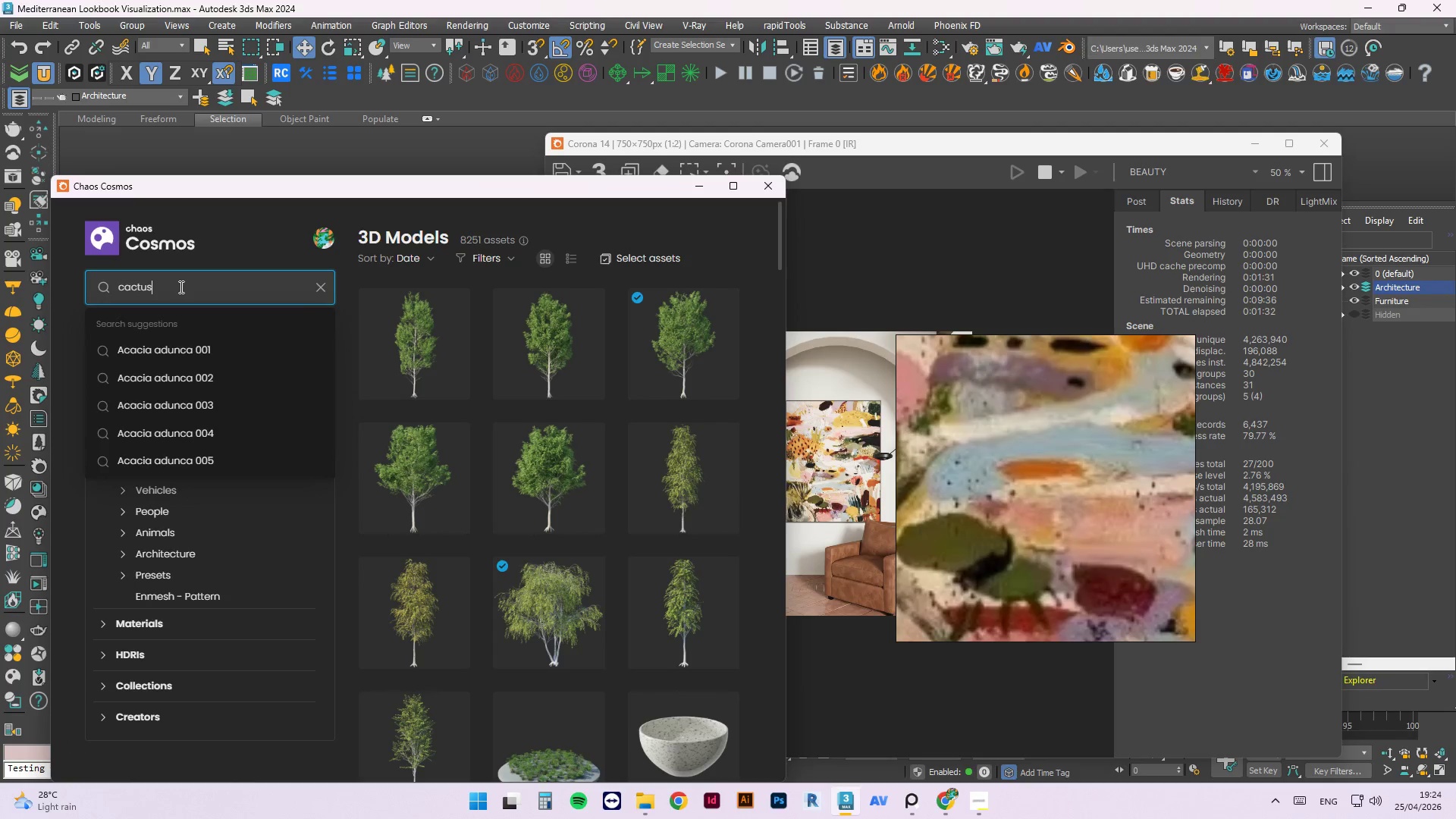 
key(Enter)
 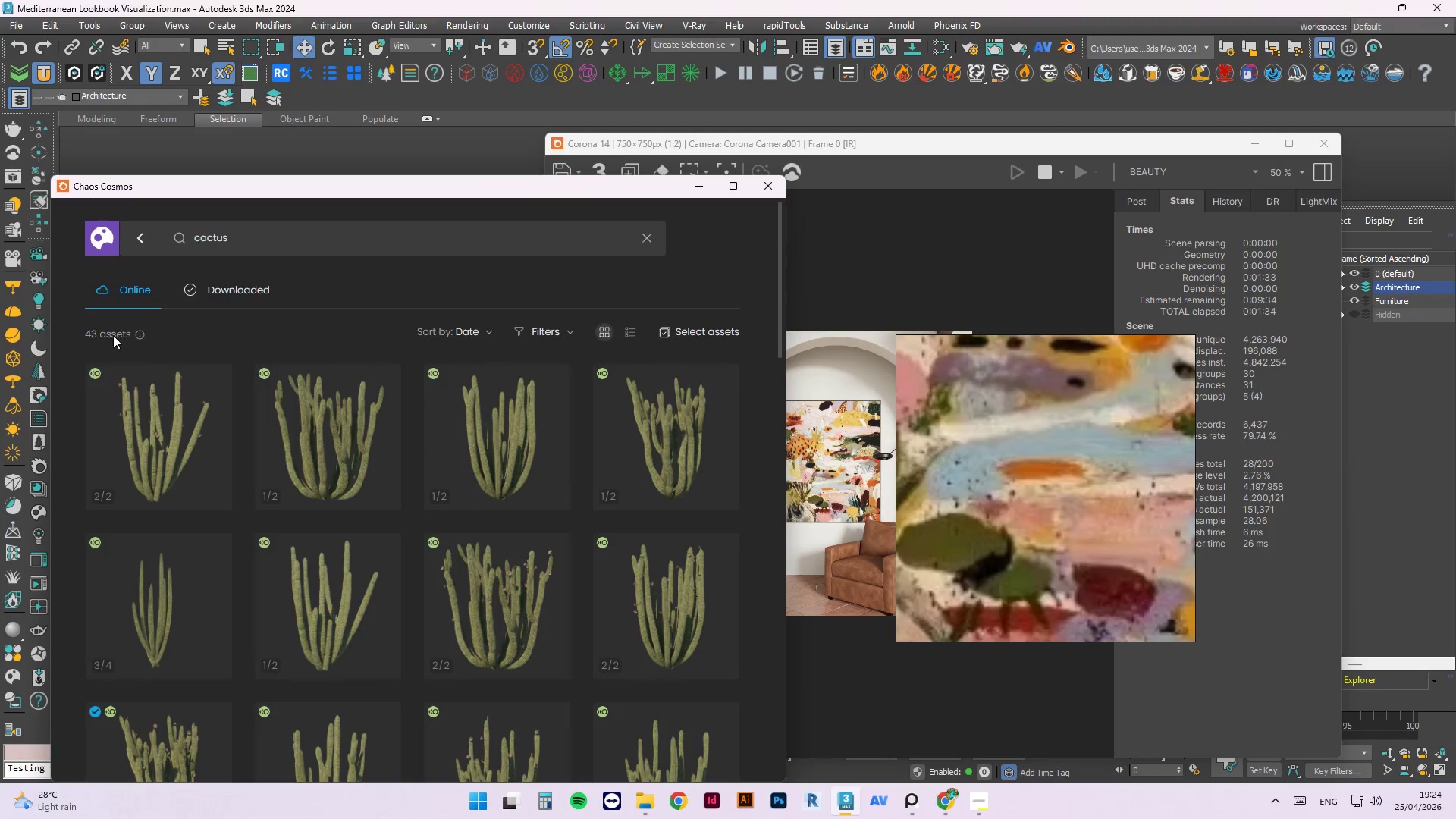 
scroll: coordinate [505, 465], scroll_direction: down, amount: 21.0
 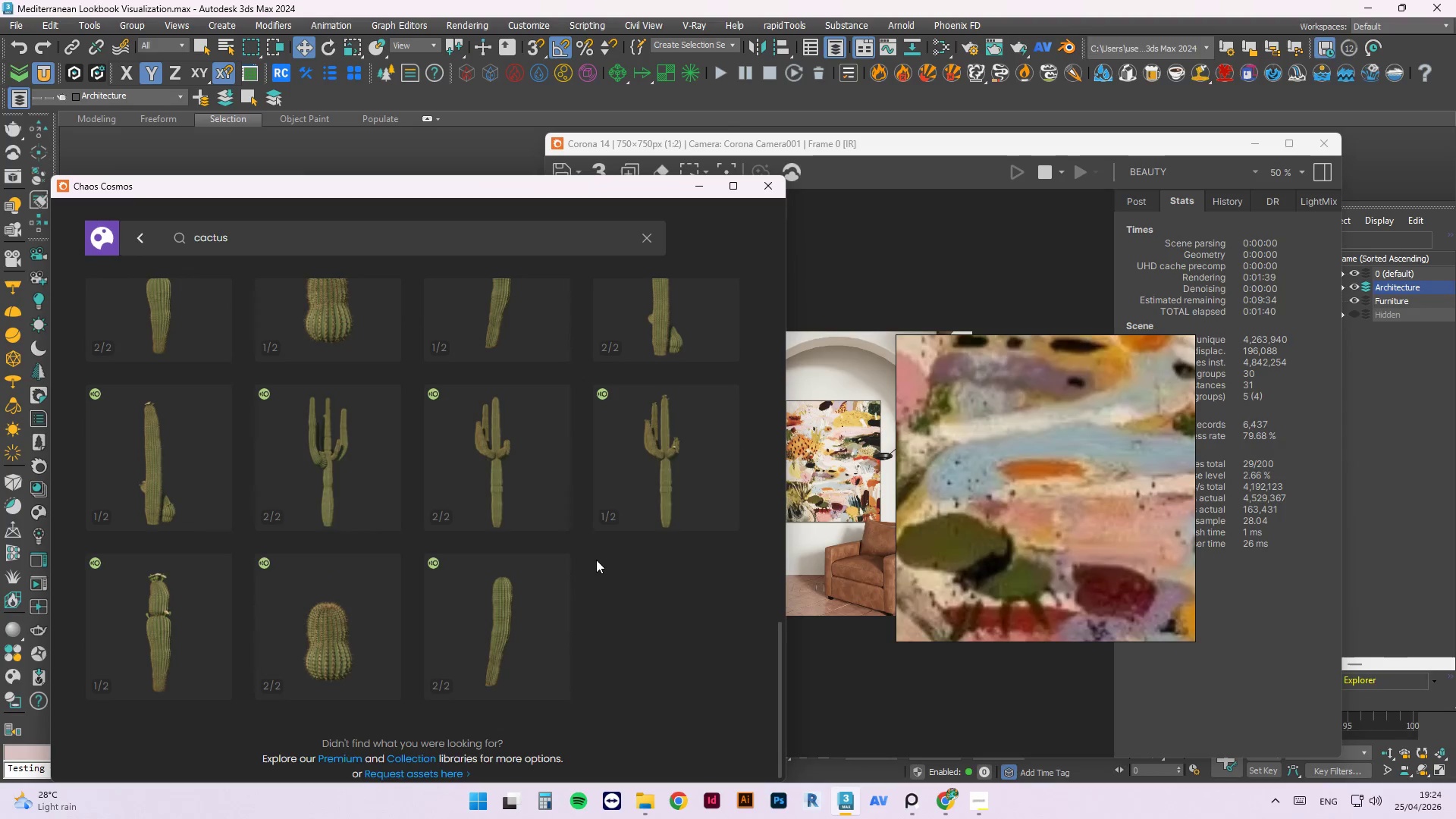 
wait(7.52)
 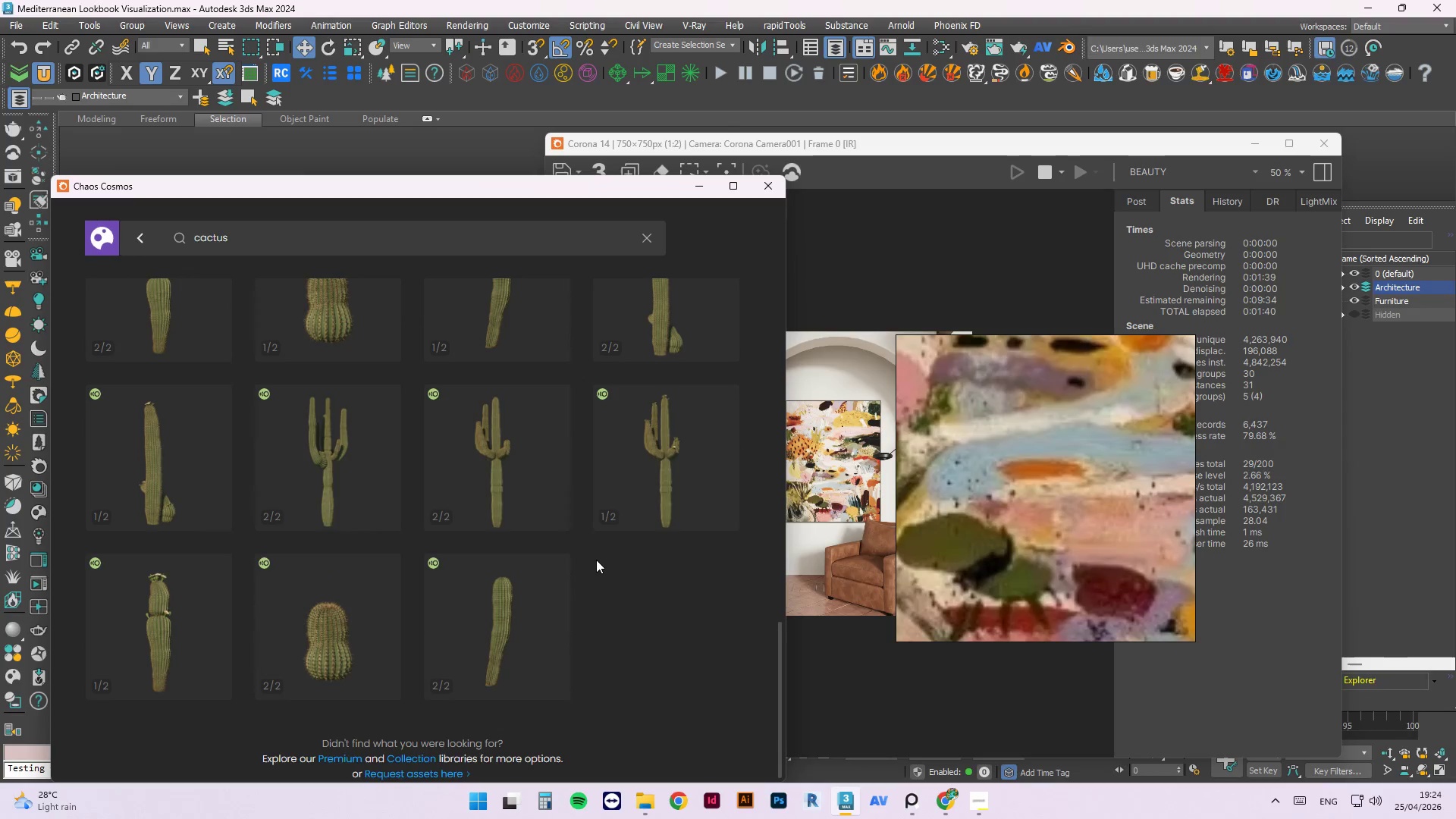 
left_click([683, 465])
 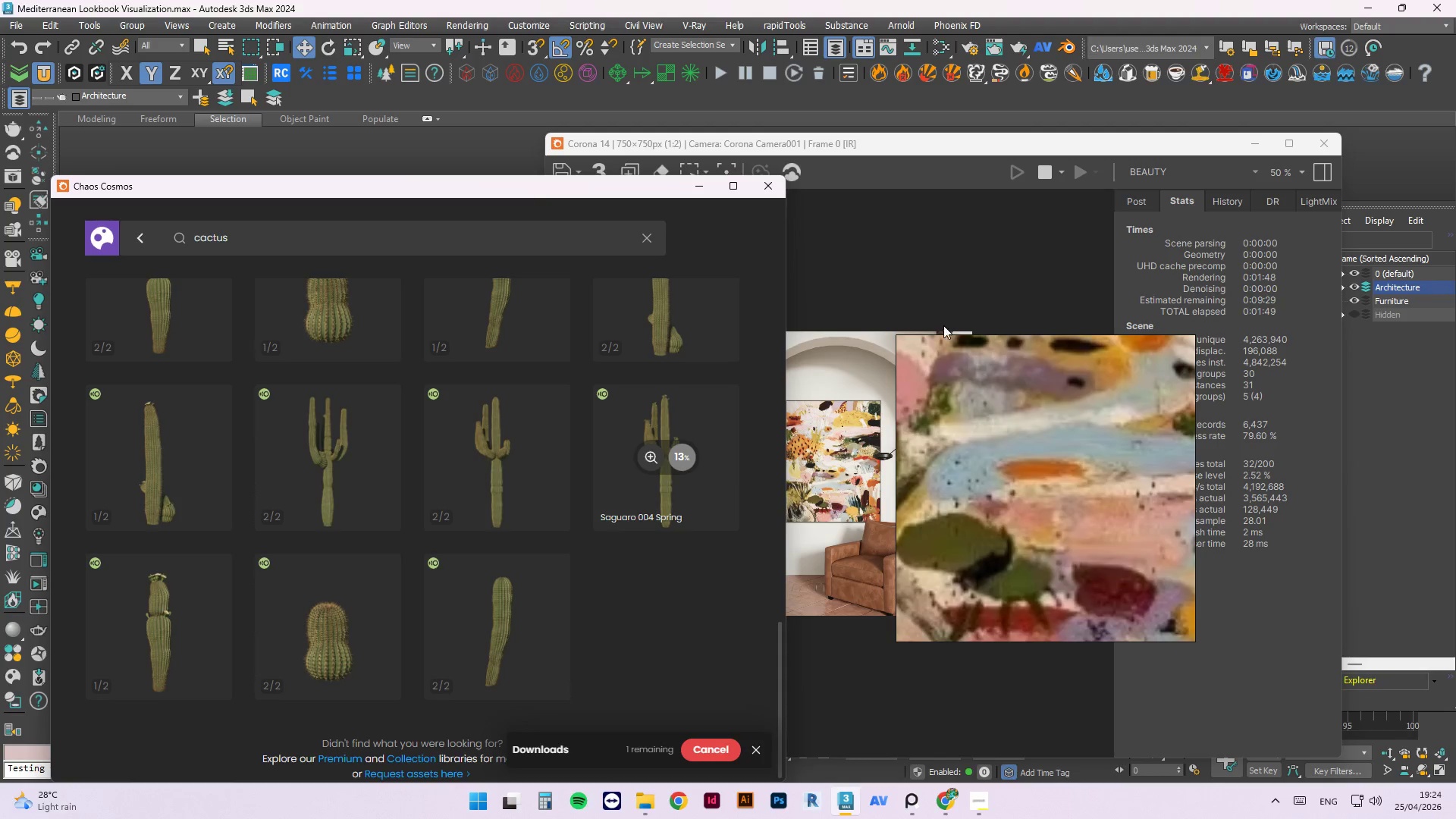 
left_click_drag(start_coordinate=[1069, 148], to_coordinate=[1056, 55])
 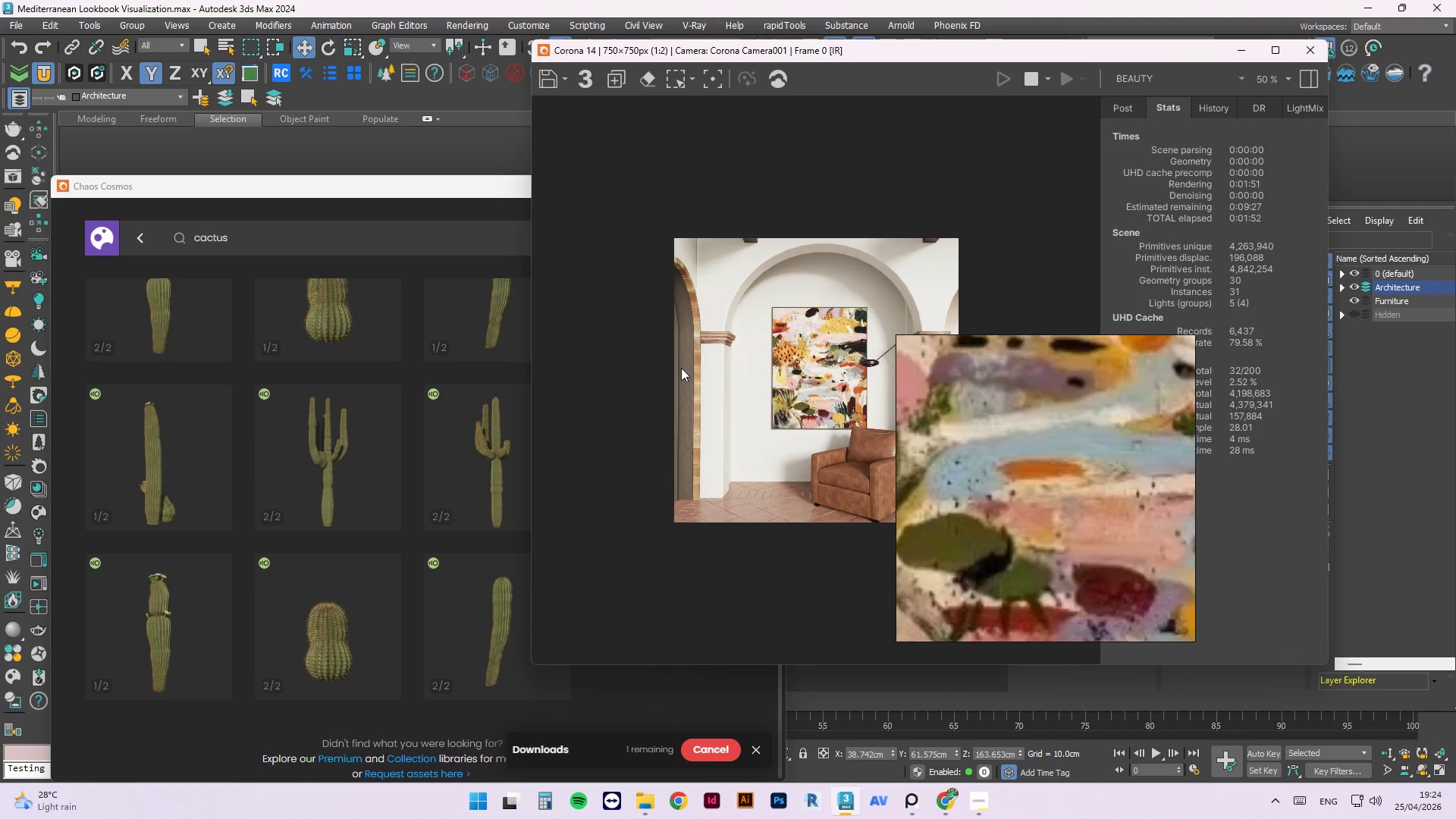 
scroll: coordinate [692, 339], scroll_direction: up, amount: 2.0
 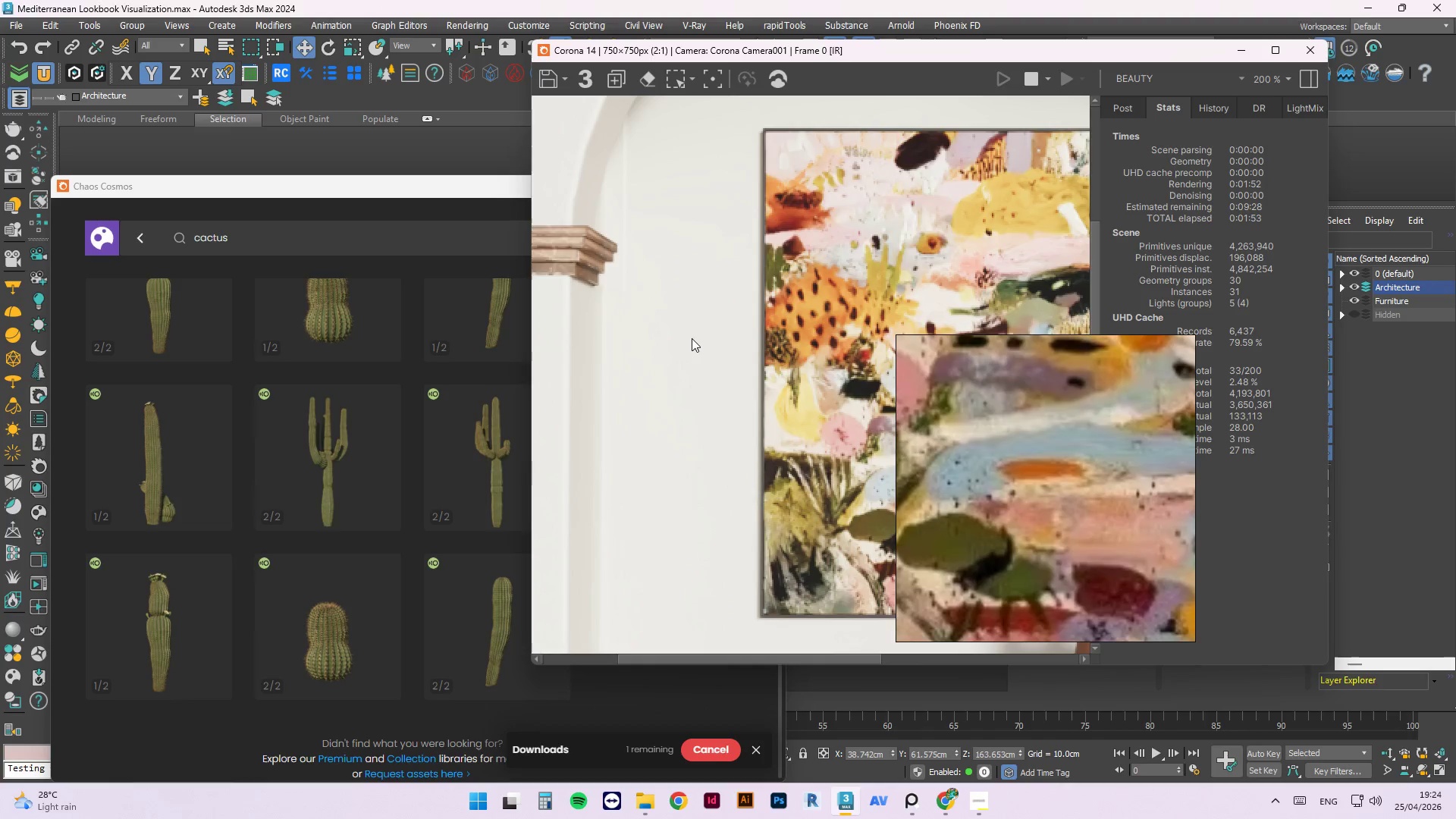 
scroll: coordinate [692, 338], scroll_direction: down, amount: 1.0
 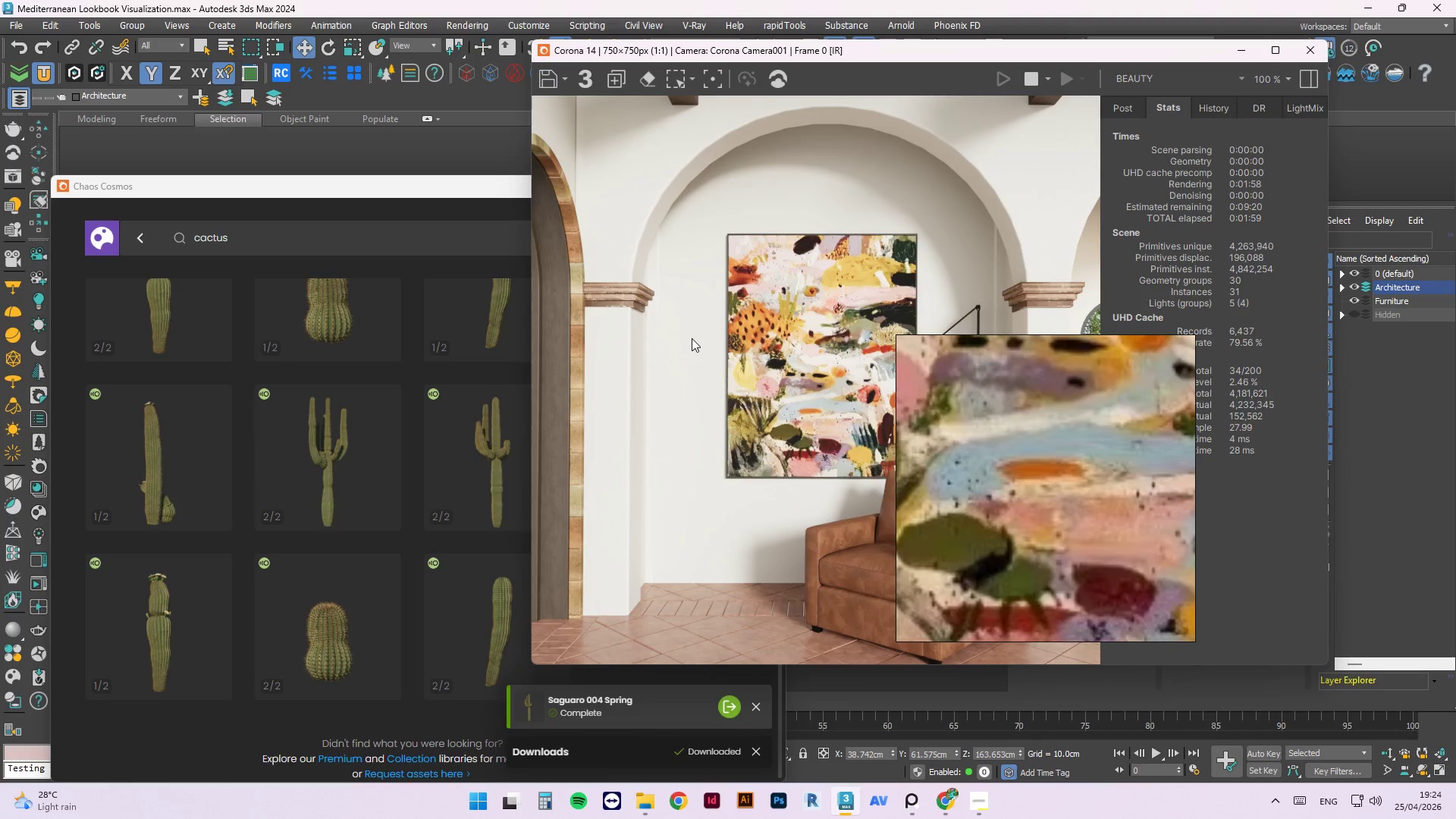 
wait(10.73)
 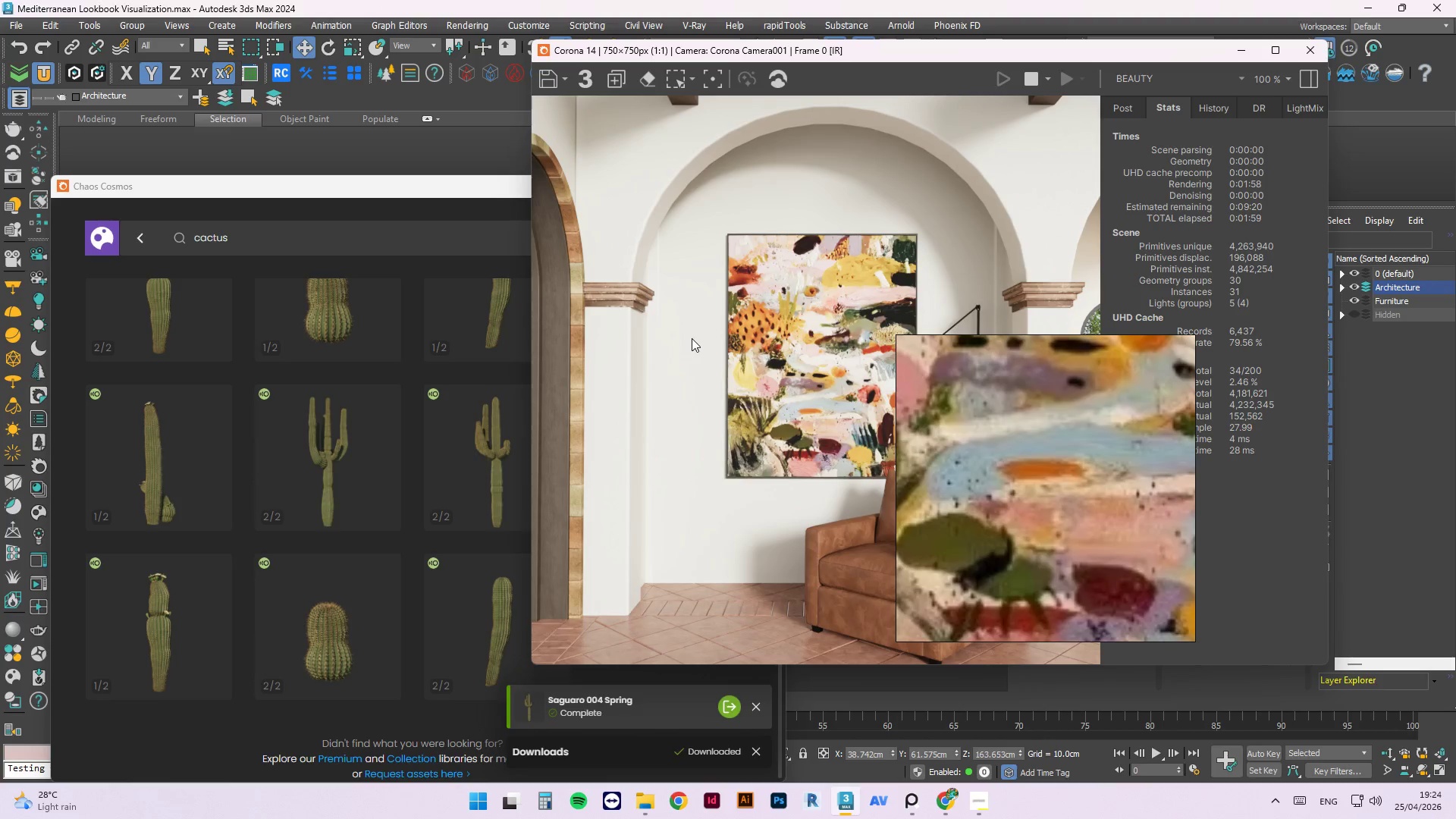 
scroll: coordinate [1013, 548], scroll_direction: up, amount: 2.0
 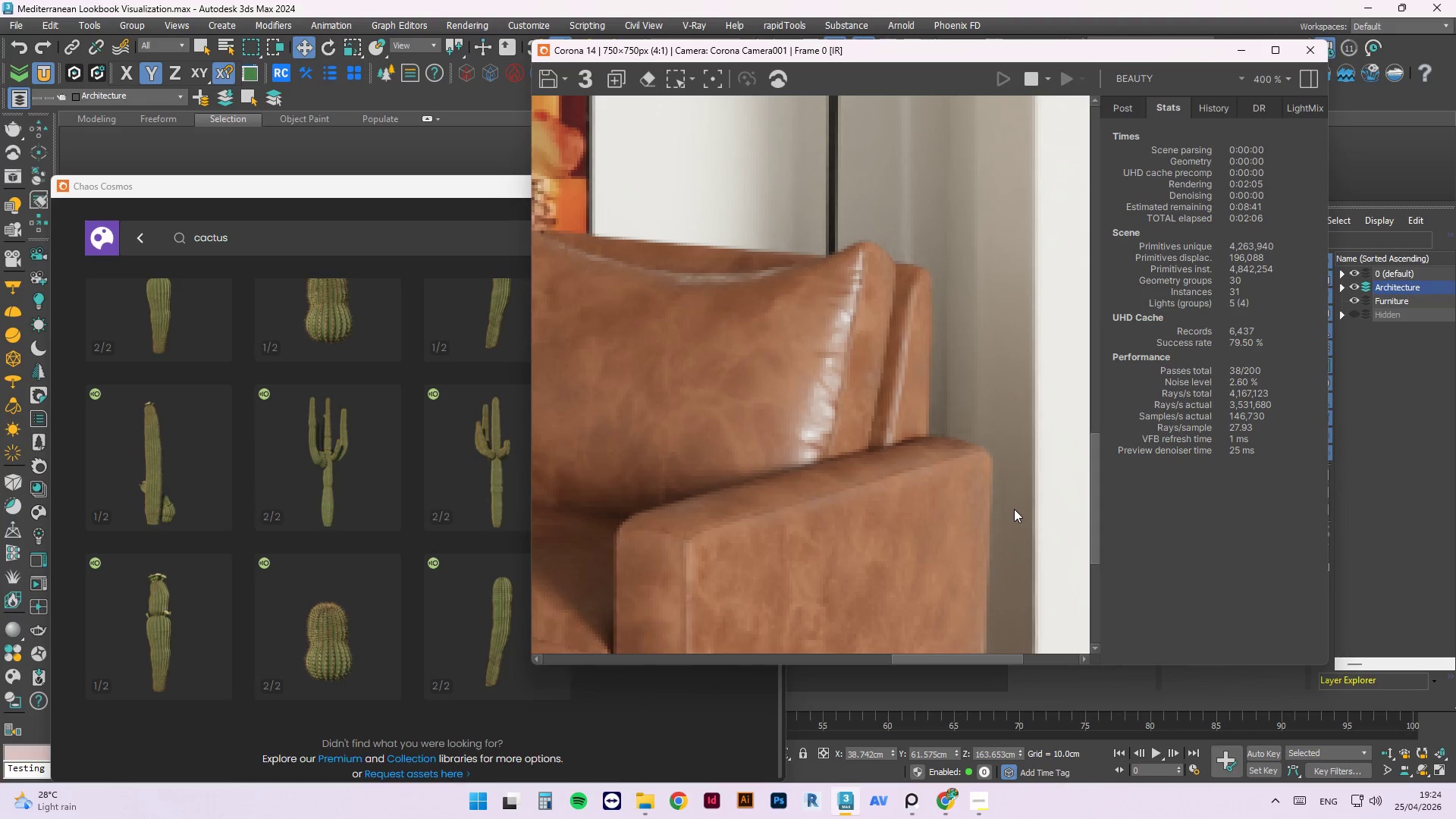 
scroll: coordinate [918, 405], scroll_direction: down, amount: 5.0
 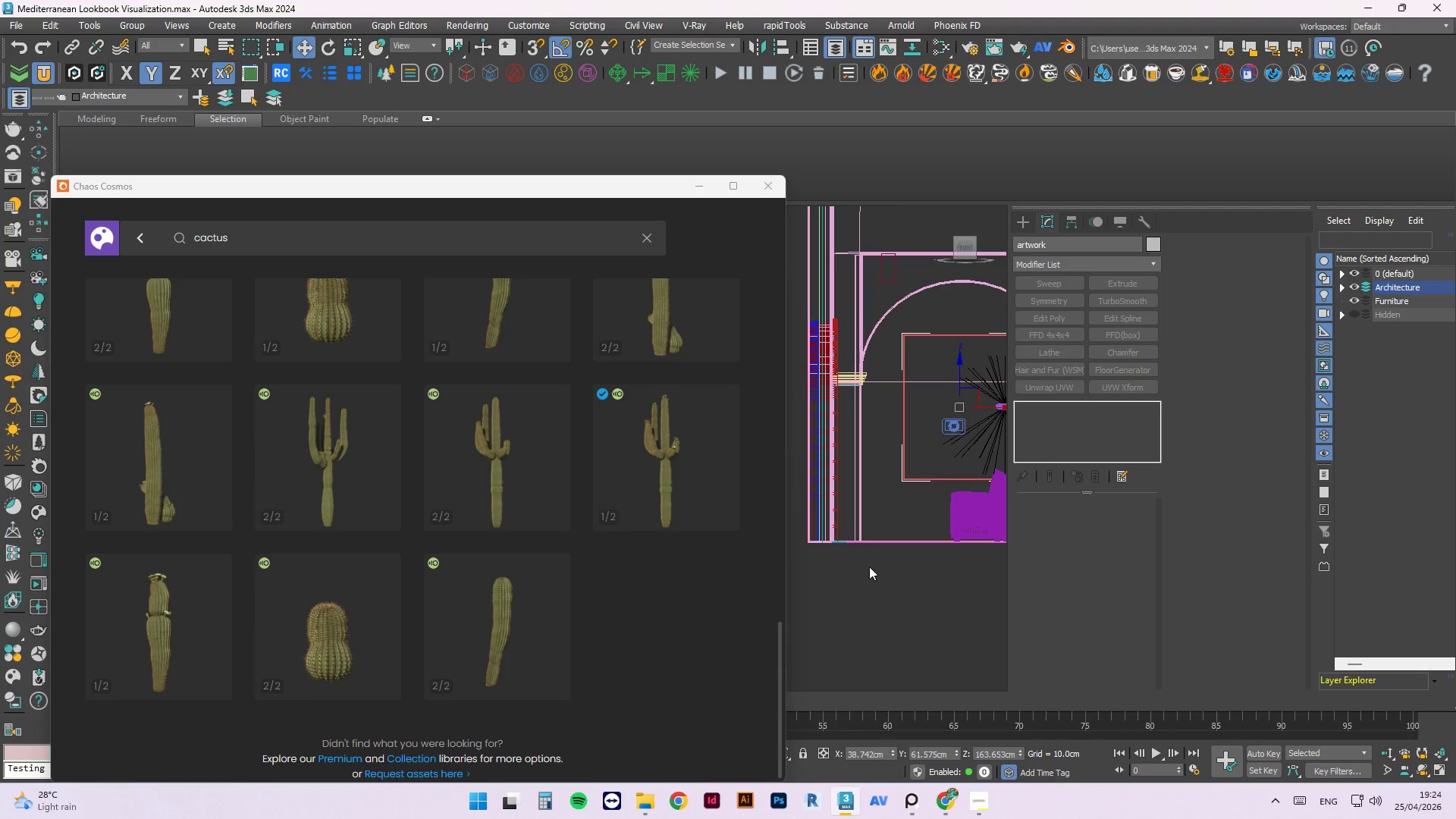 
left_click([921, 594])
 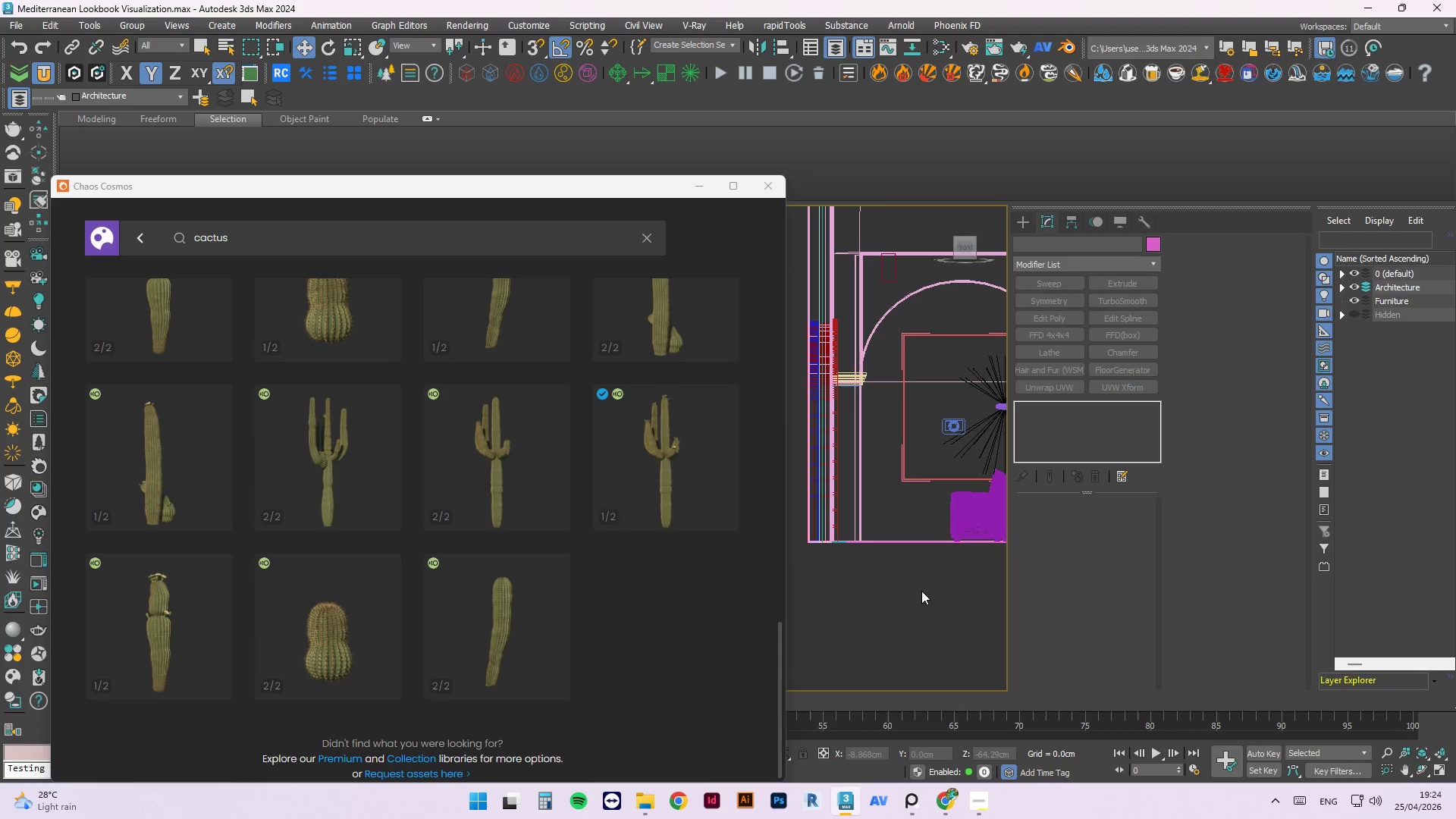 
key(T)
 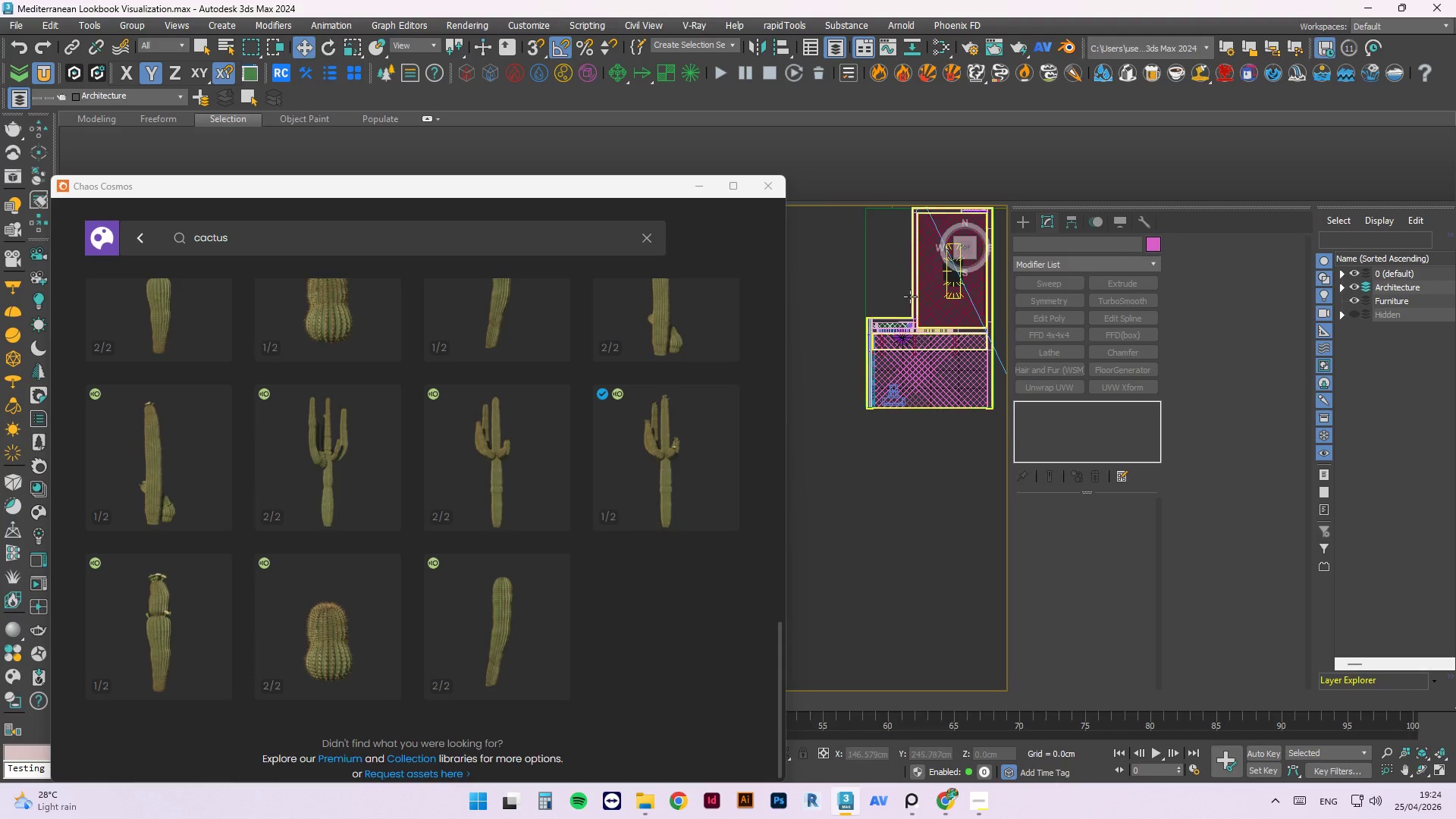 
scroll: coordinate [902, 287], scroll_direction: up, amount: 2.0
 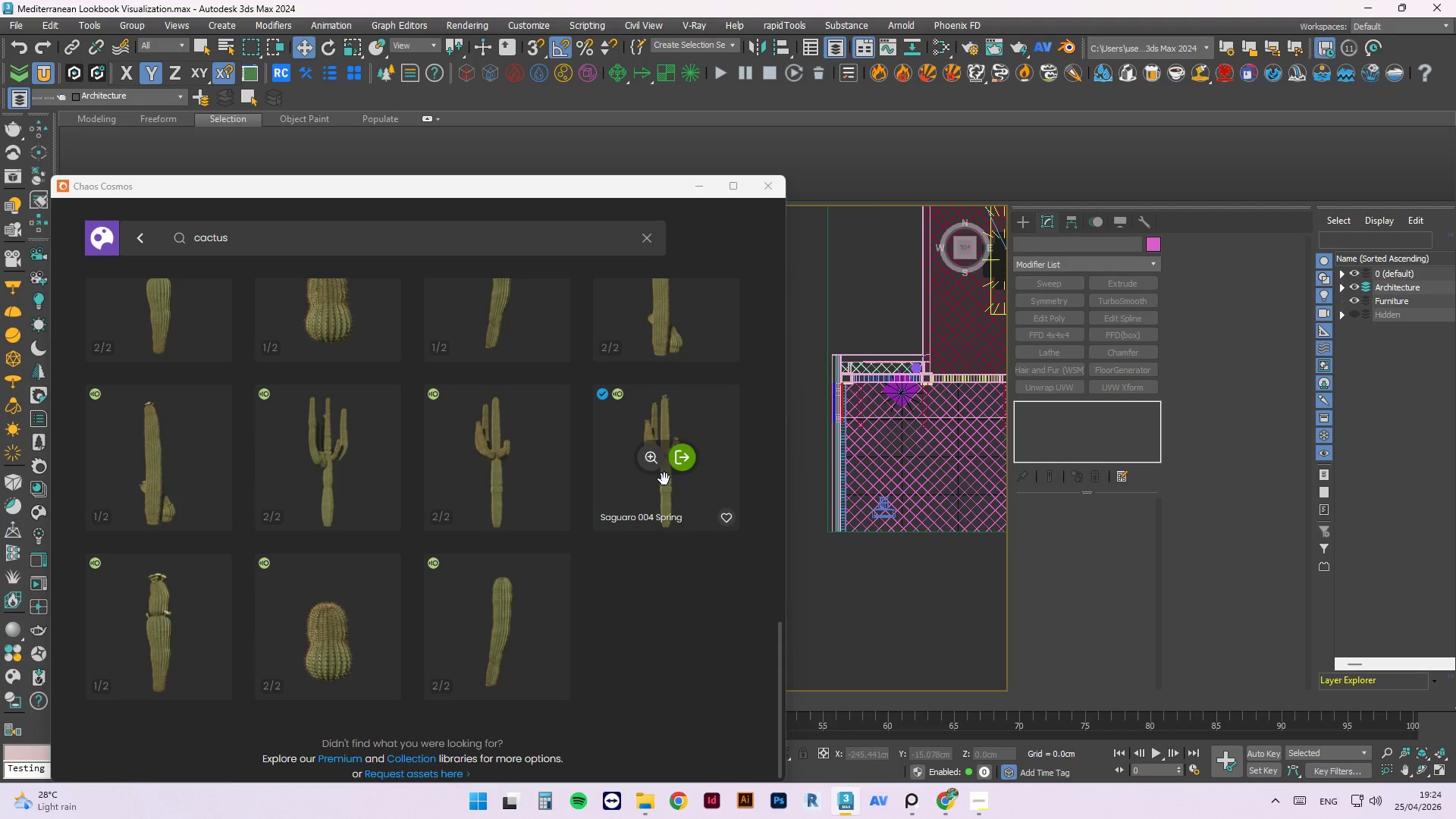 
left_click_drag(start_coordinate=[661, 491], to_coordinate=[871, 321])
 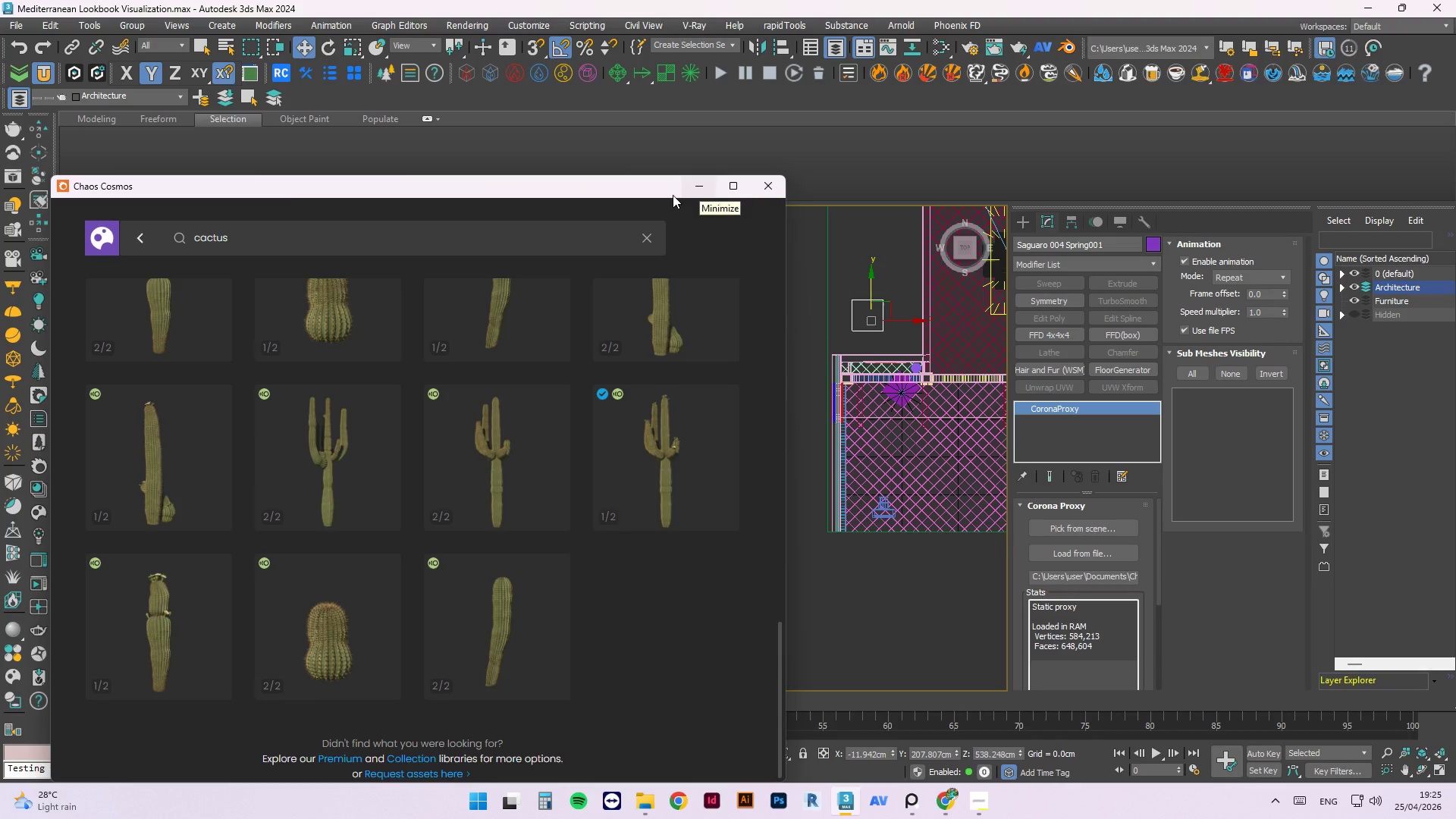 
wait(6.69)
 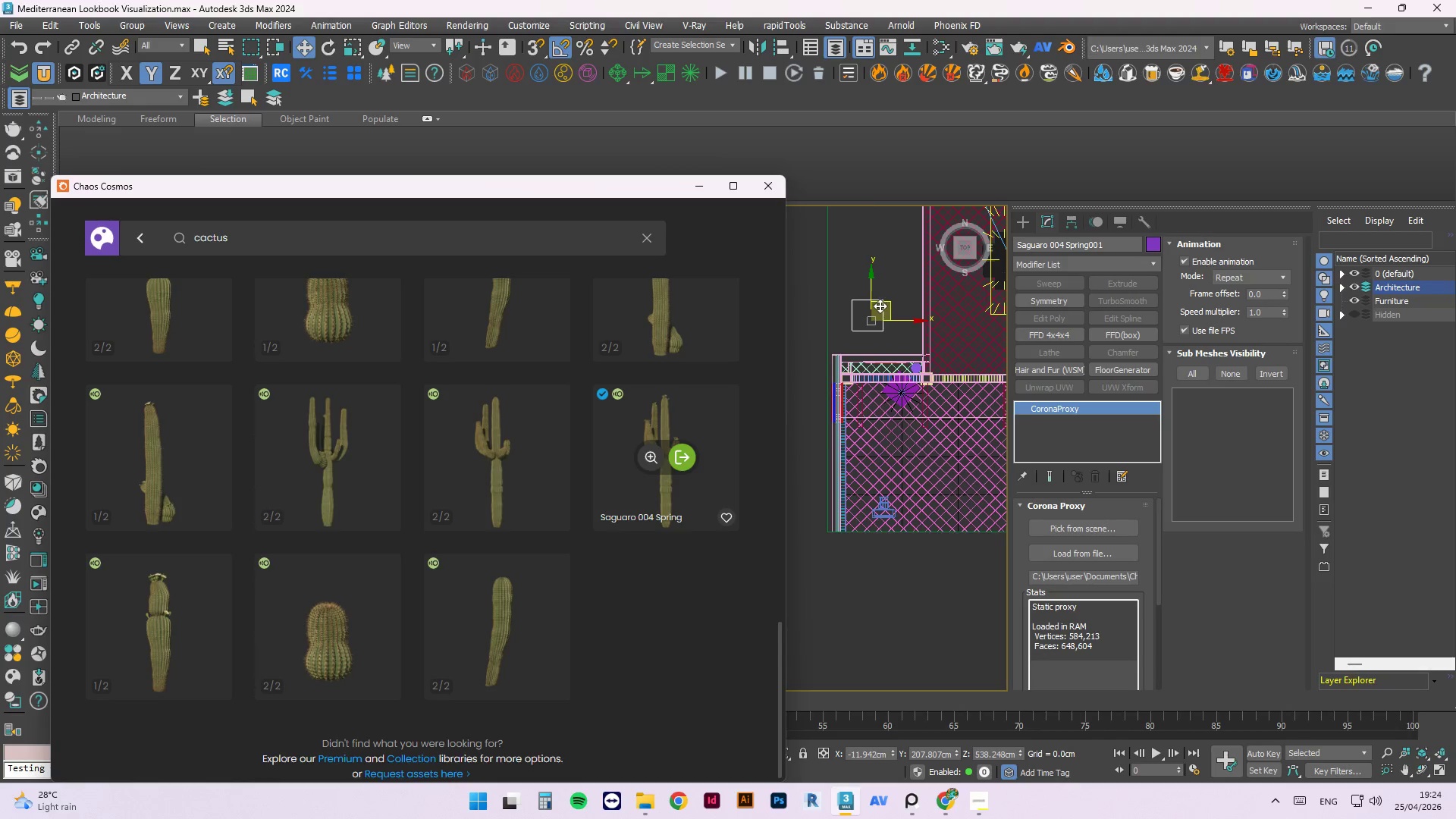 
left_click([111, 242])
 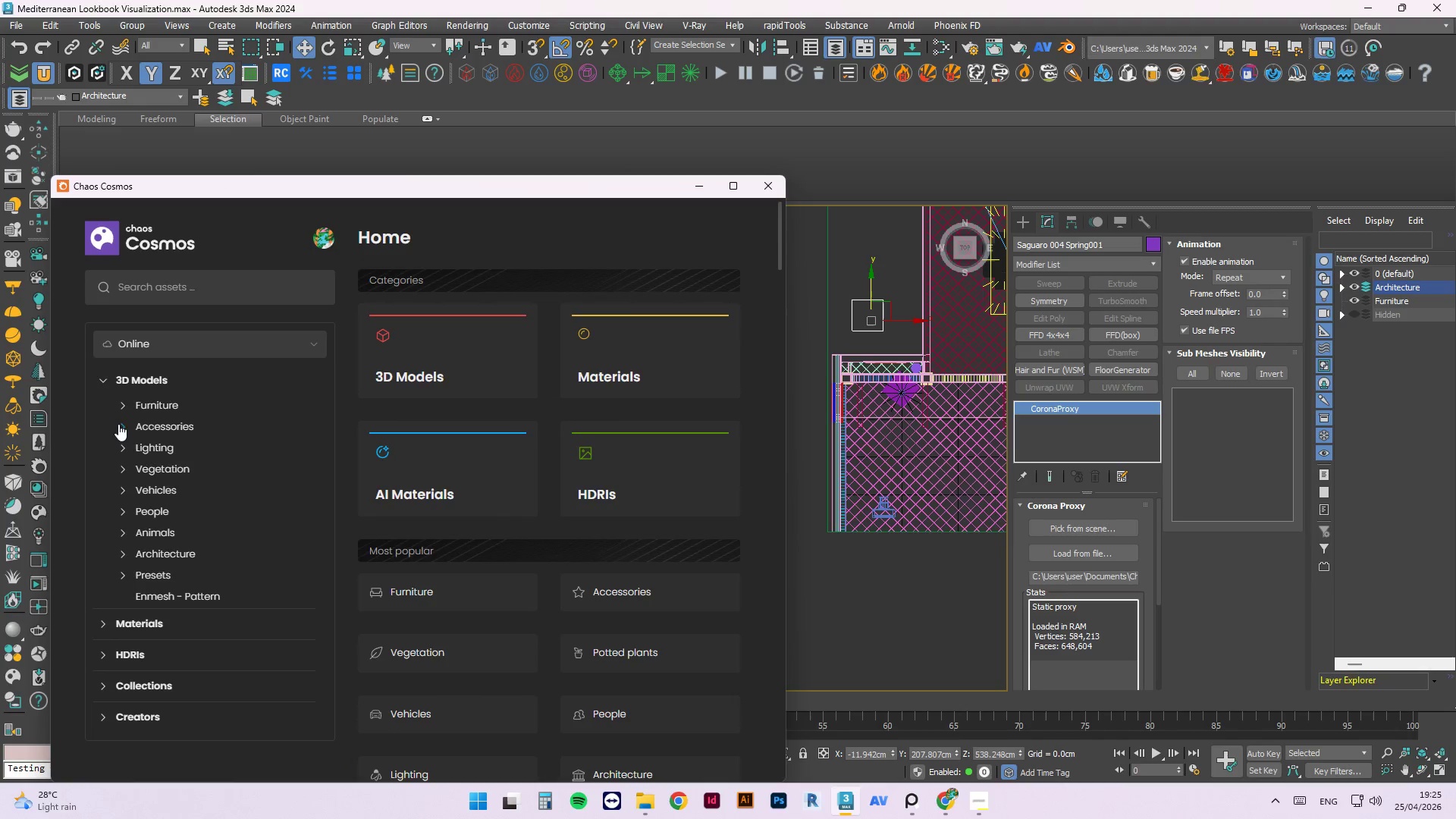 
left_click([127, 460])
 